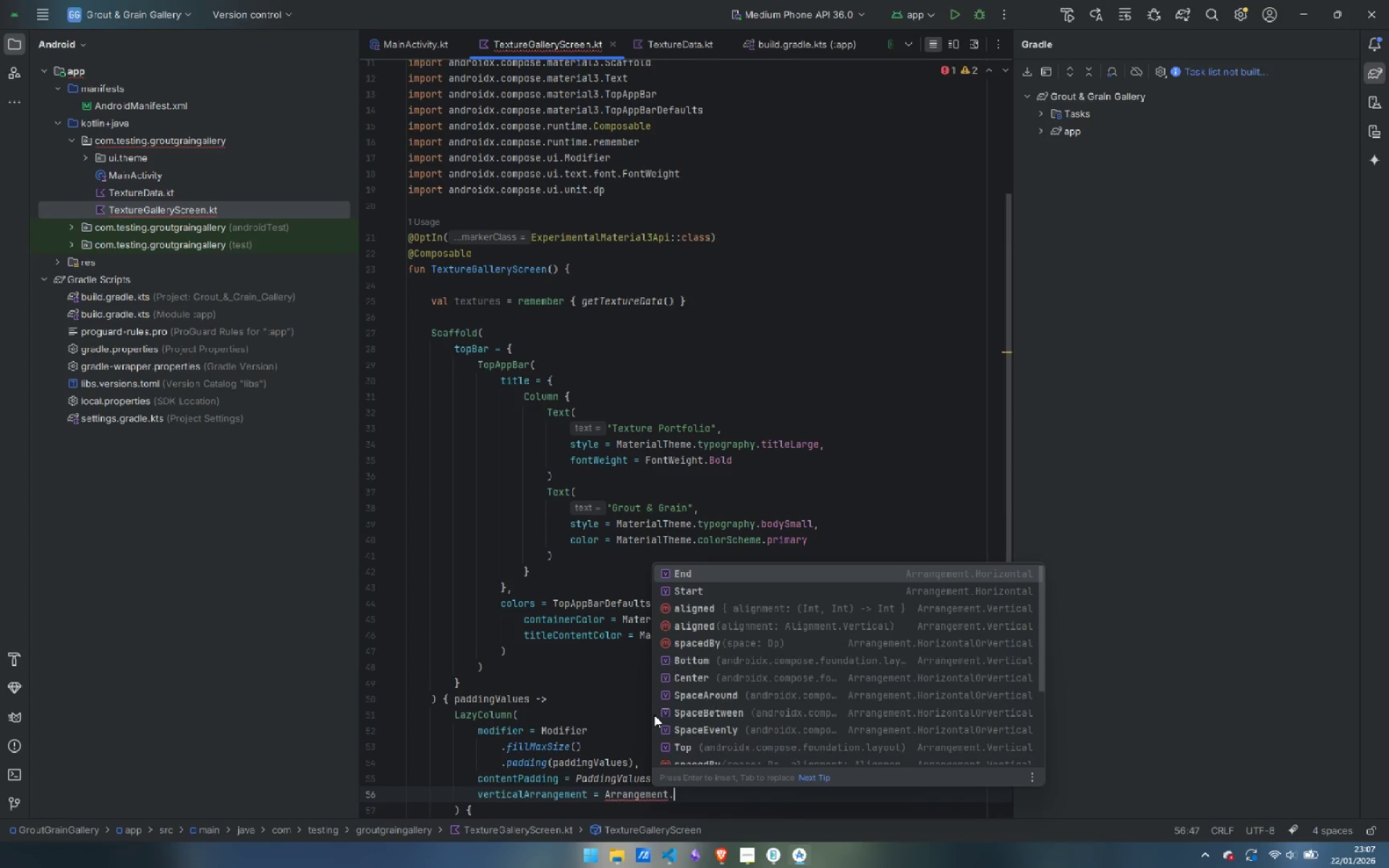 
key(S)
 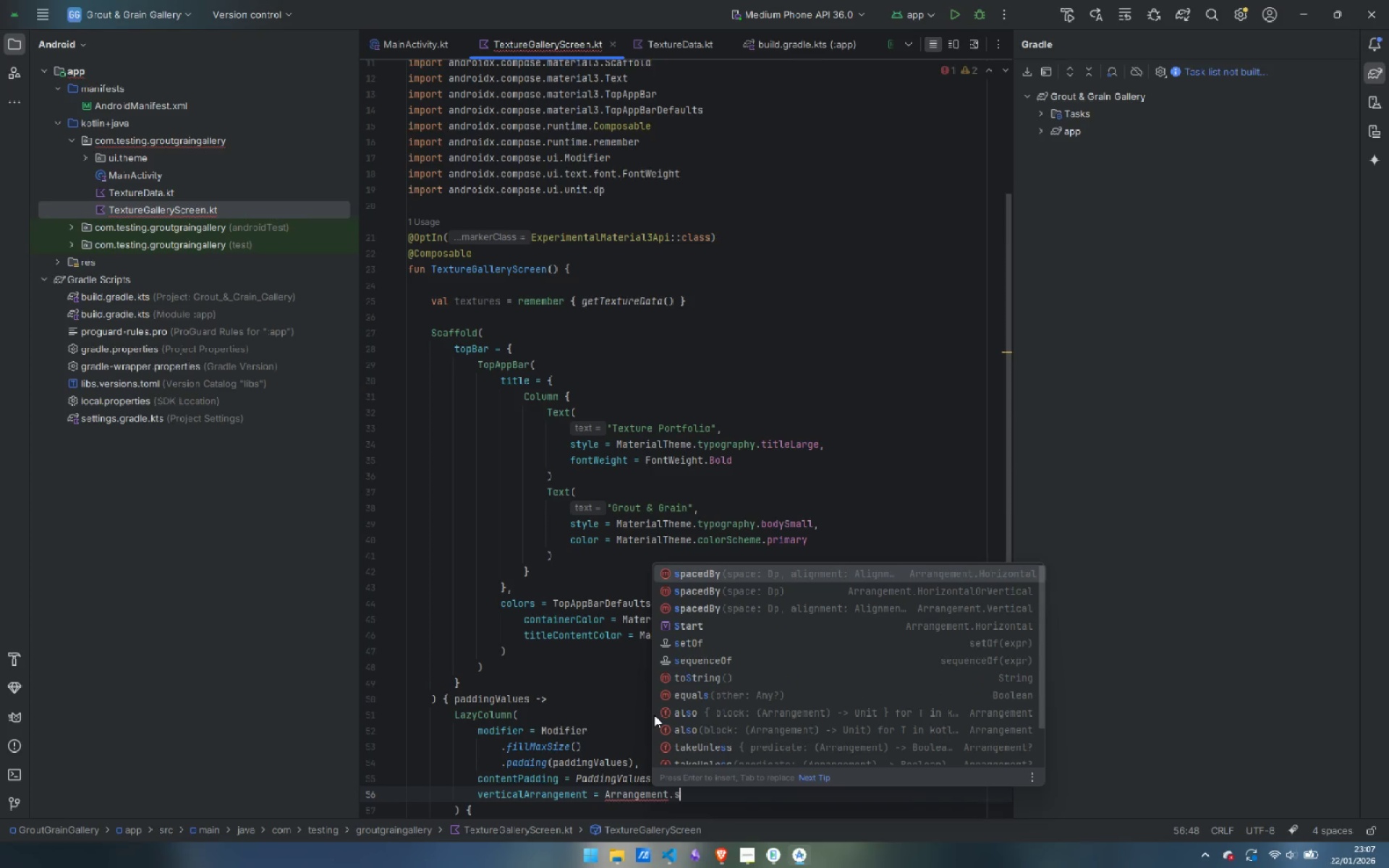 
key(Enter)
 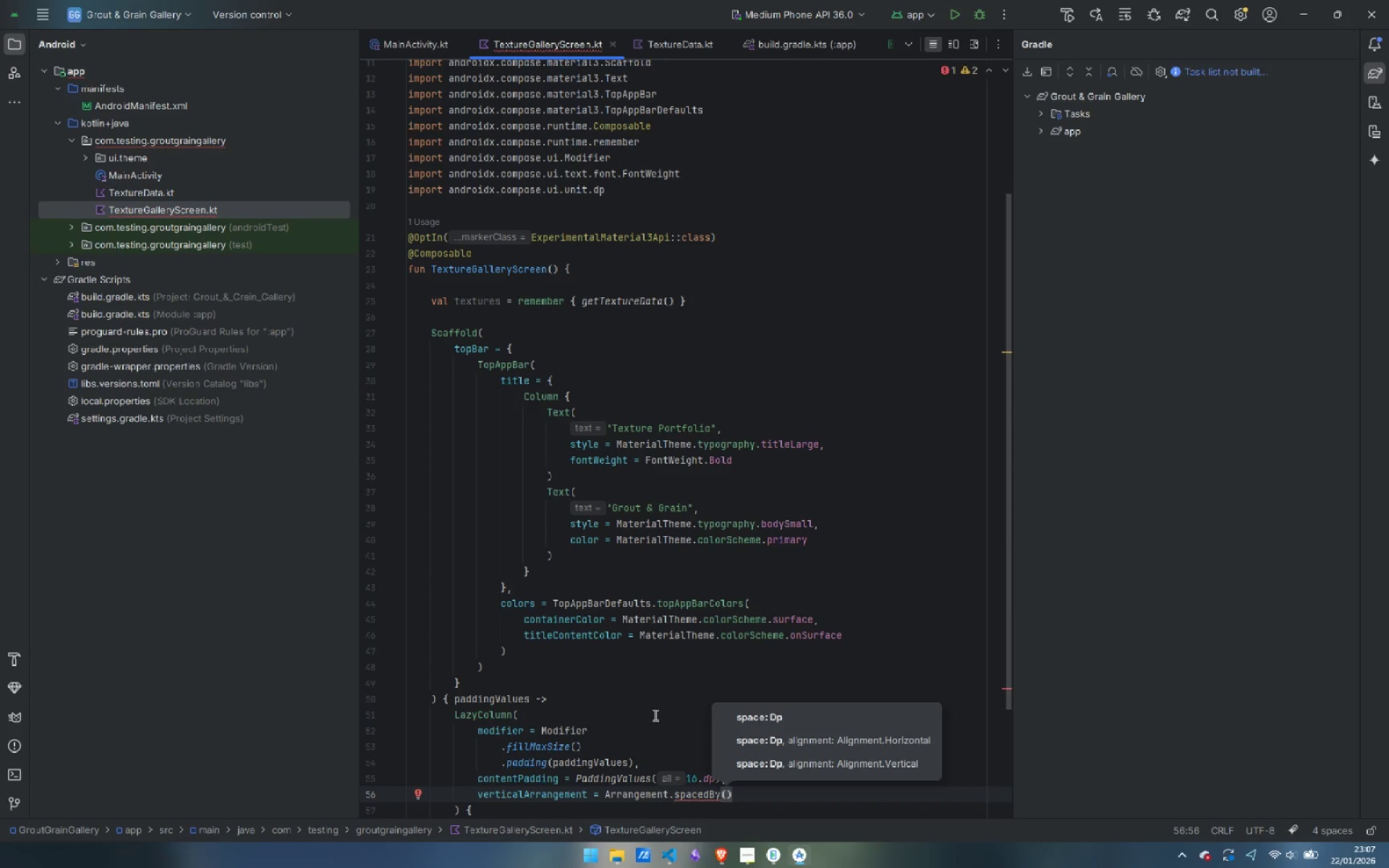 
type(16.dp)
 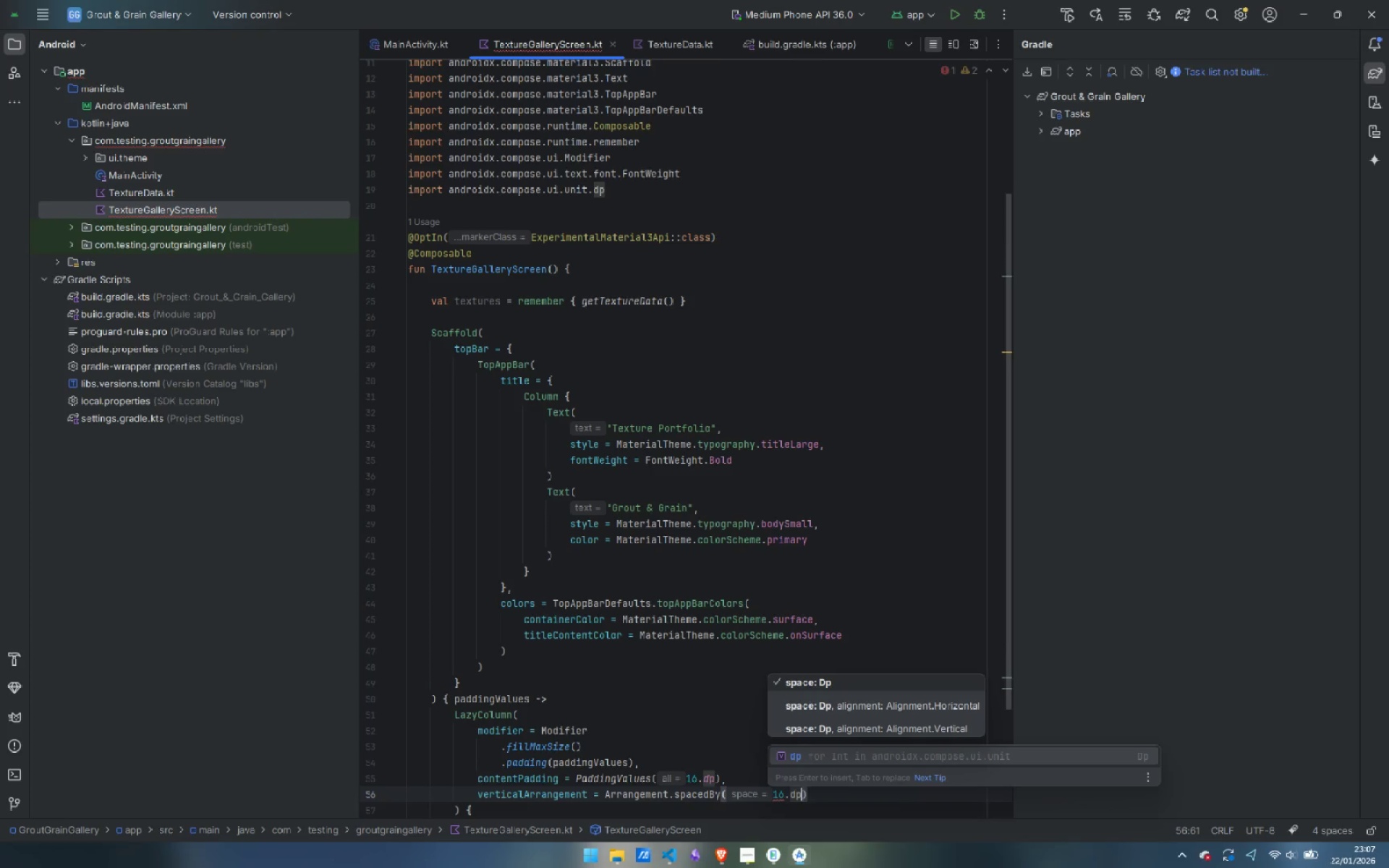 
key(Enter)
 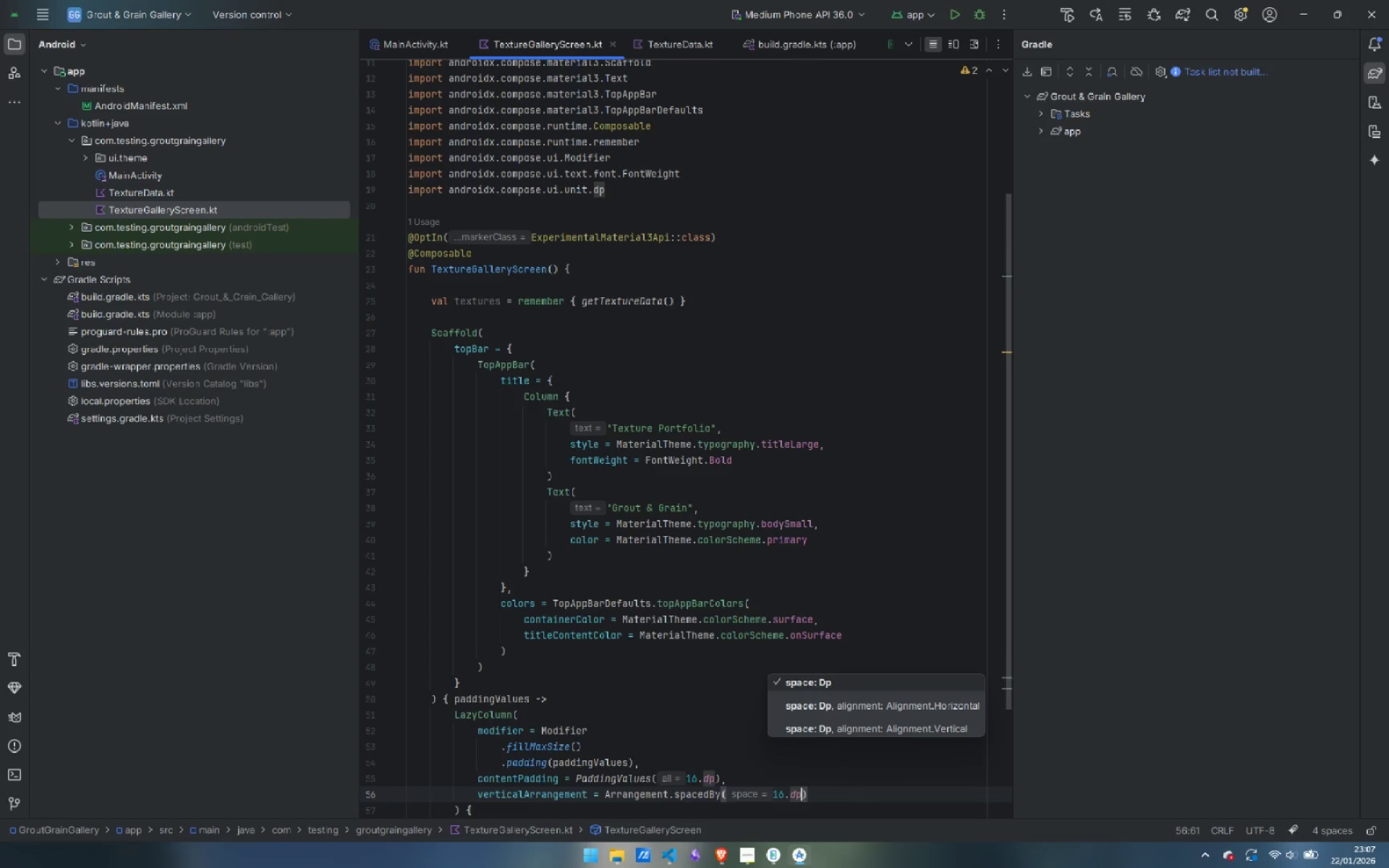 
key(ArrowRight)
 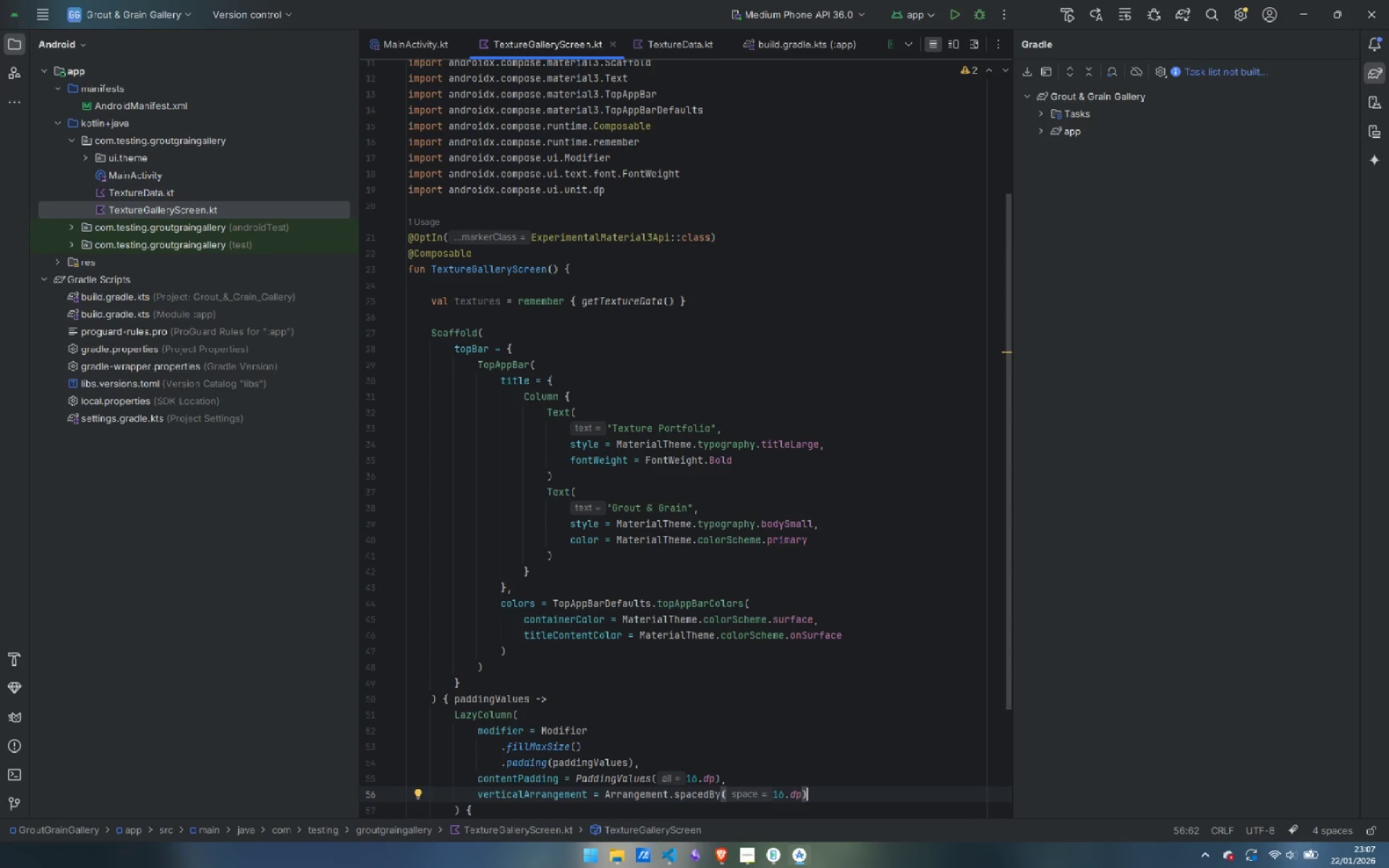 
key(ArrowDown)
 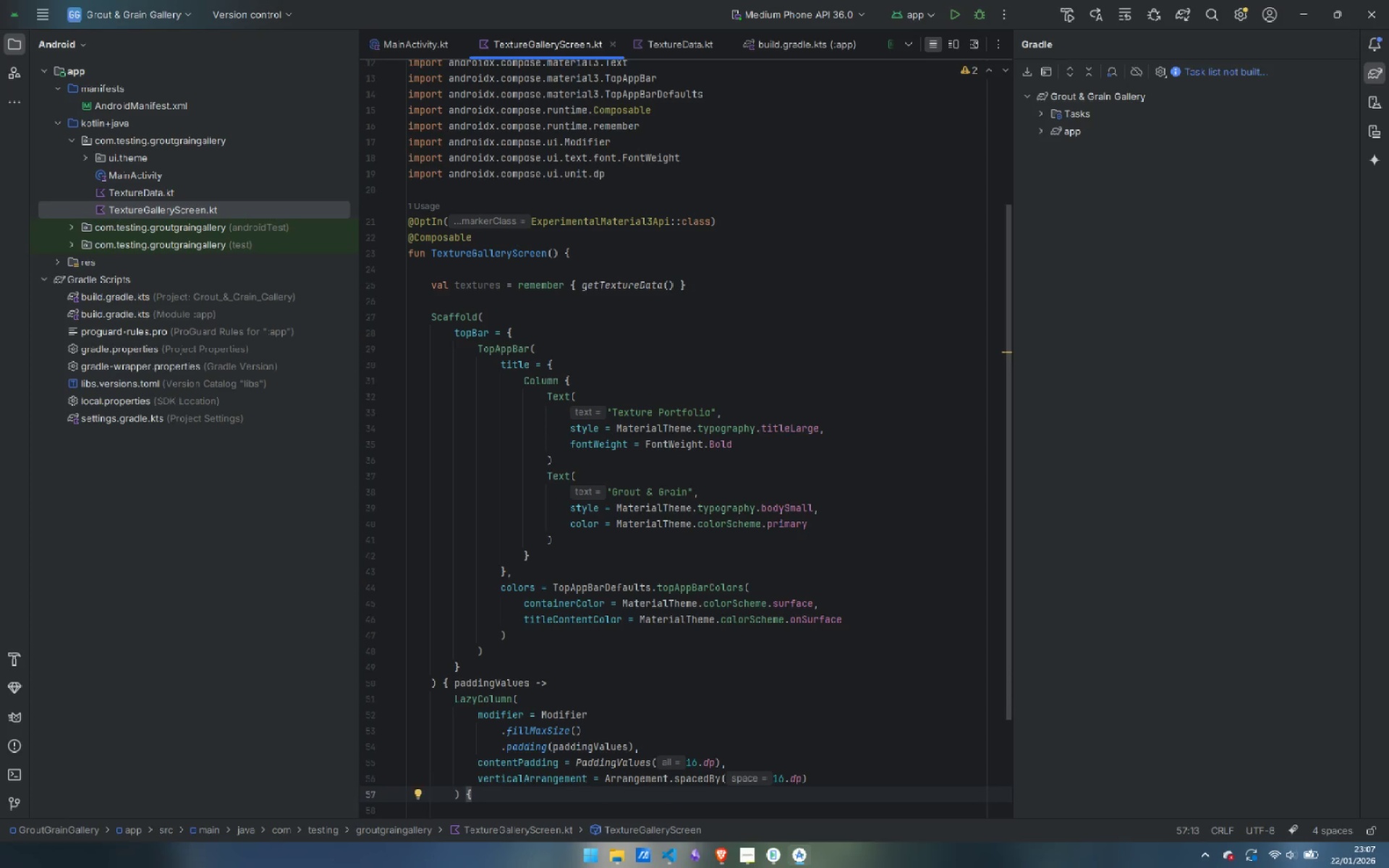 
key(ArrowDown)
 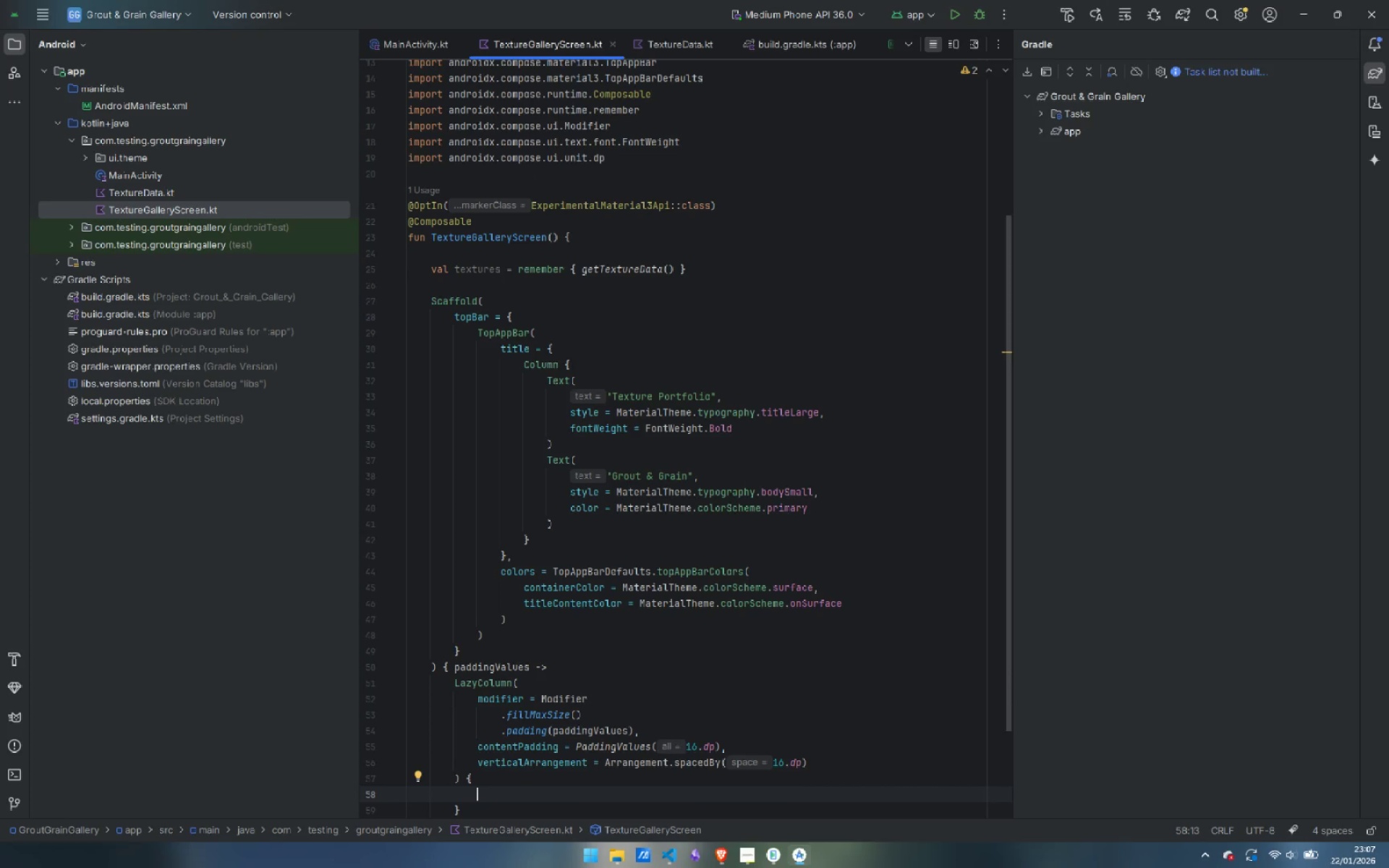 
type(ite)
 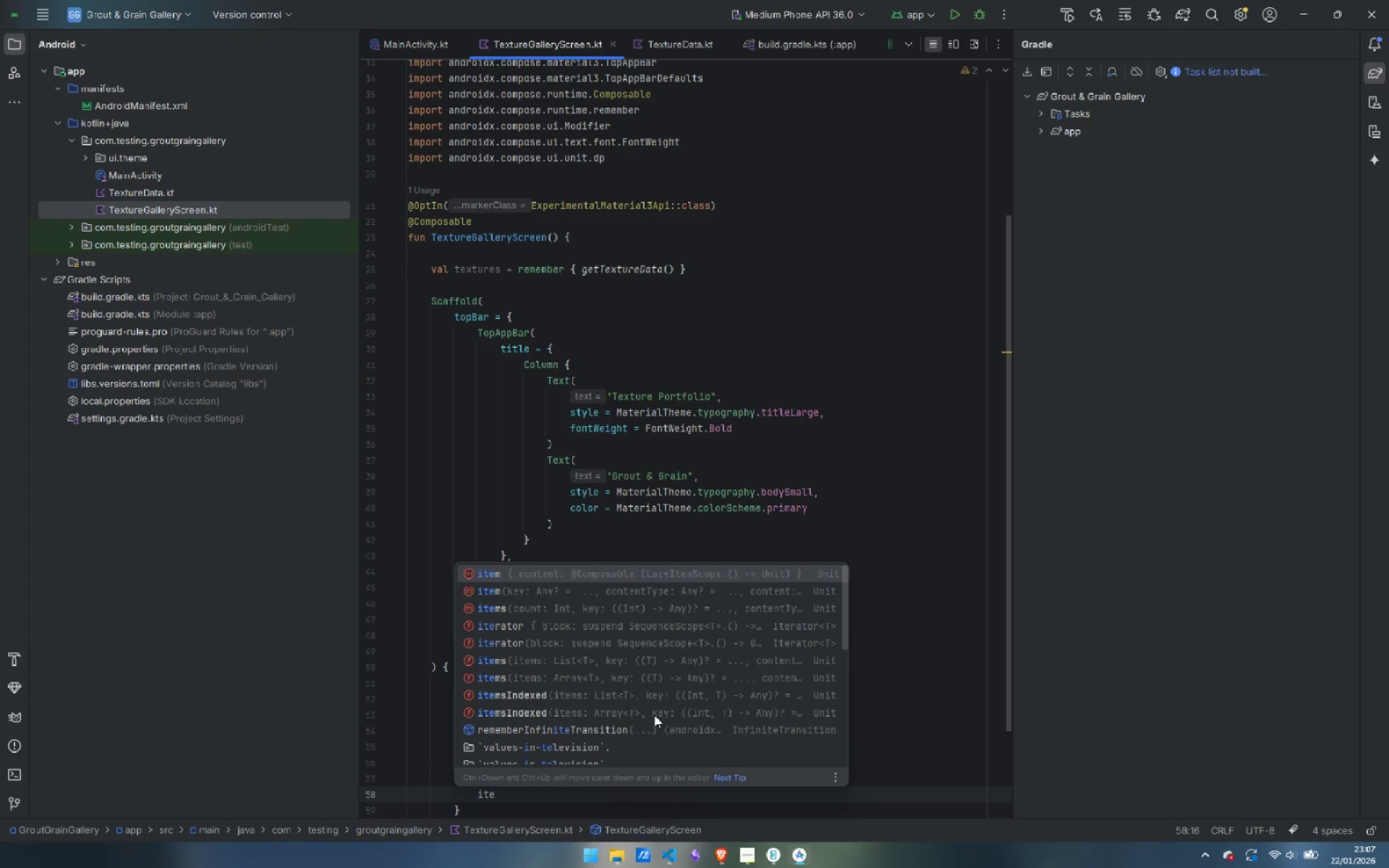 
type(ms(tex)
 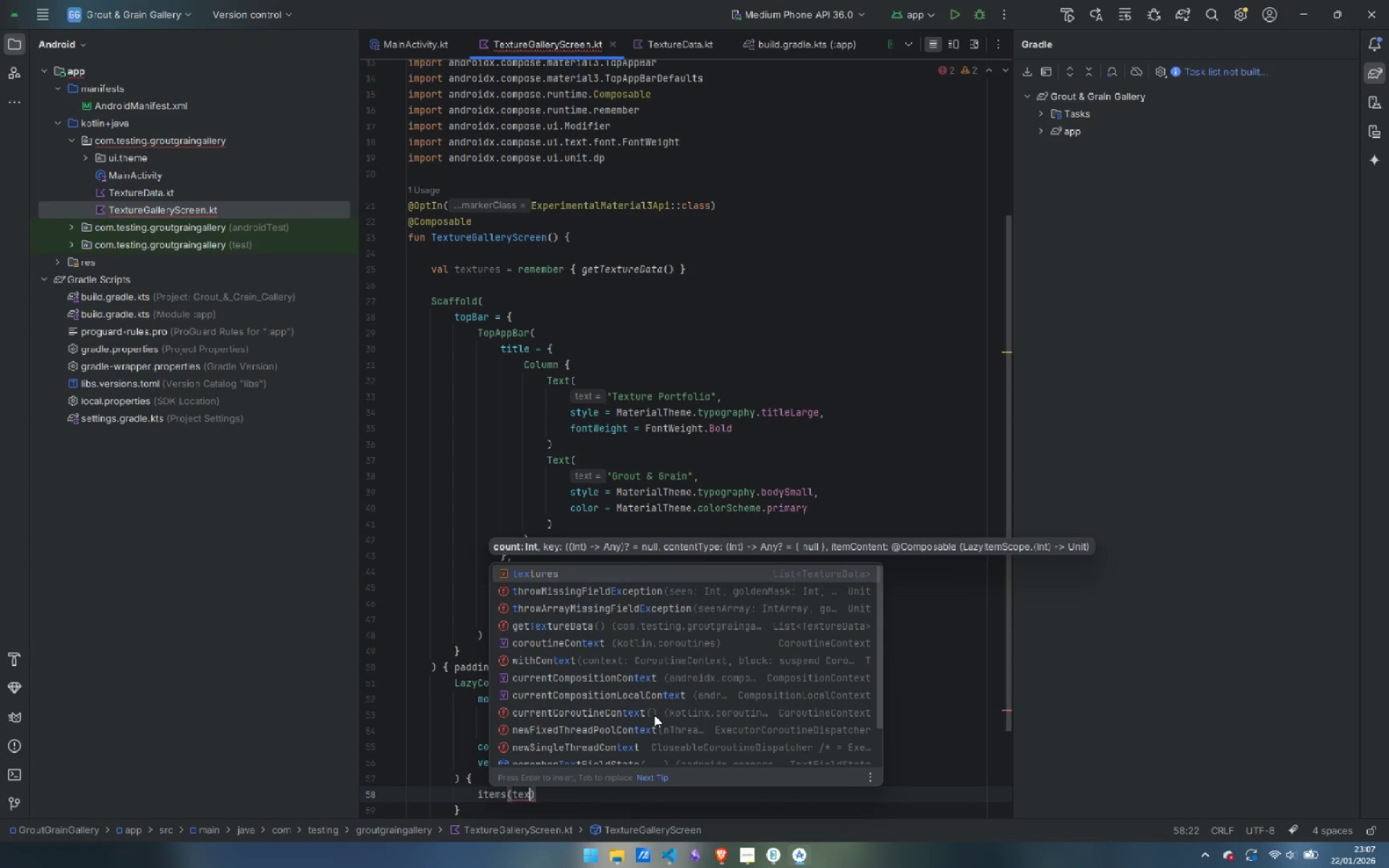 
key(Enter)
 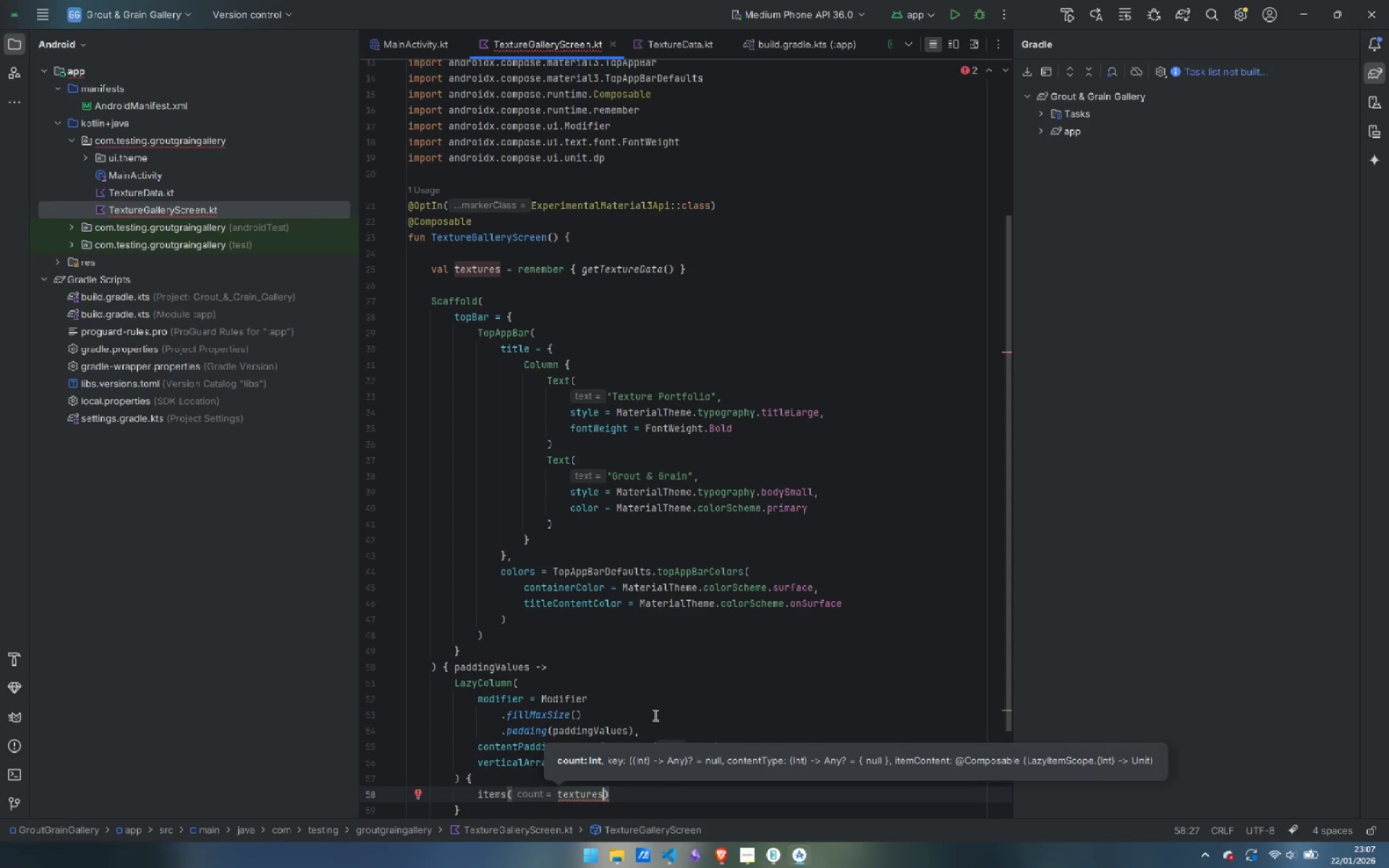 
type(, key = {  )
 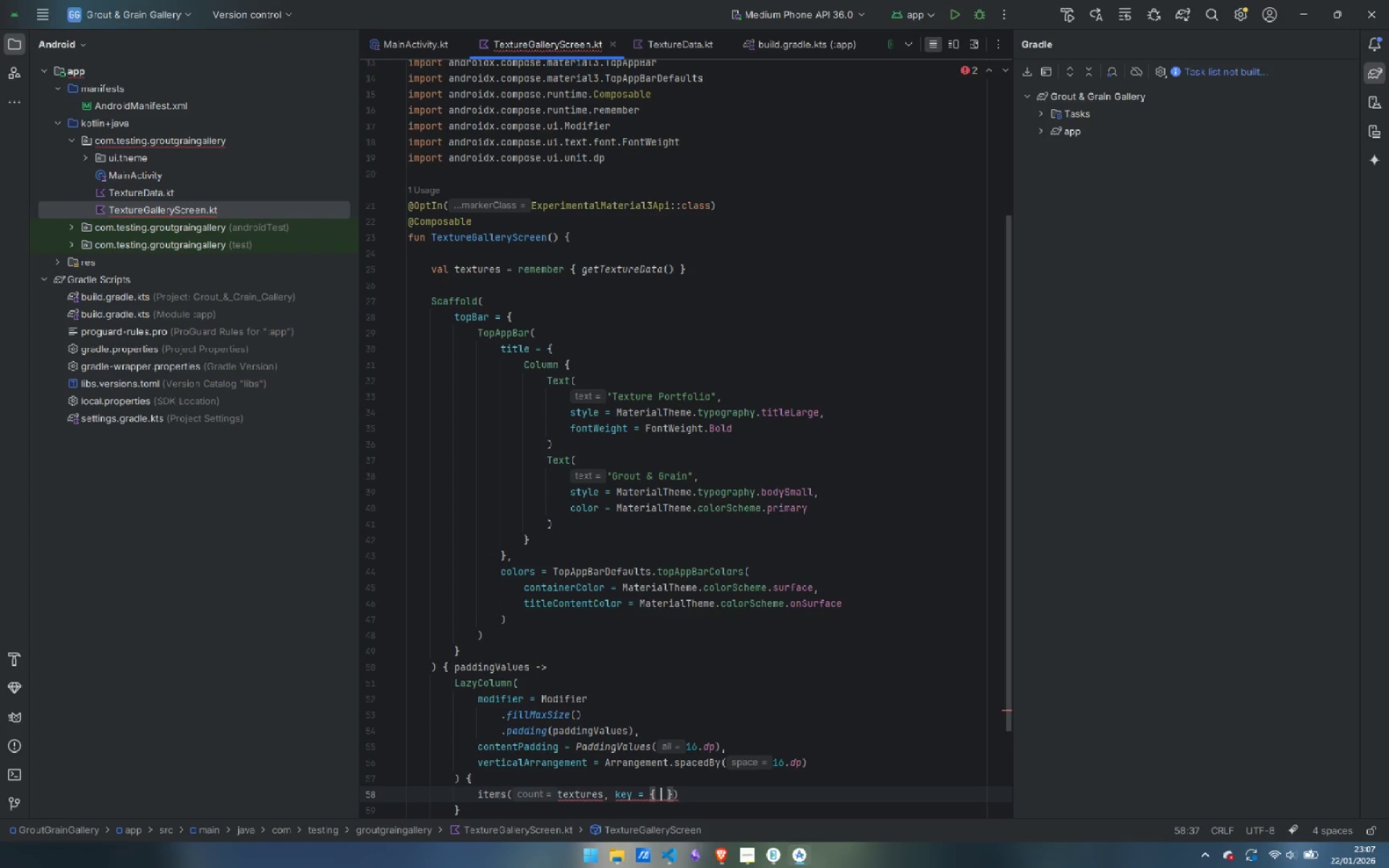 
 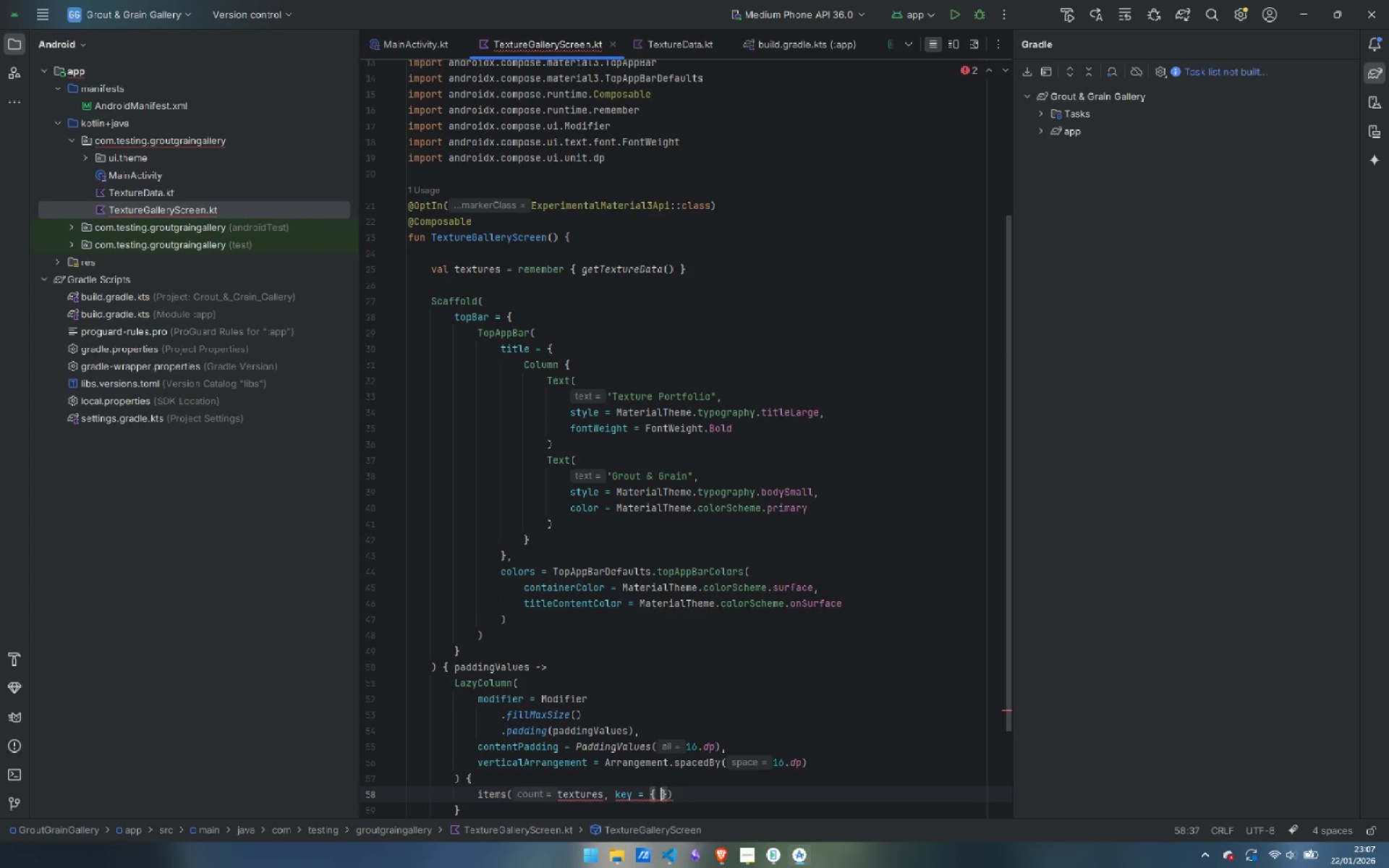 
key(ArrowLeft)
 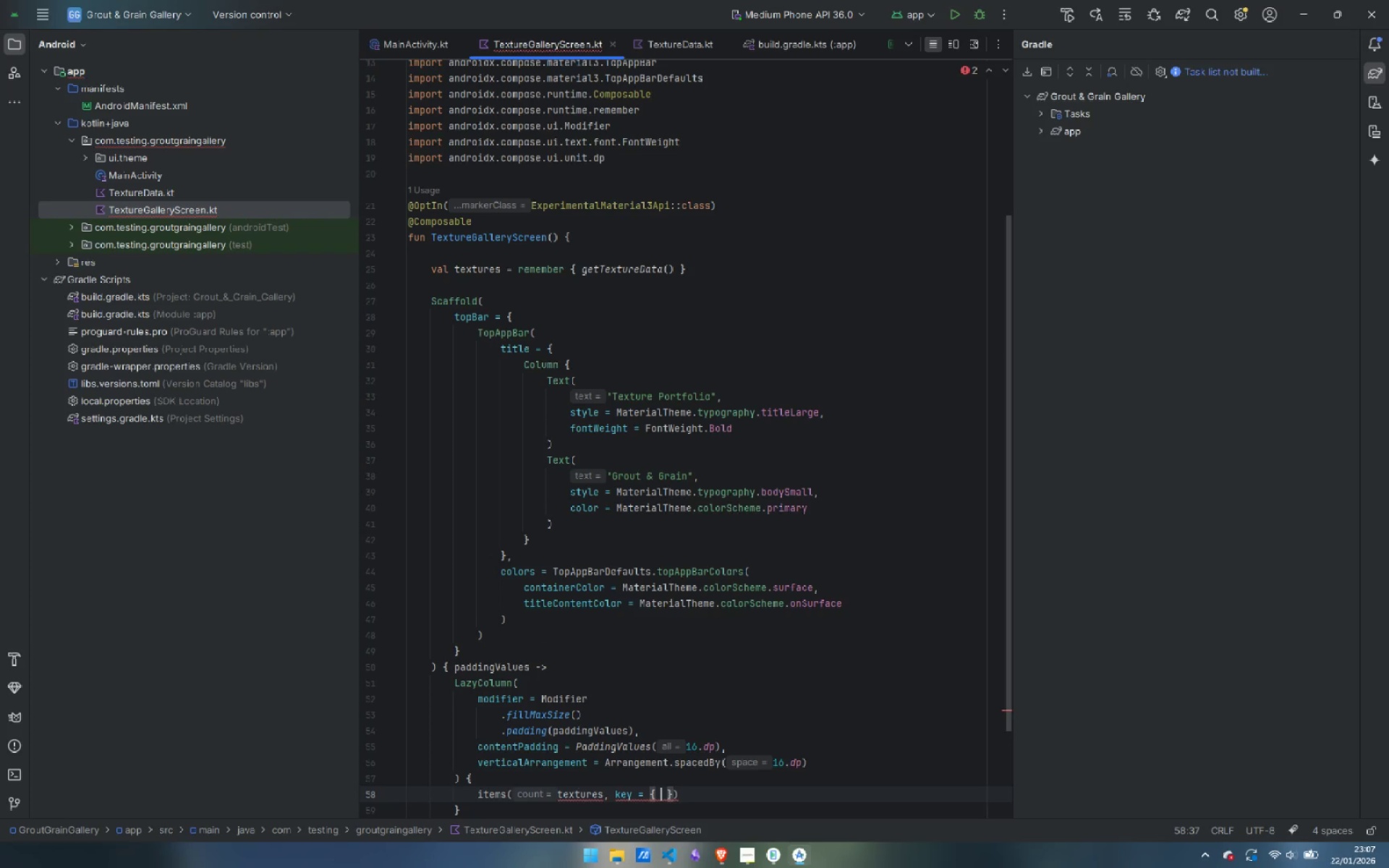 
type(it.id)
 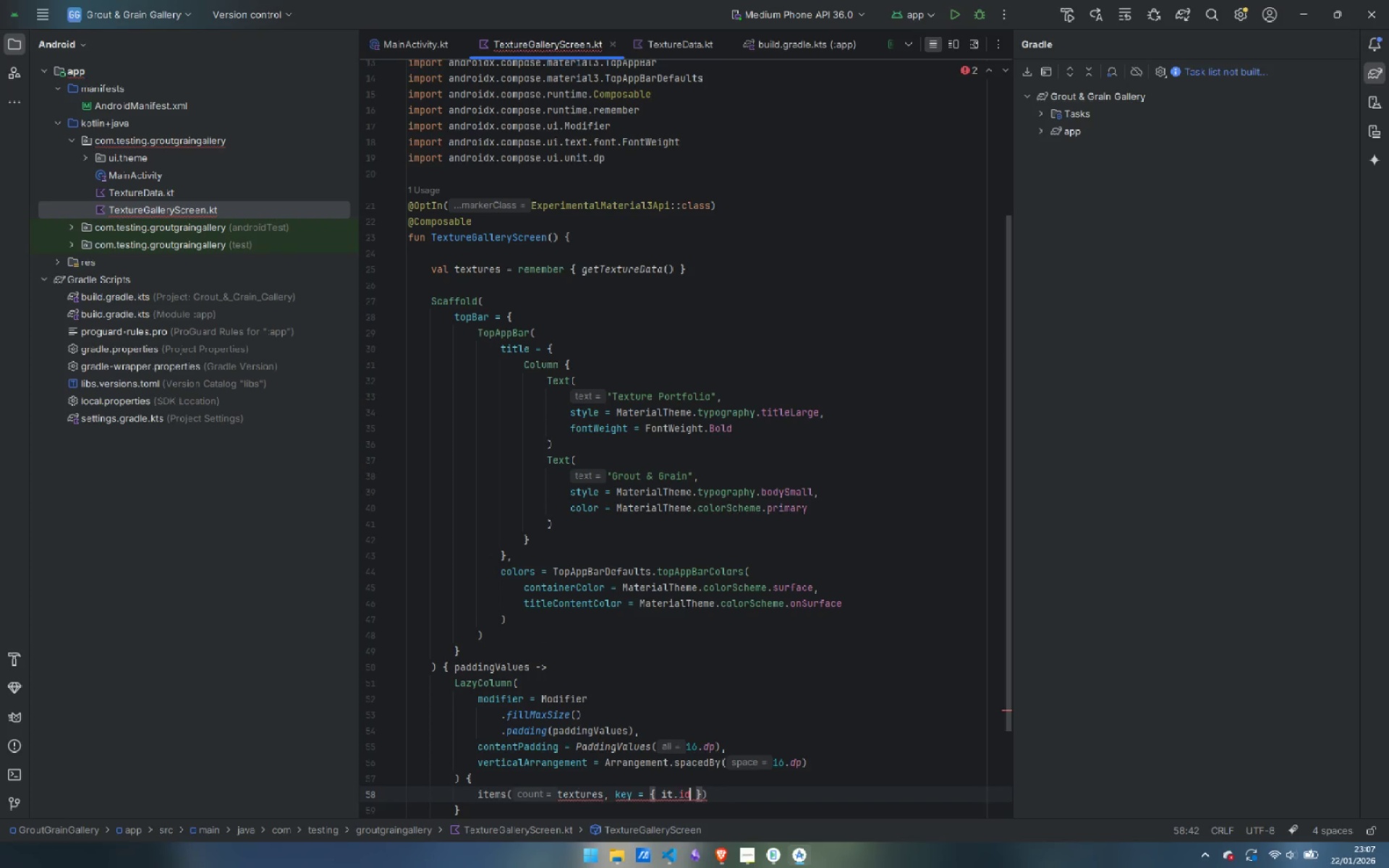 
key(ArrowRight)
 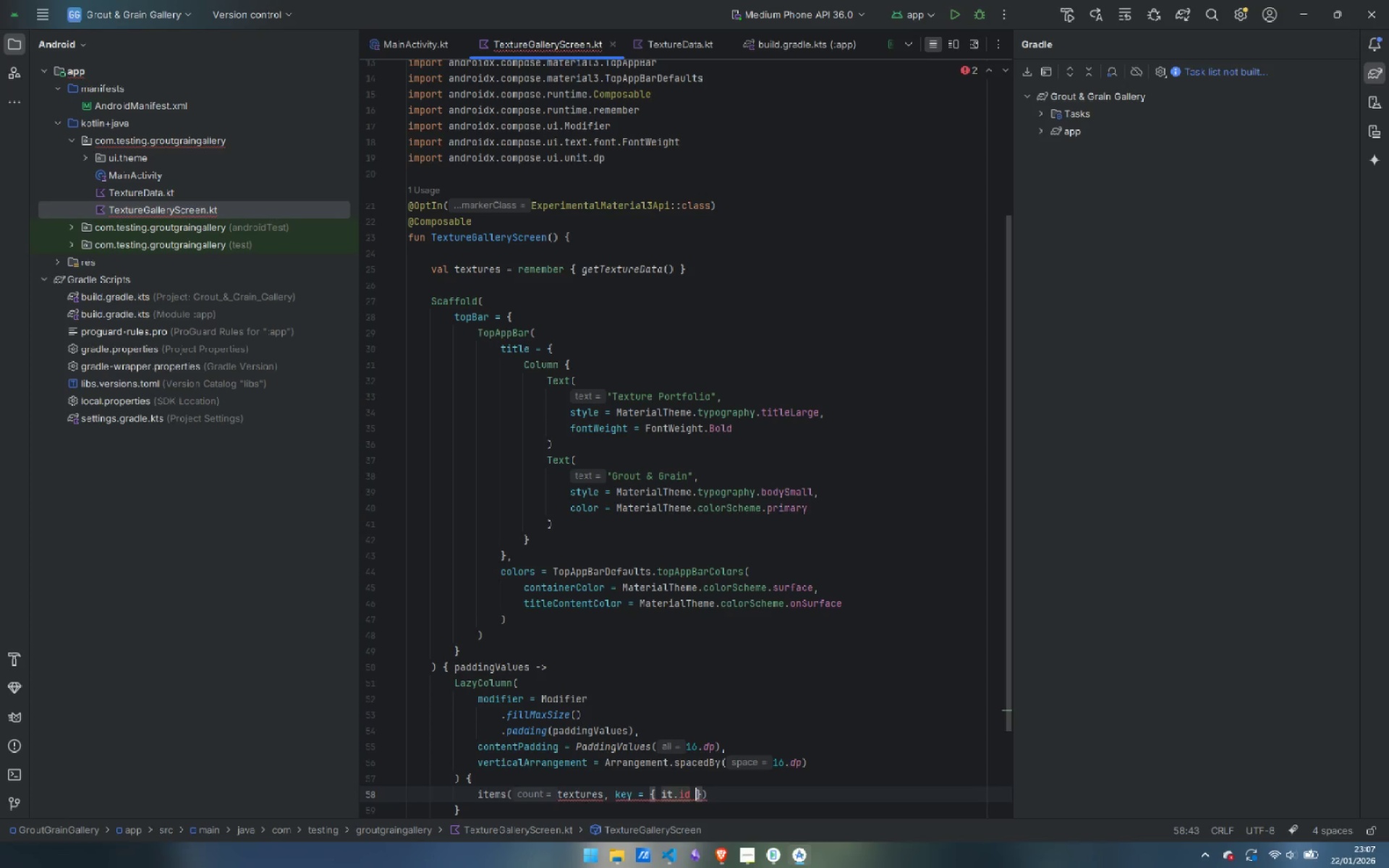 
key(ArrowRight)
 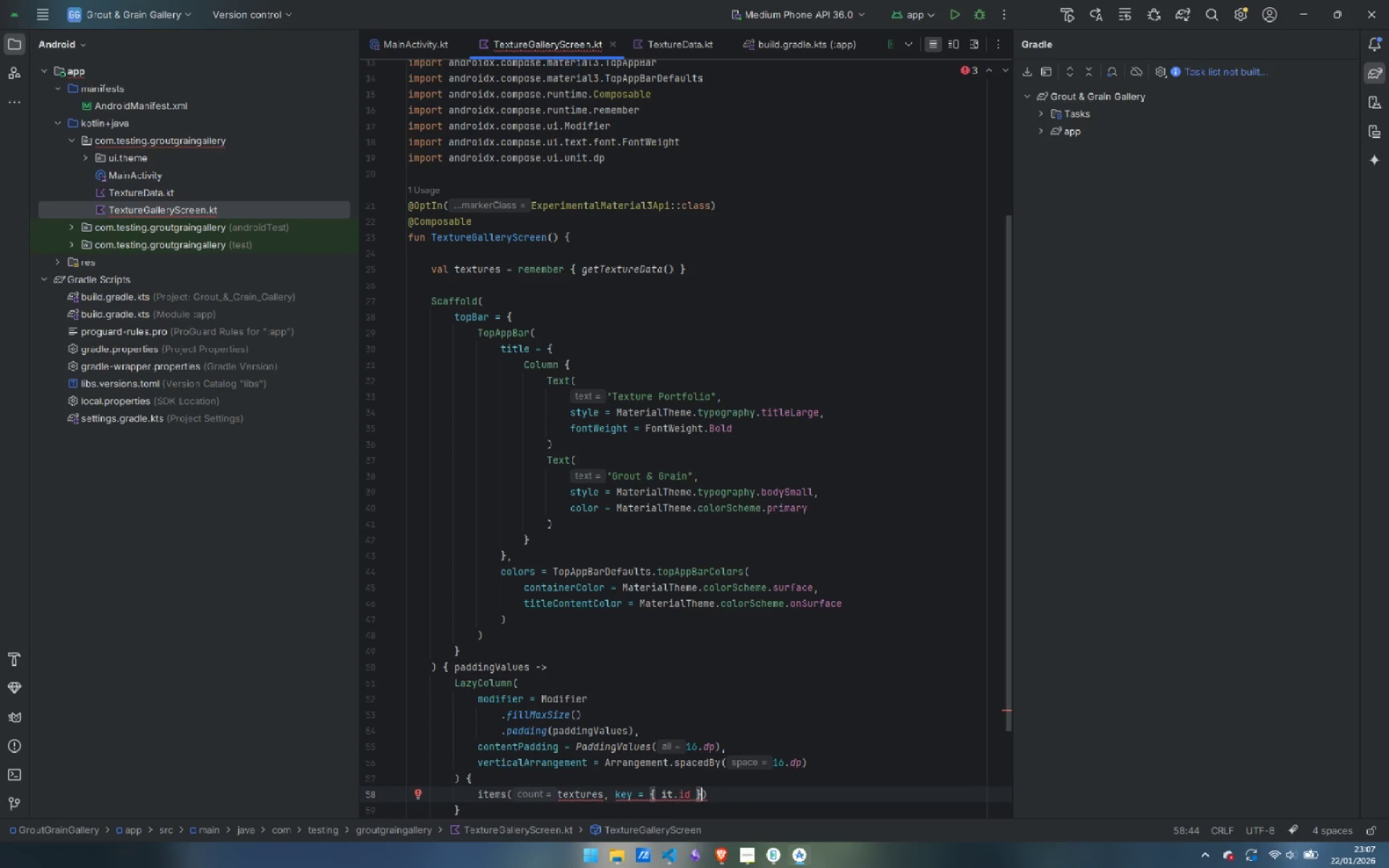 
key(ArrowRight)
 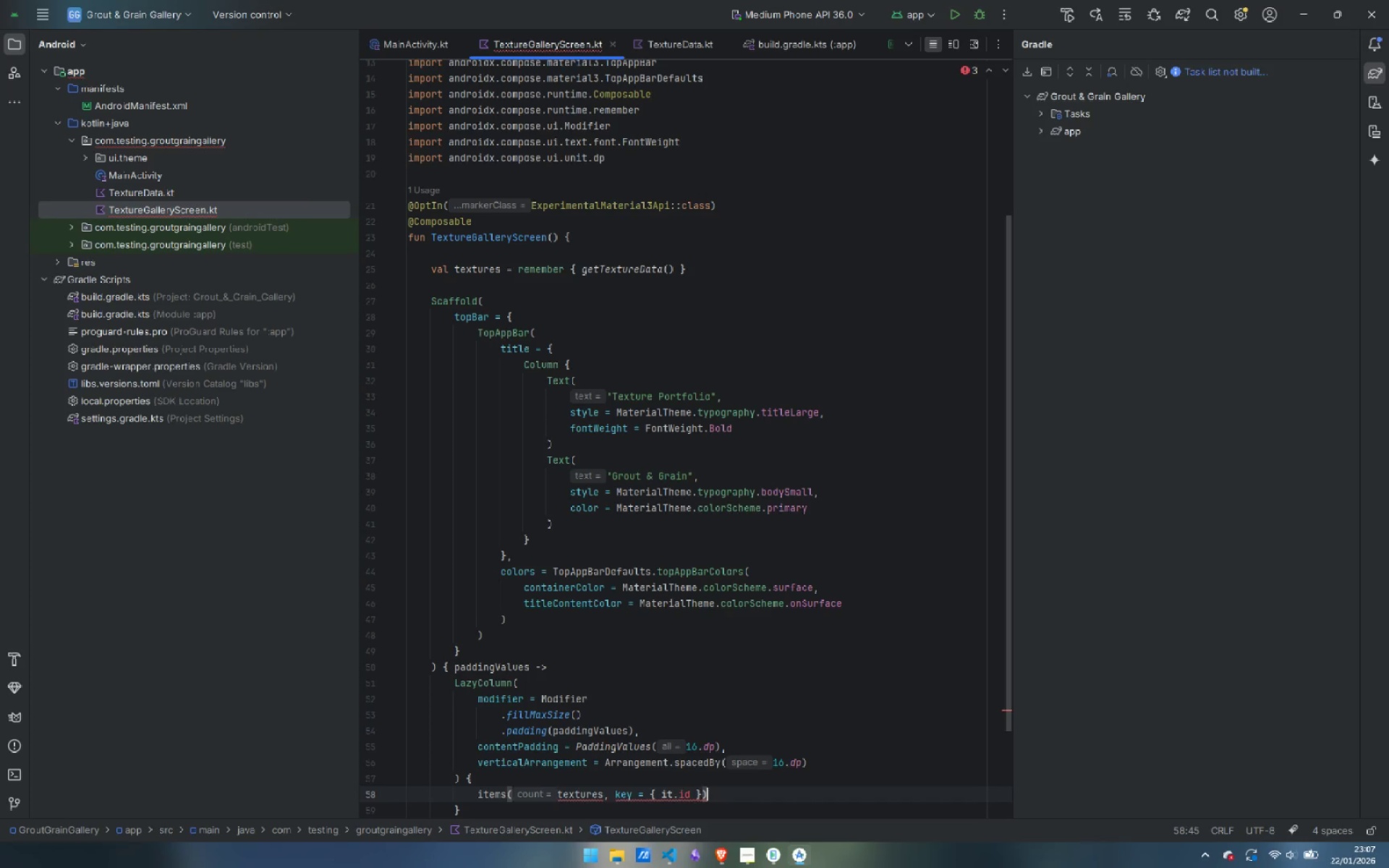 
key(Space)
 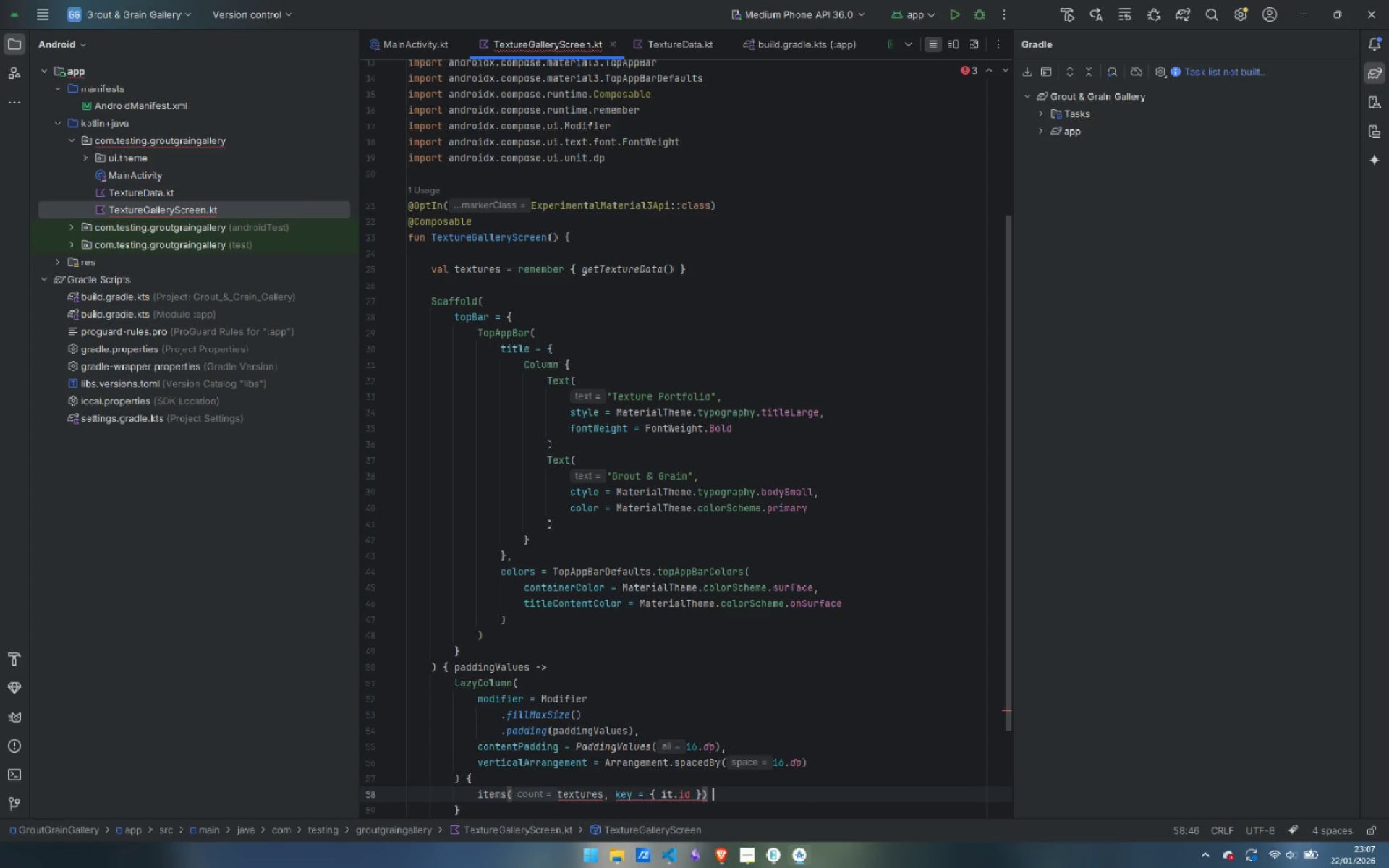 
key(Shift+BracketLeft)
 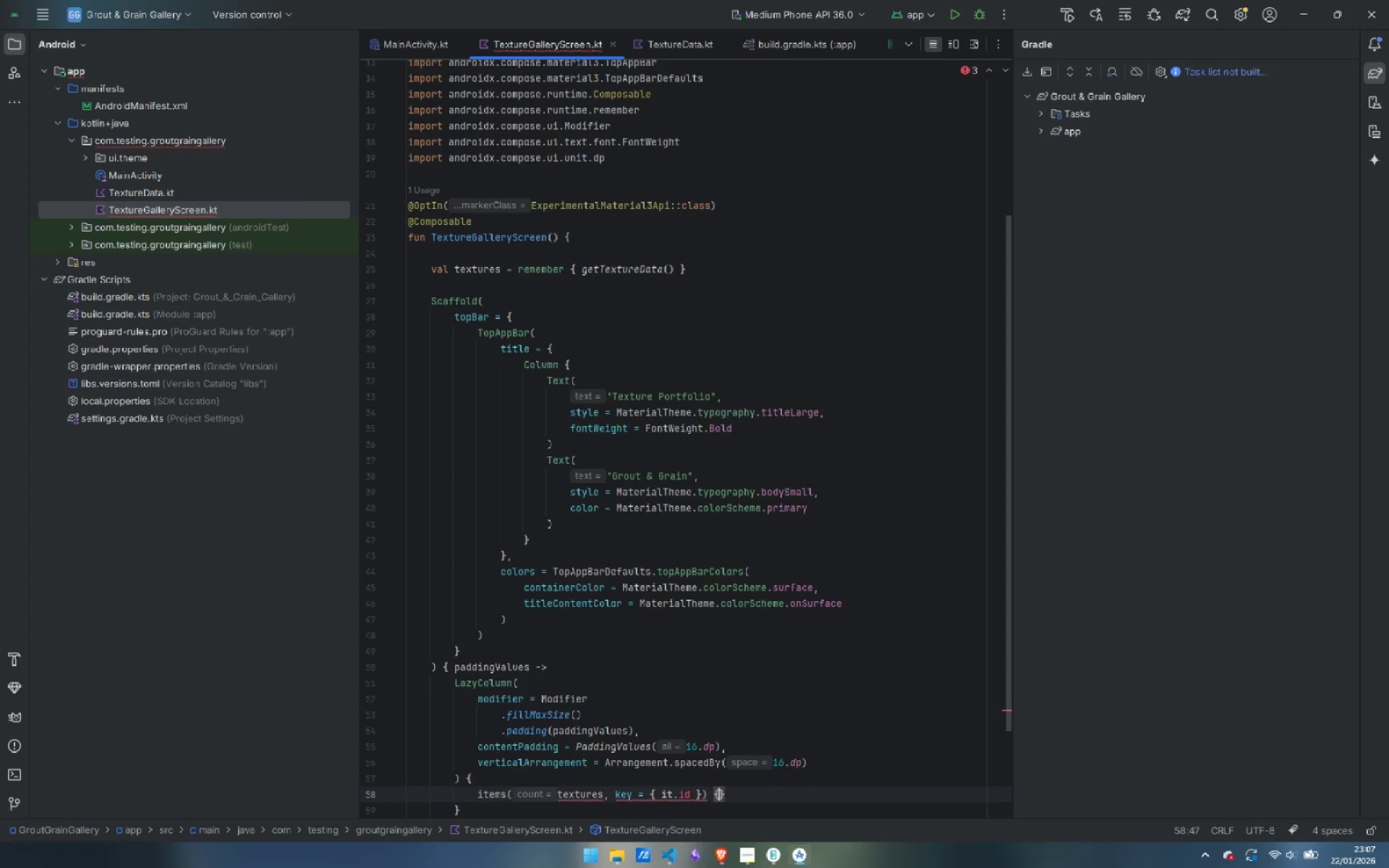 
key(Enter)
 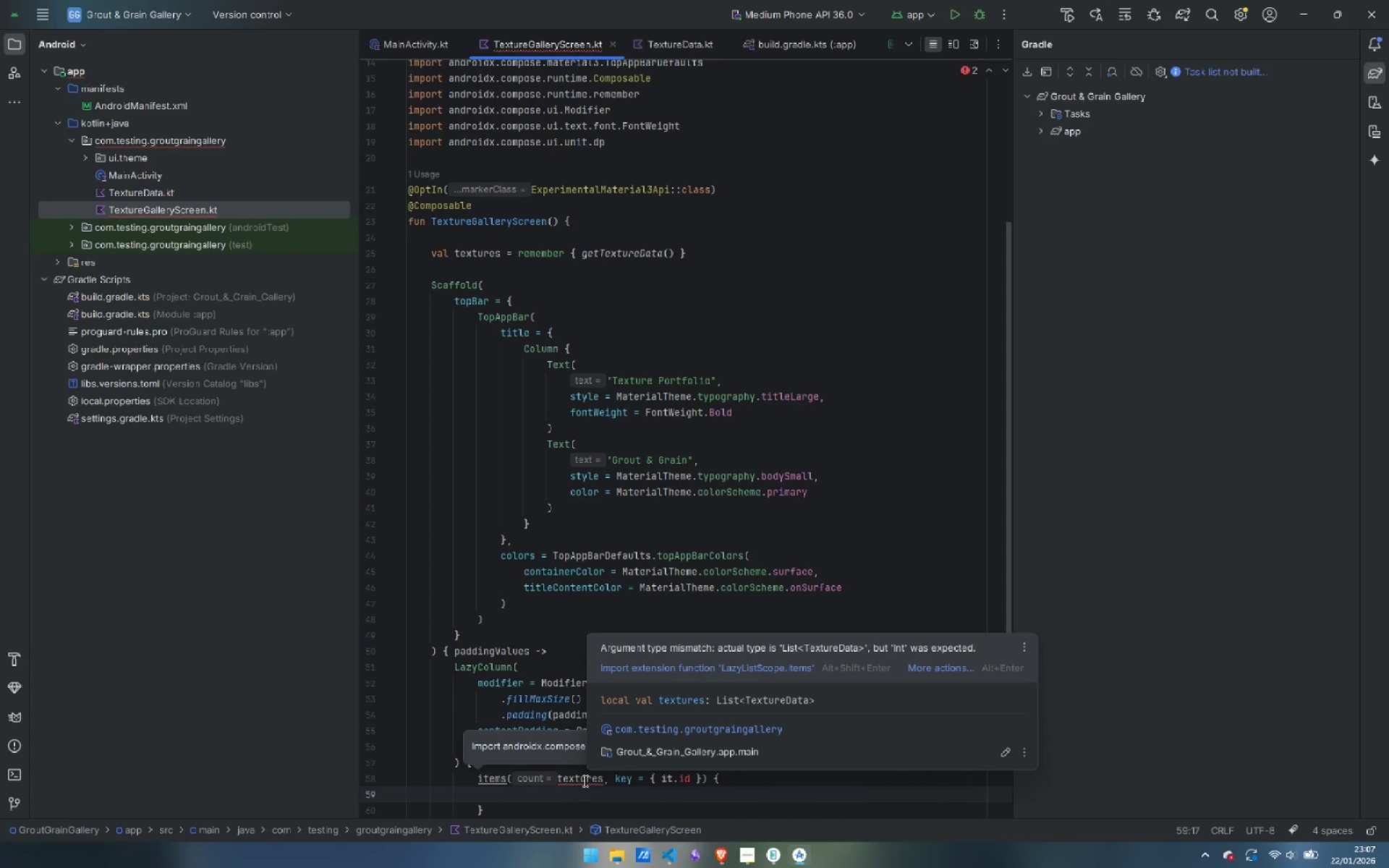 
left_click([748, 666])
 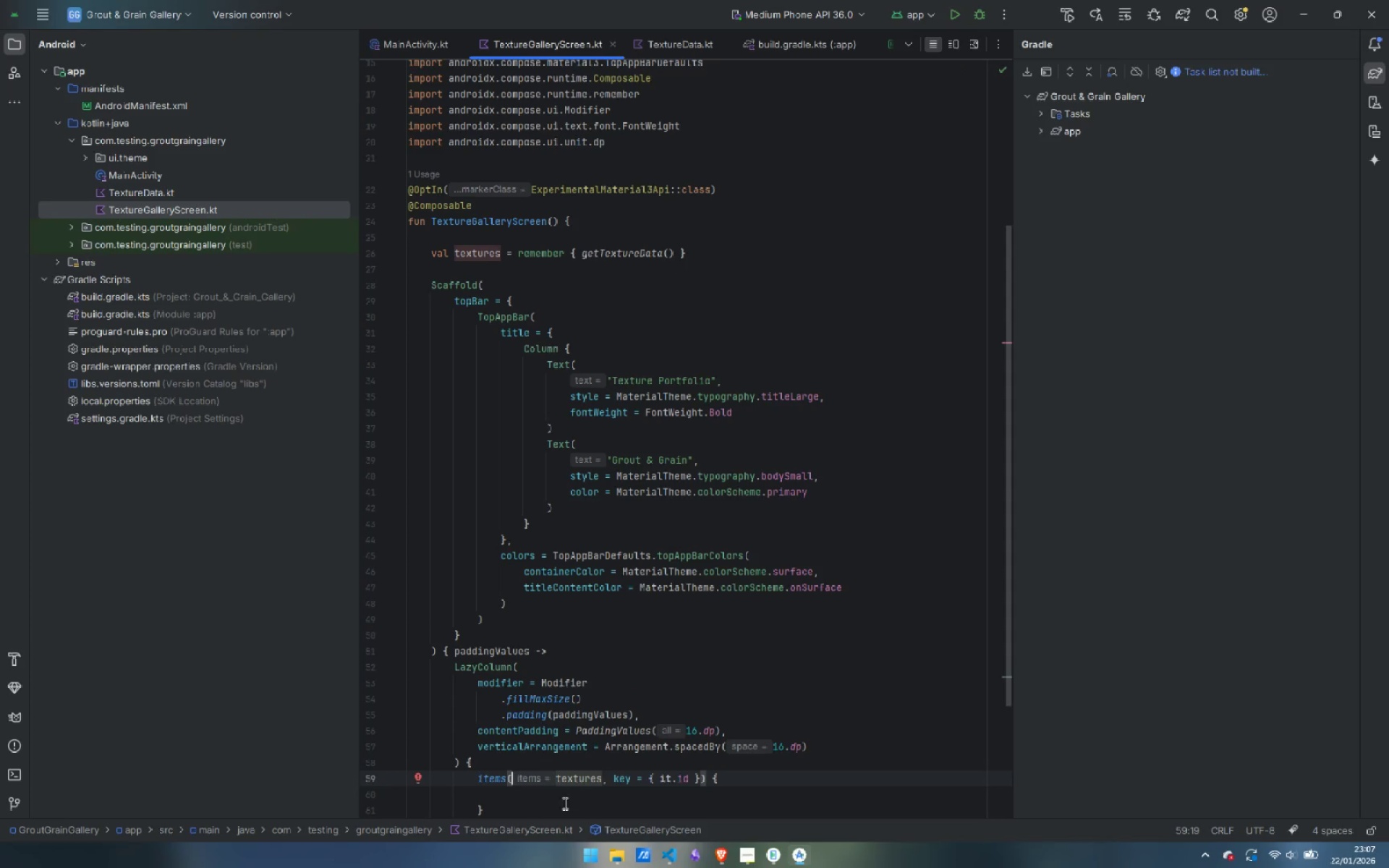 
left_click([543, 793])
 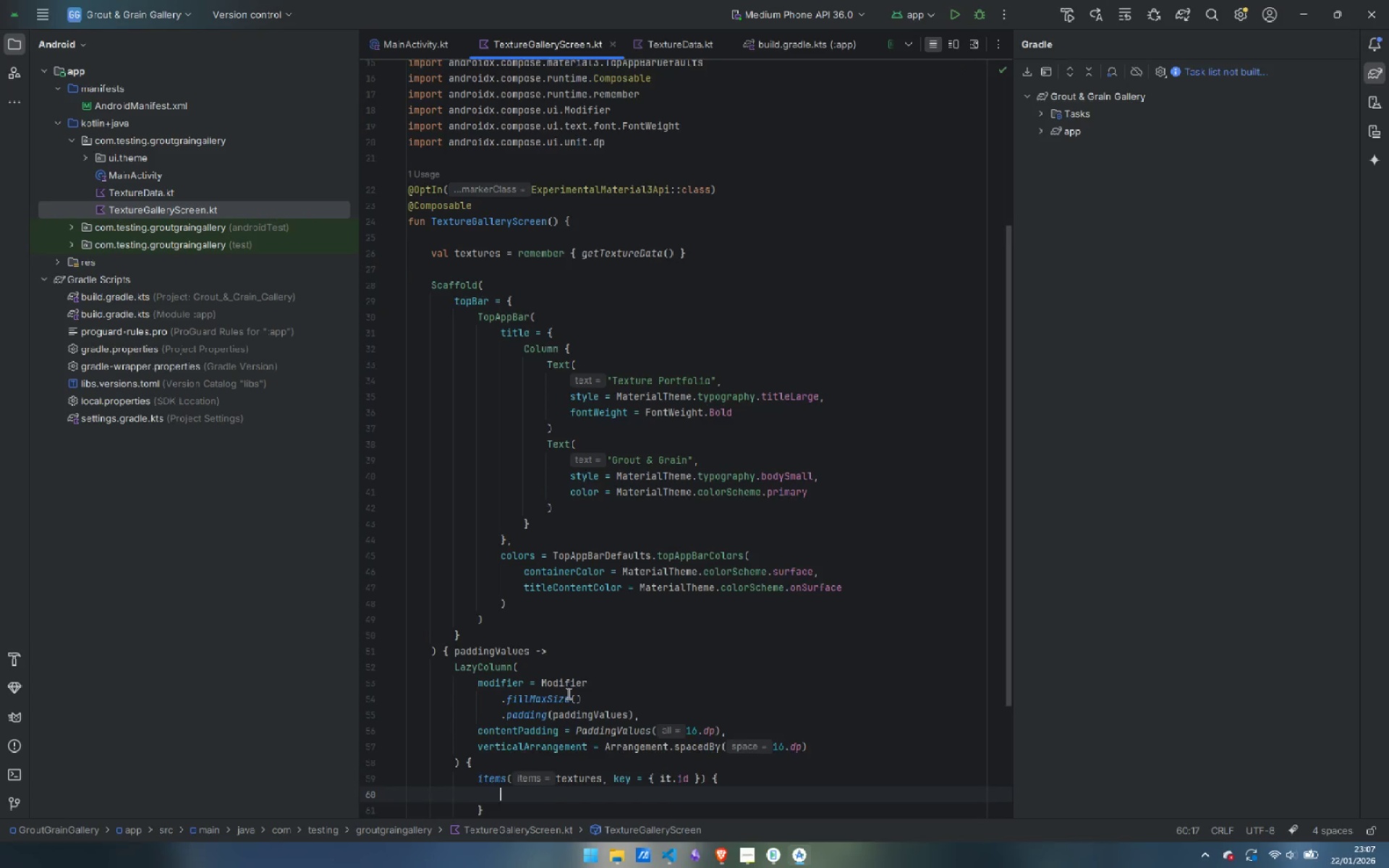 
scroll: coordinate [595, 650], scroll_direction: down, amount: 4.0
 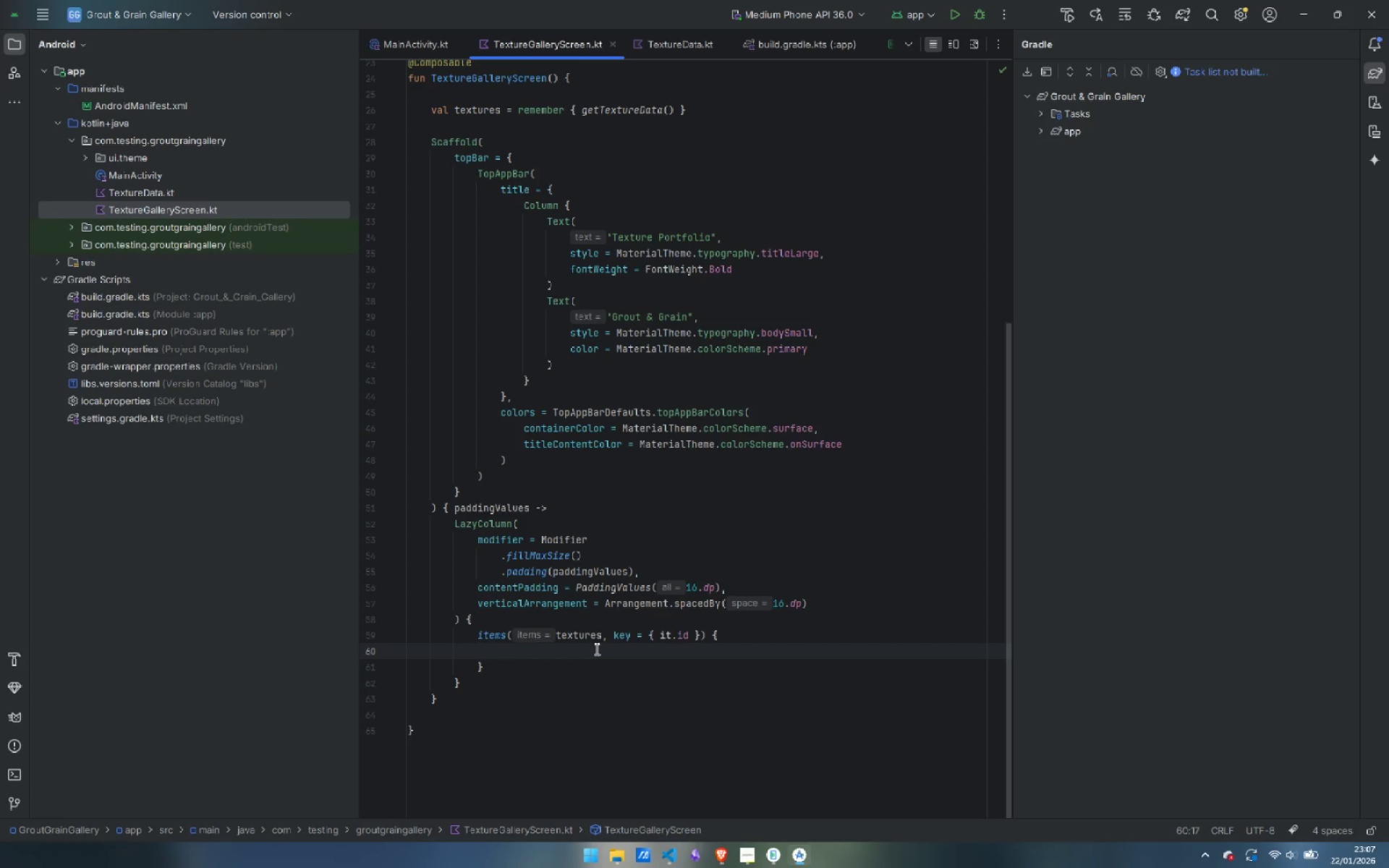 
key(Control+Backspace)
 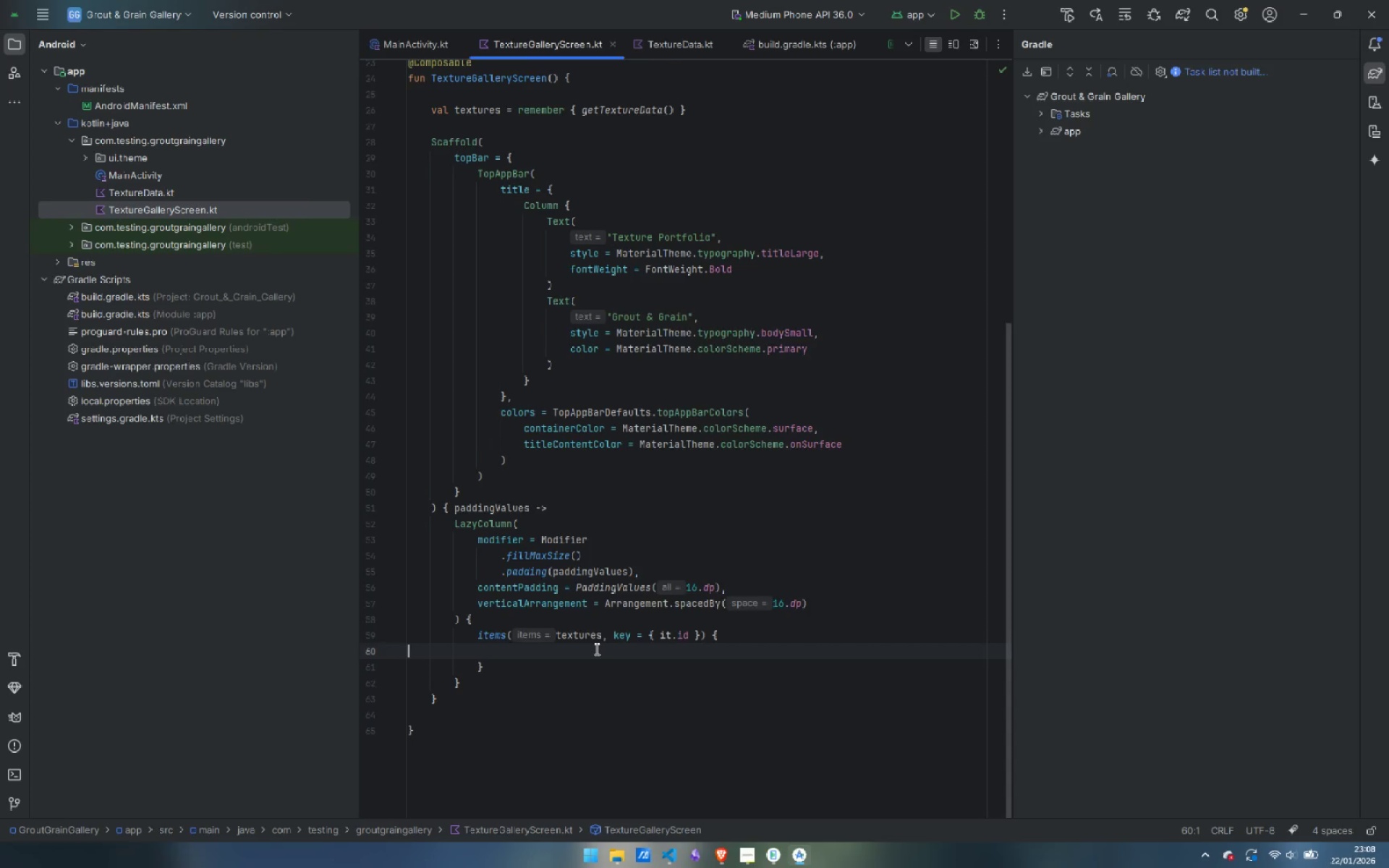 
key(Backspace)
type( texture)
key(Escape)
 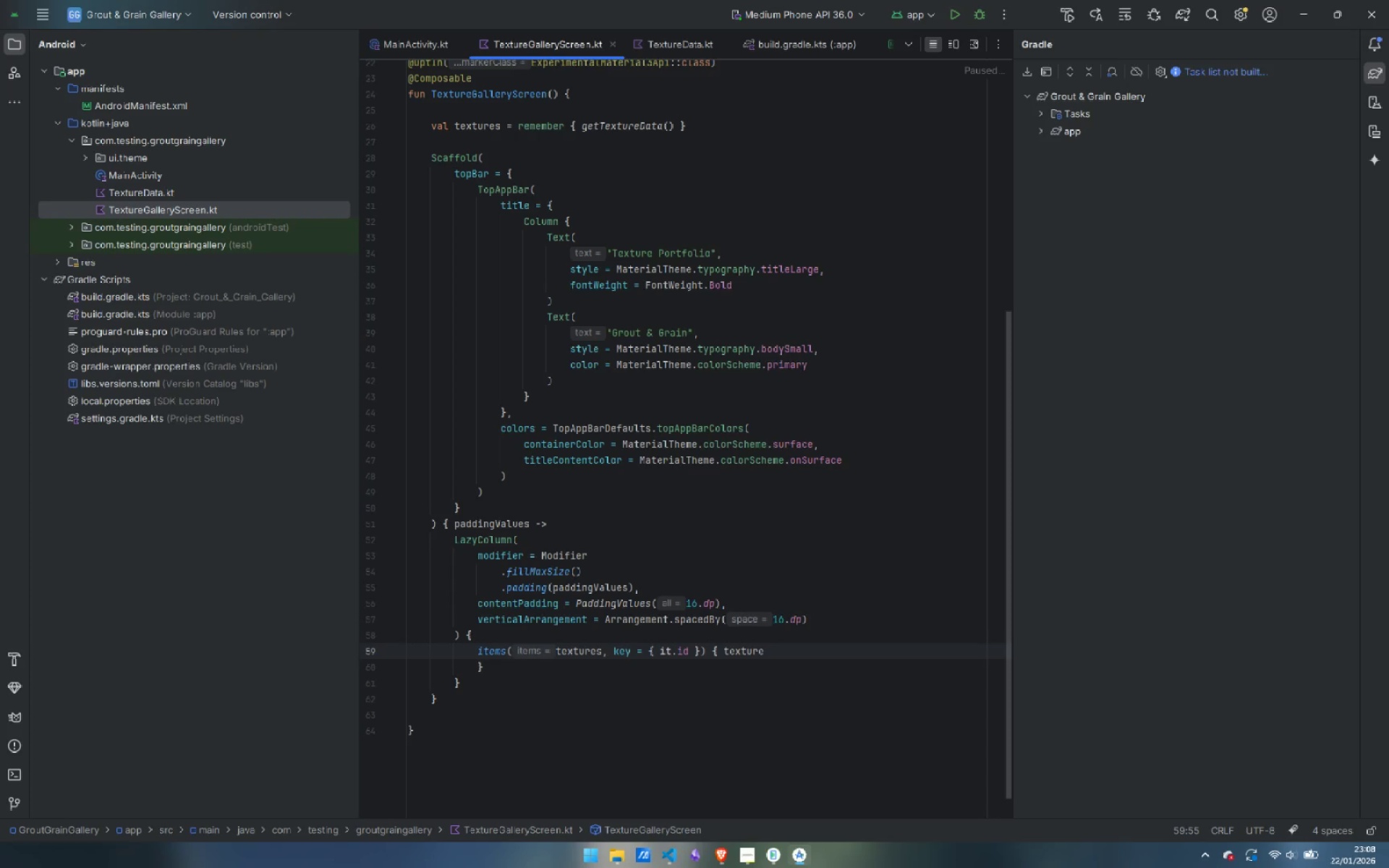 
key(ArrowDown)
 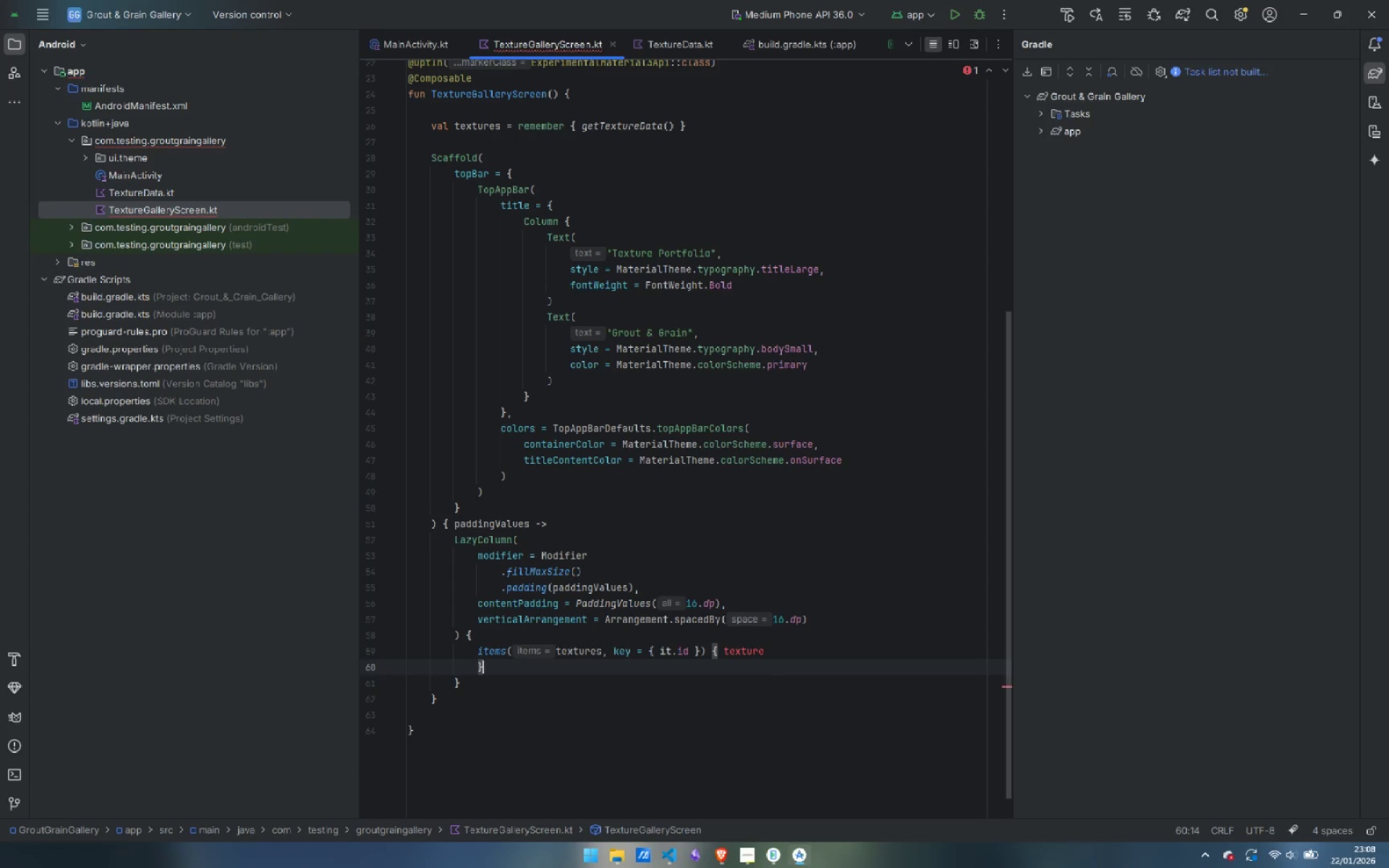 
key(ArrowUp)
 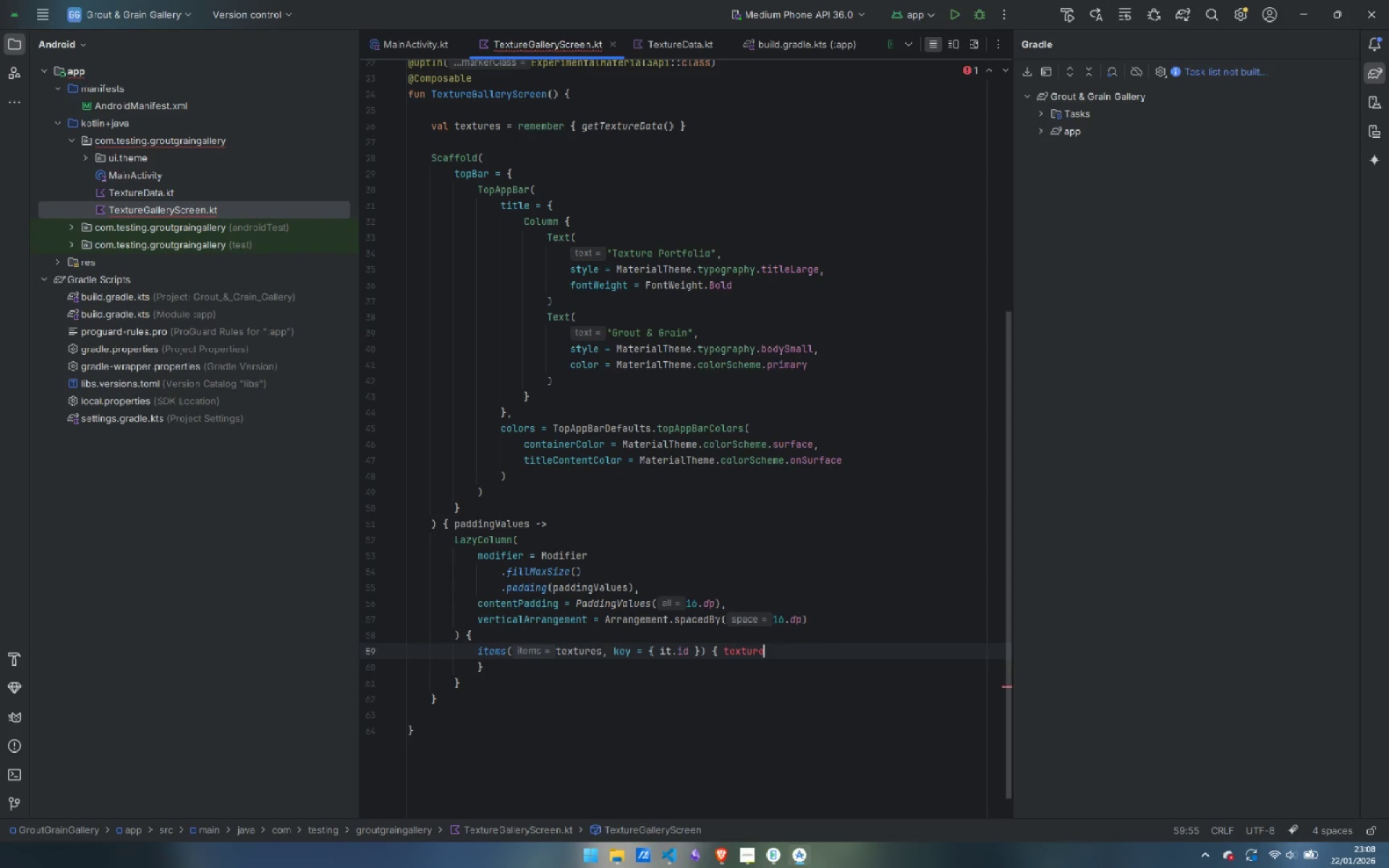 
key(Control+ControlLeft)
 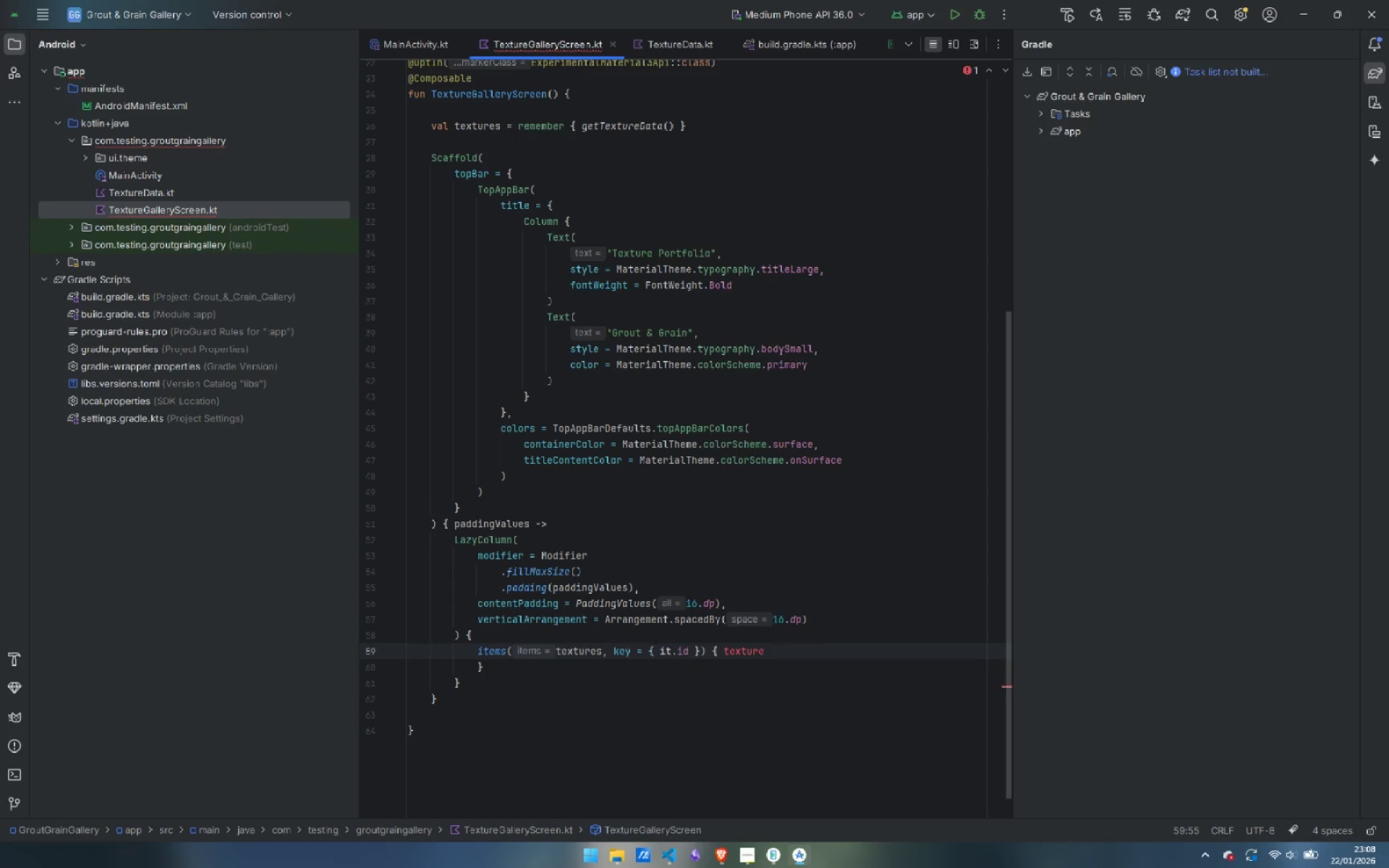 
key(Space)
 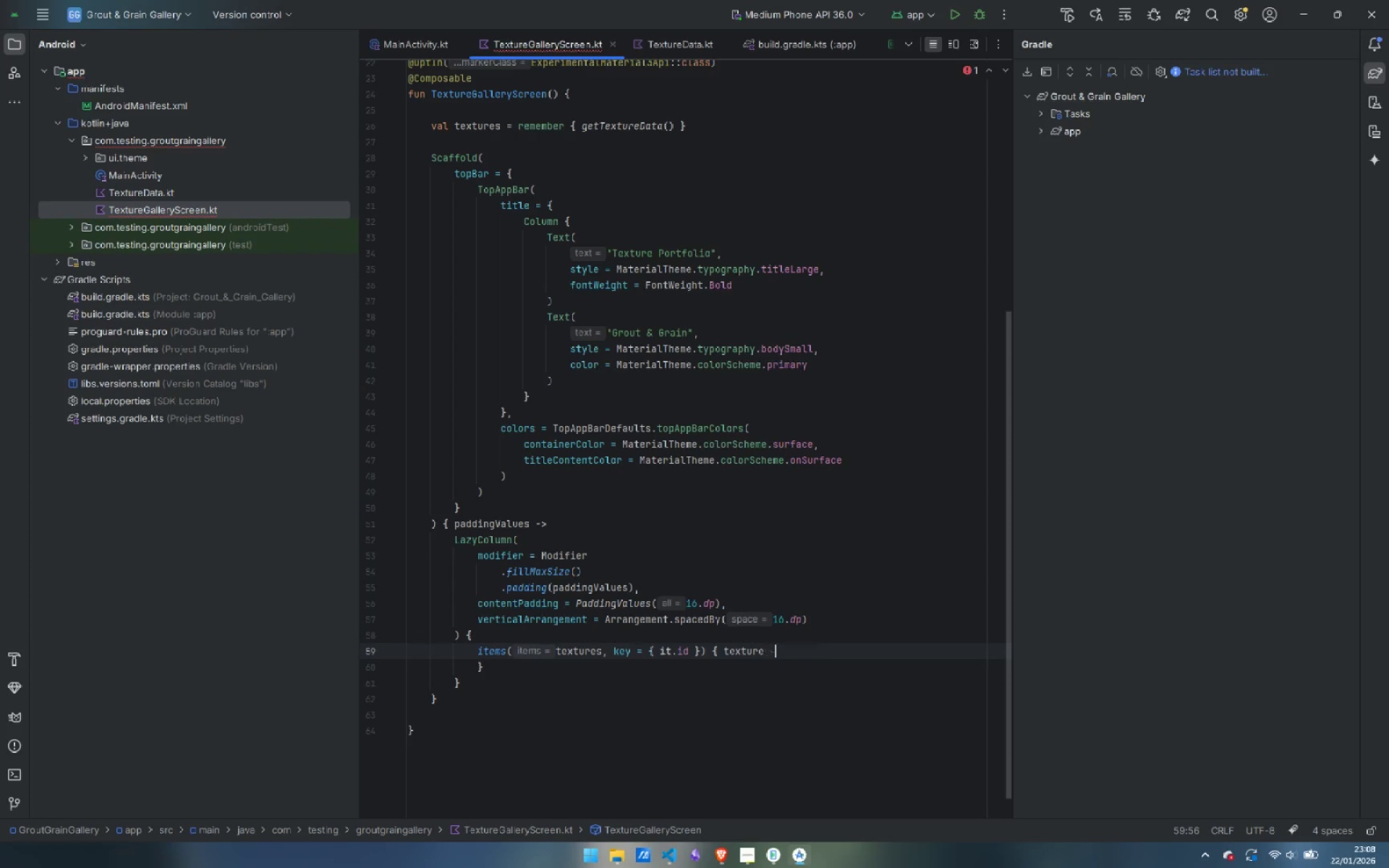 
key(Minus)
 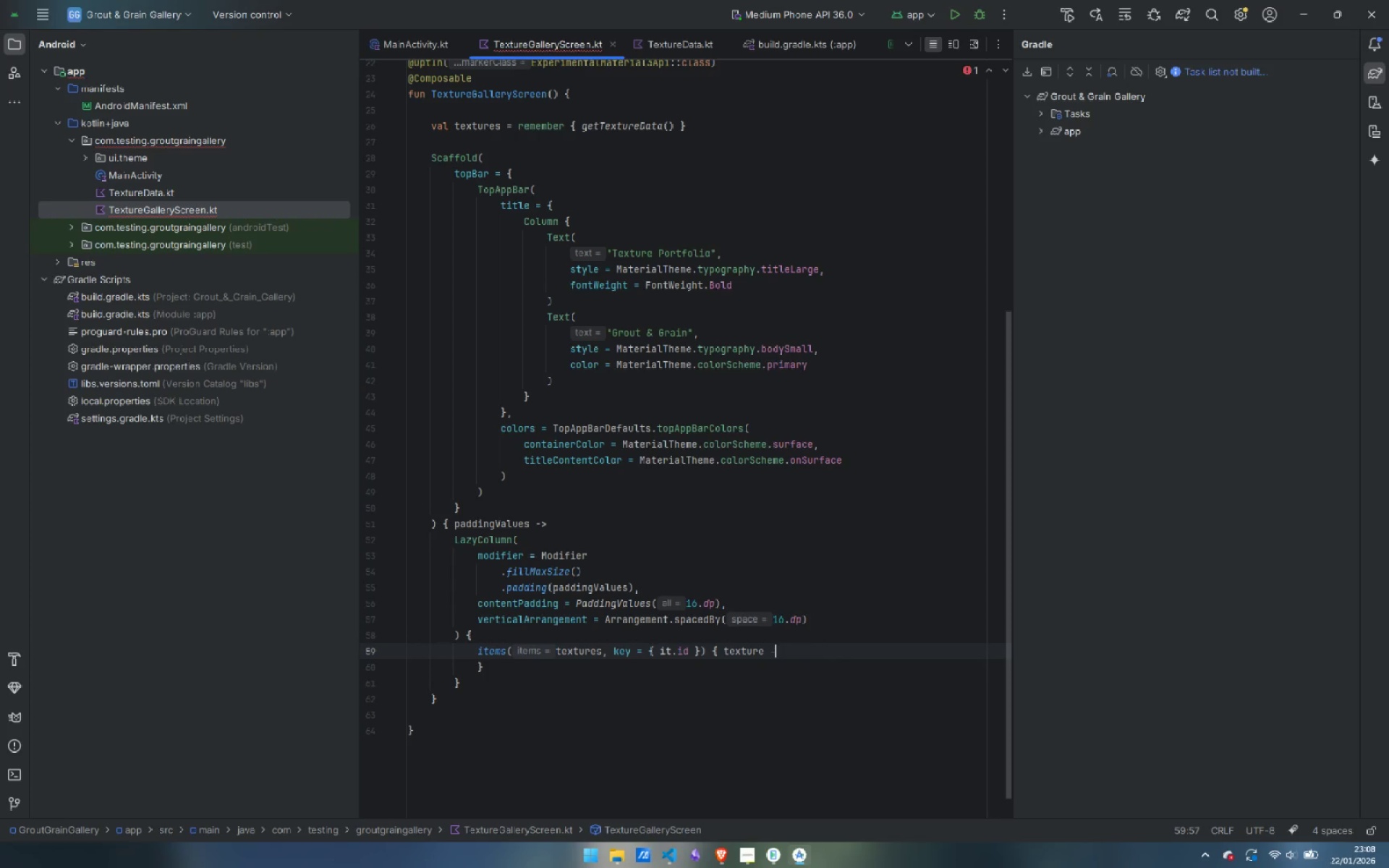 
key(Shift+Period)
 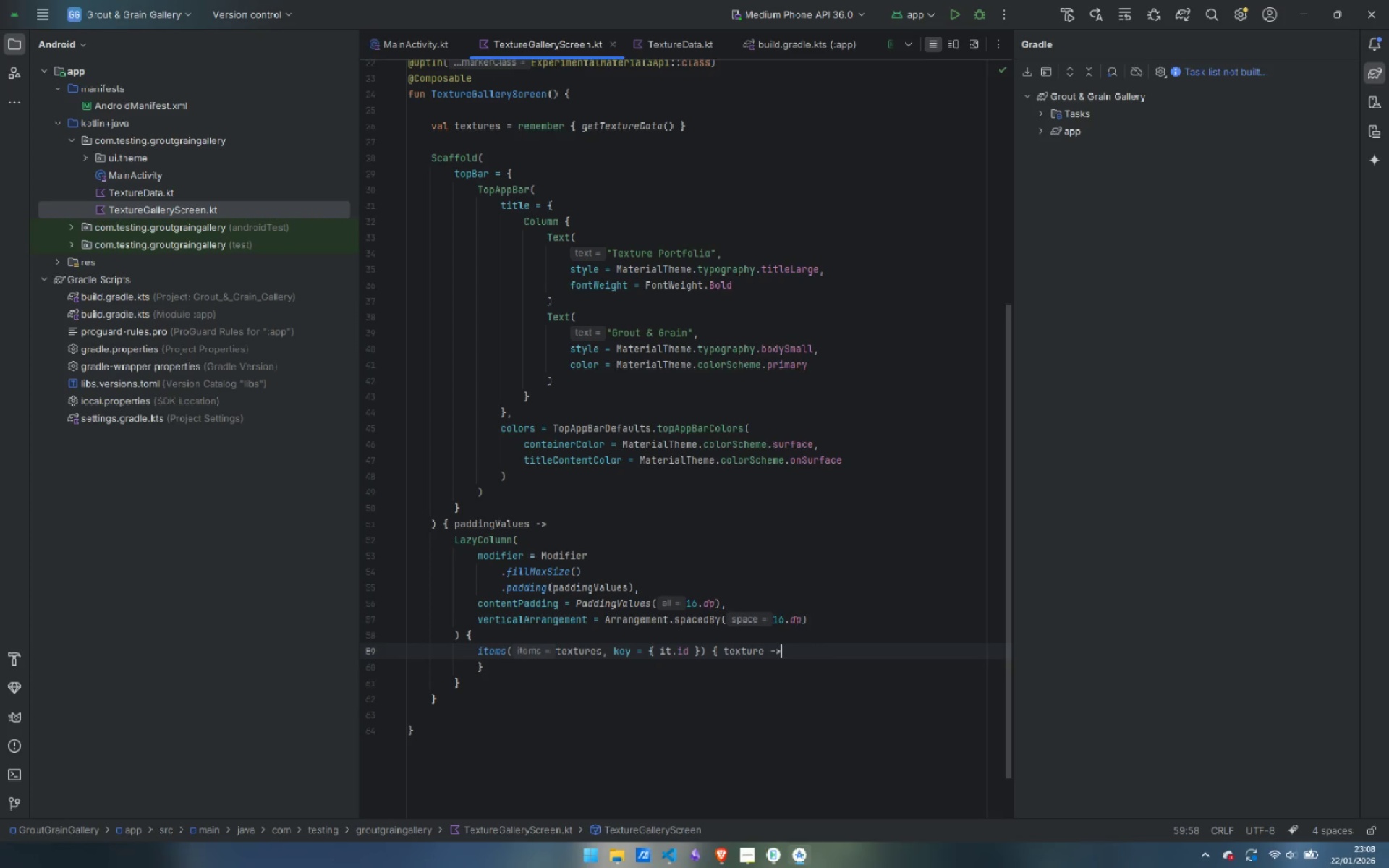 
key(Enter)
 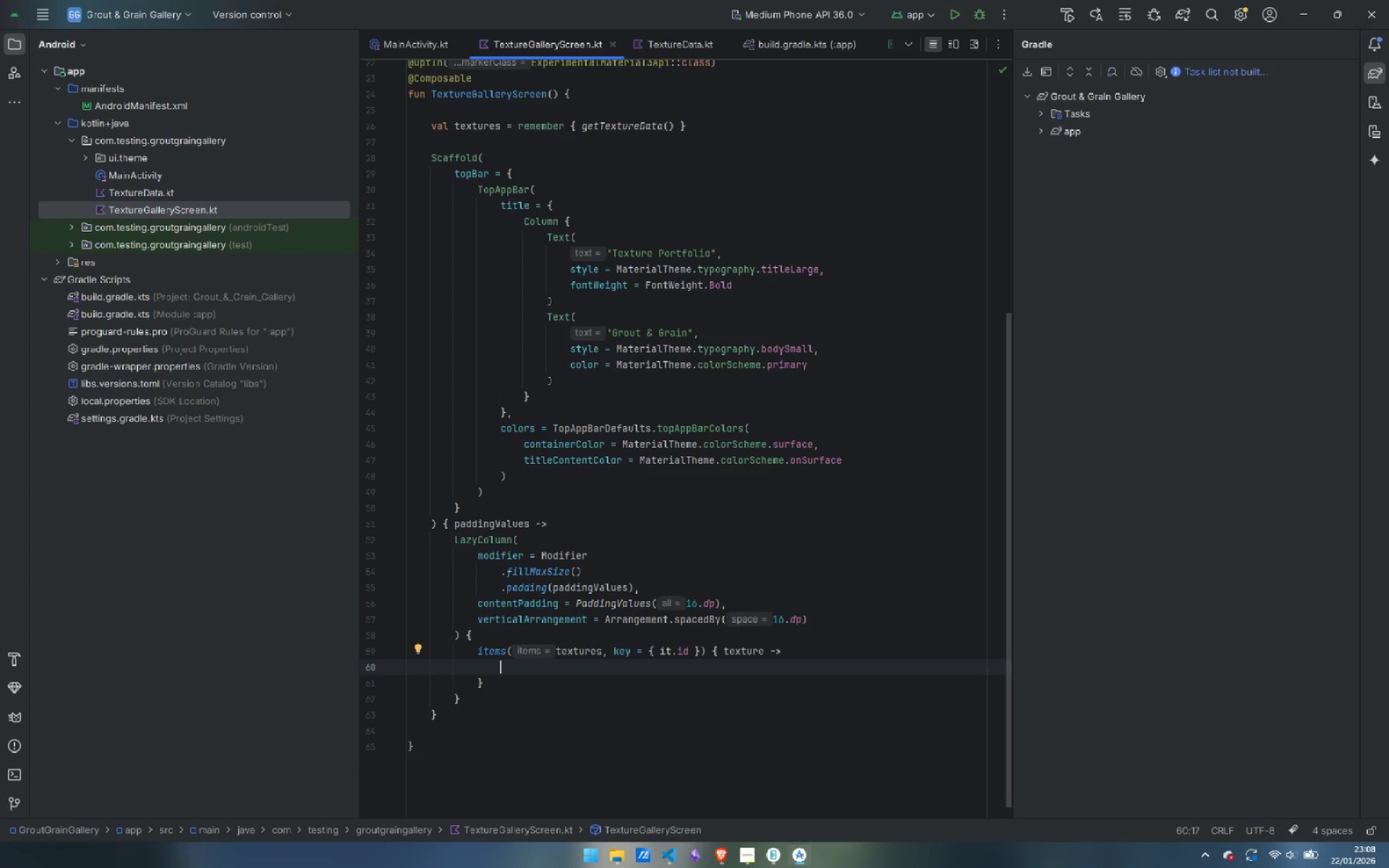 
scroll: coordinate [556, 694], scroll_direction: down, amount: 1.0
 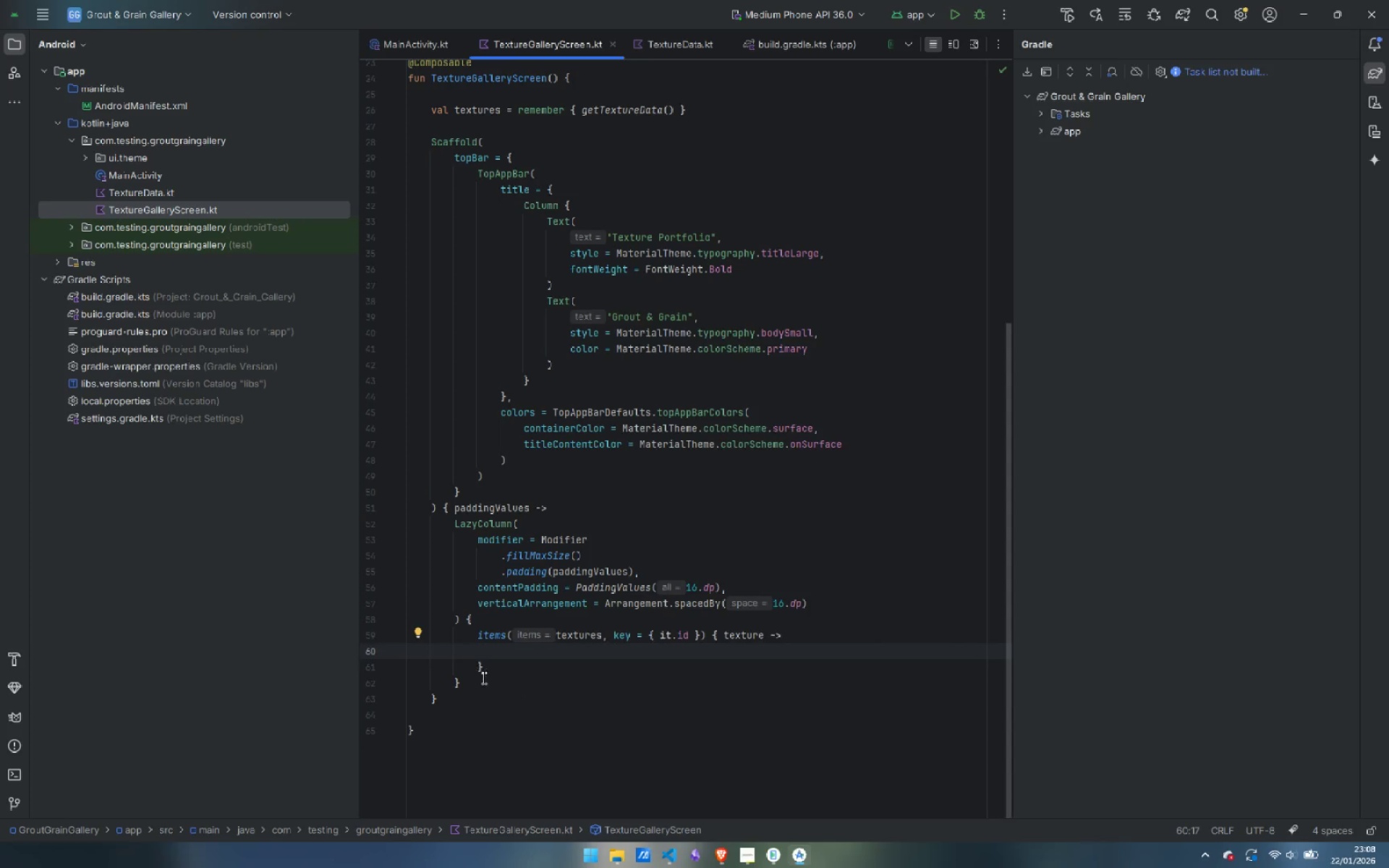 
scroll: coordinate [499, 375], scroll_direction: none, amount: 0.0
 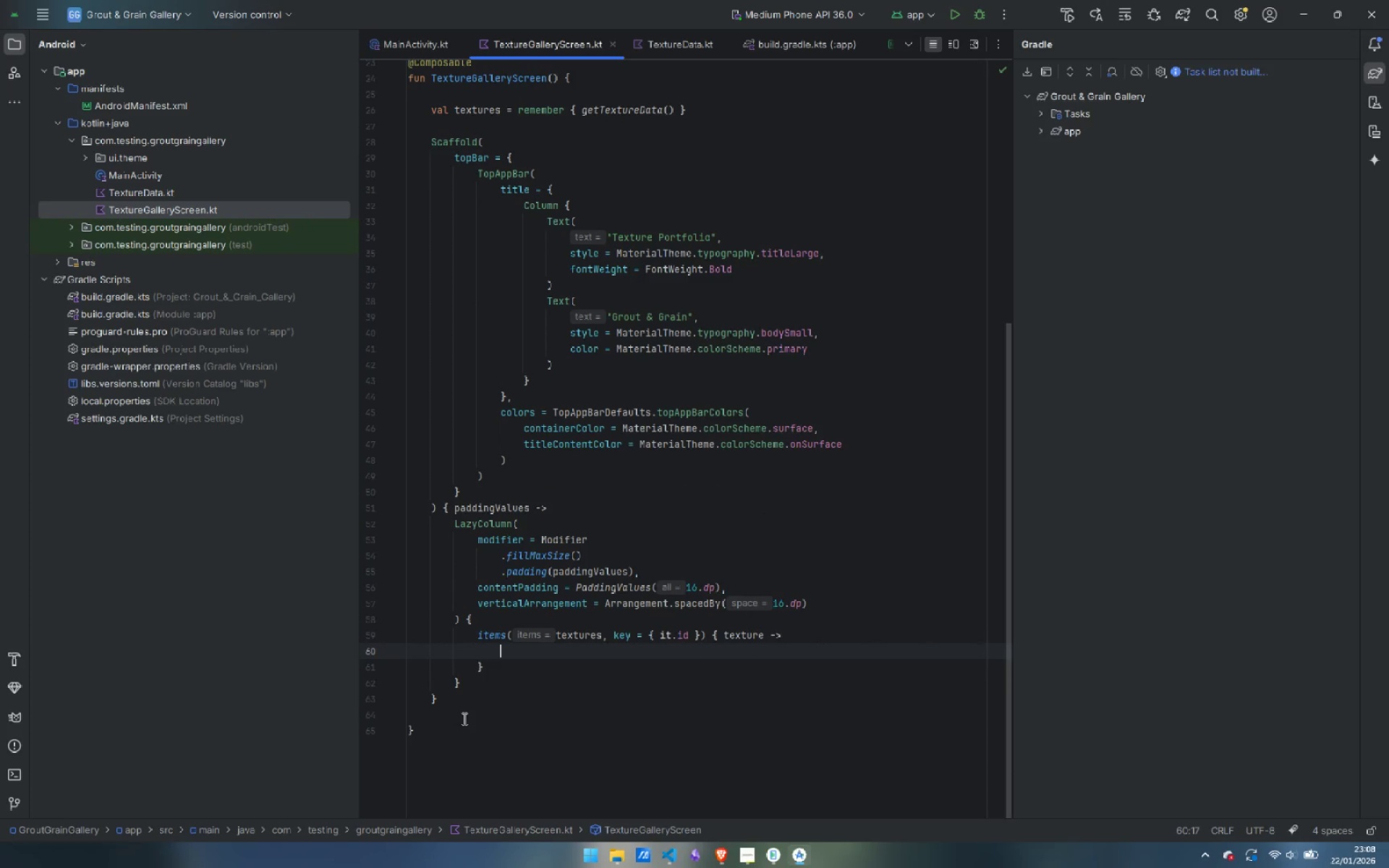 
left_click([463, 715])
 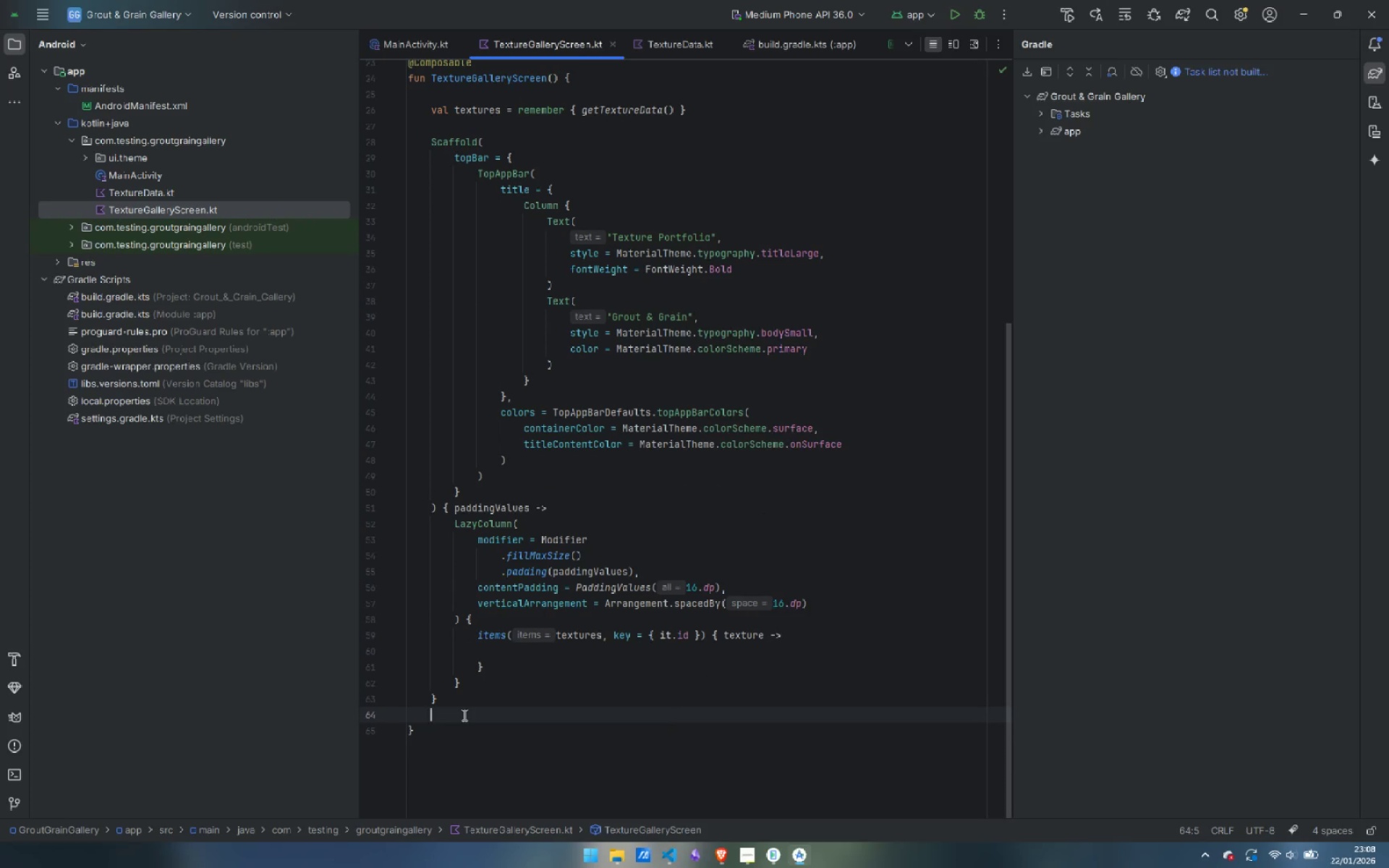 
hold_key(key=ControlLeft, duration=0.47)
 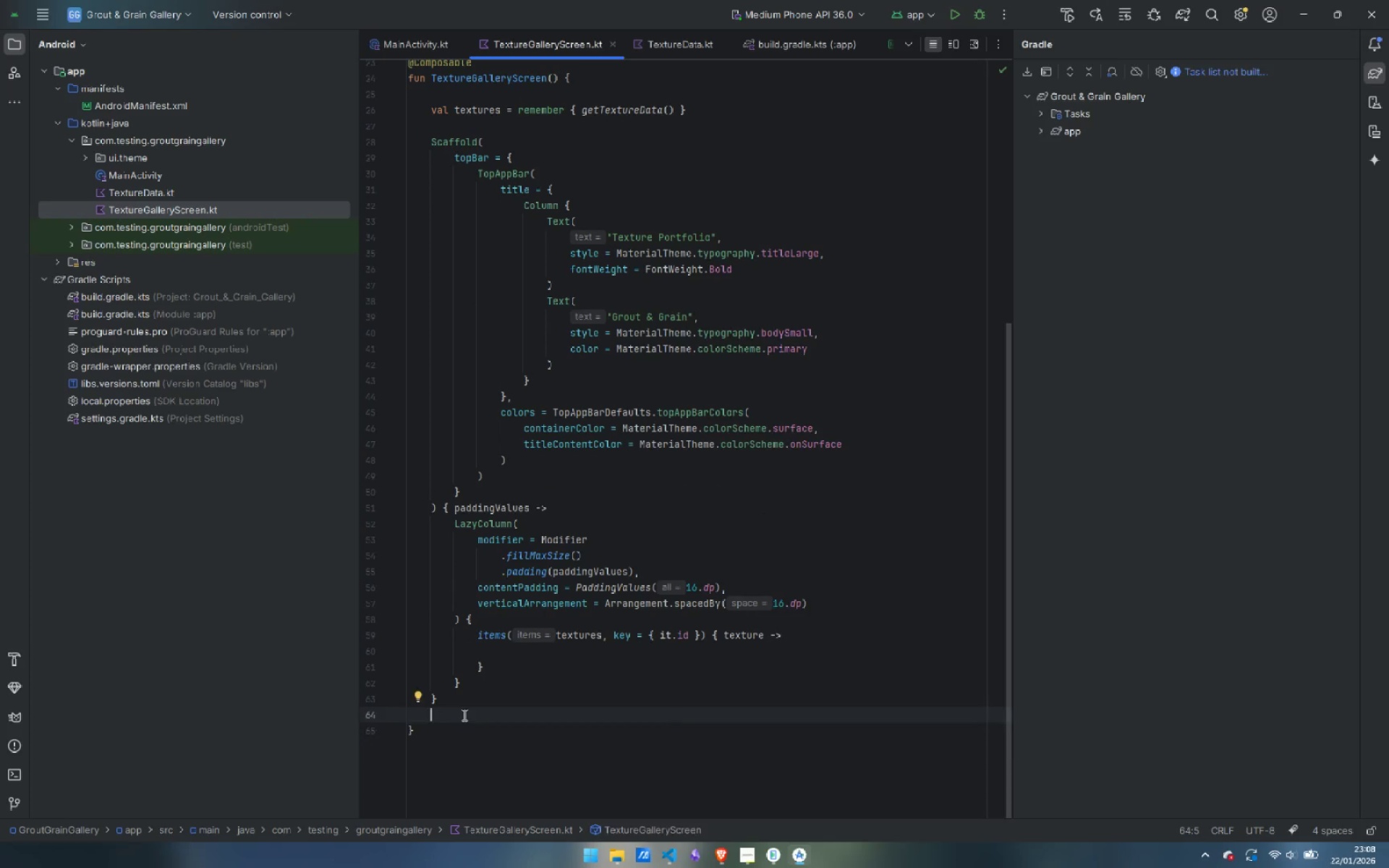 
key(ArrowDown)
 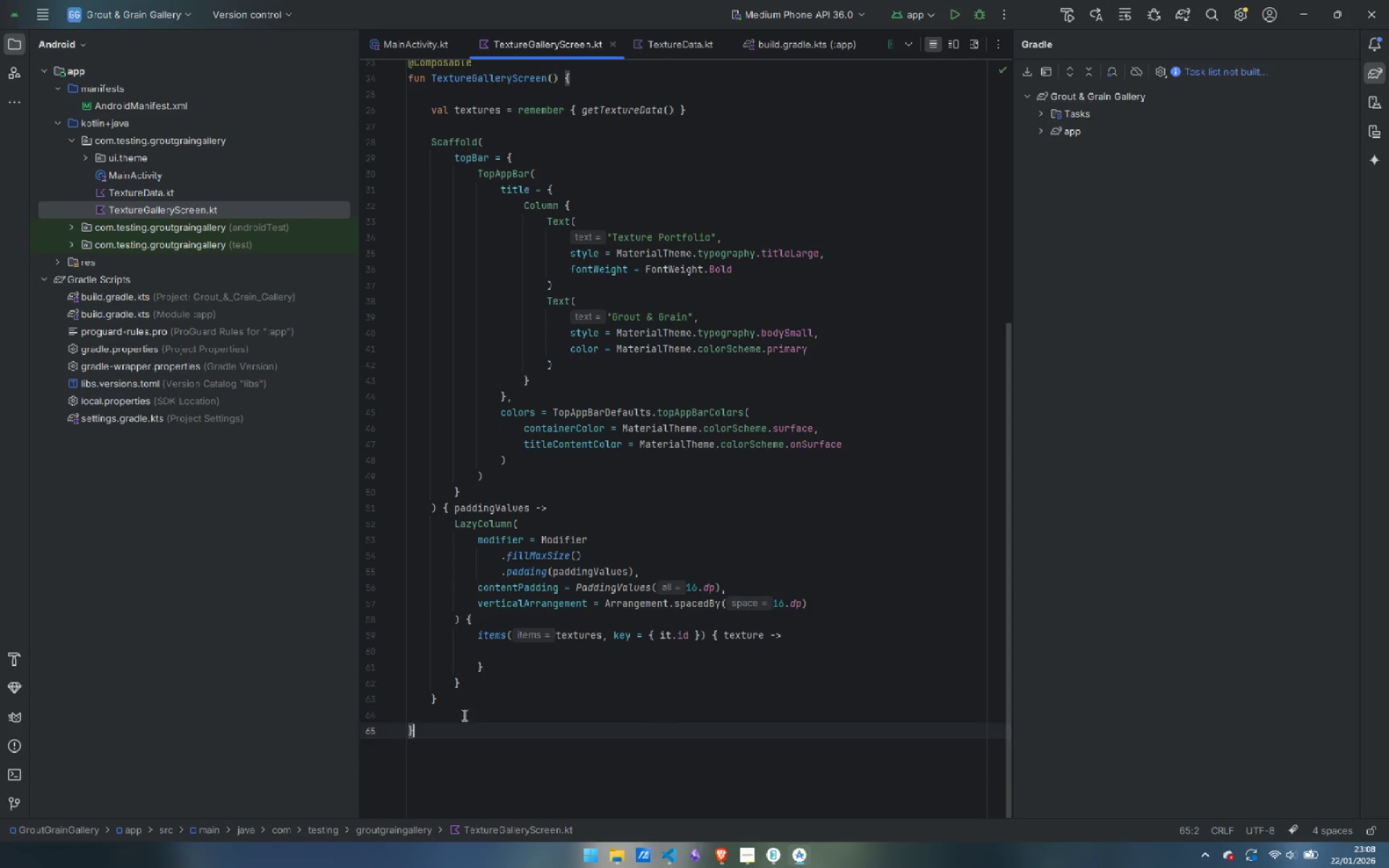 
key(Enter)
 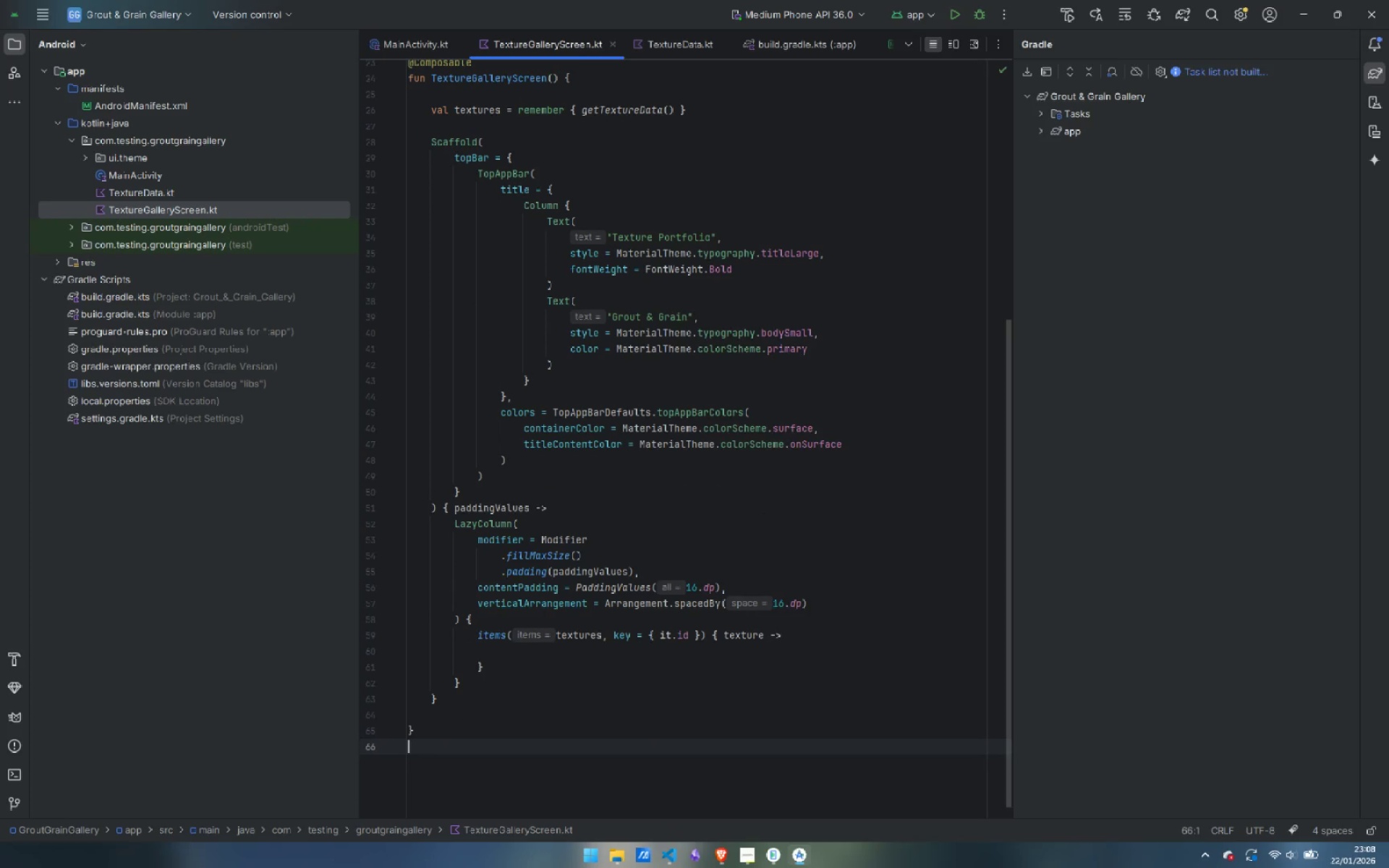 
key(Enter)
 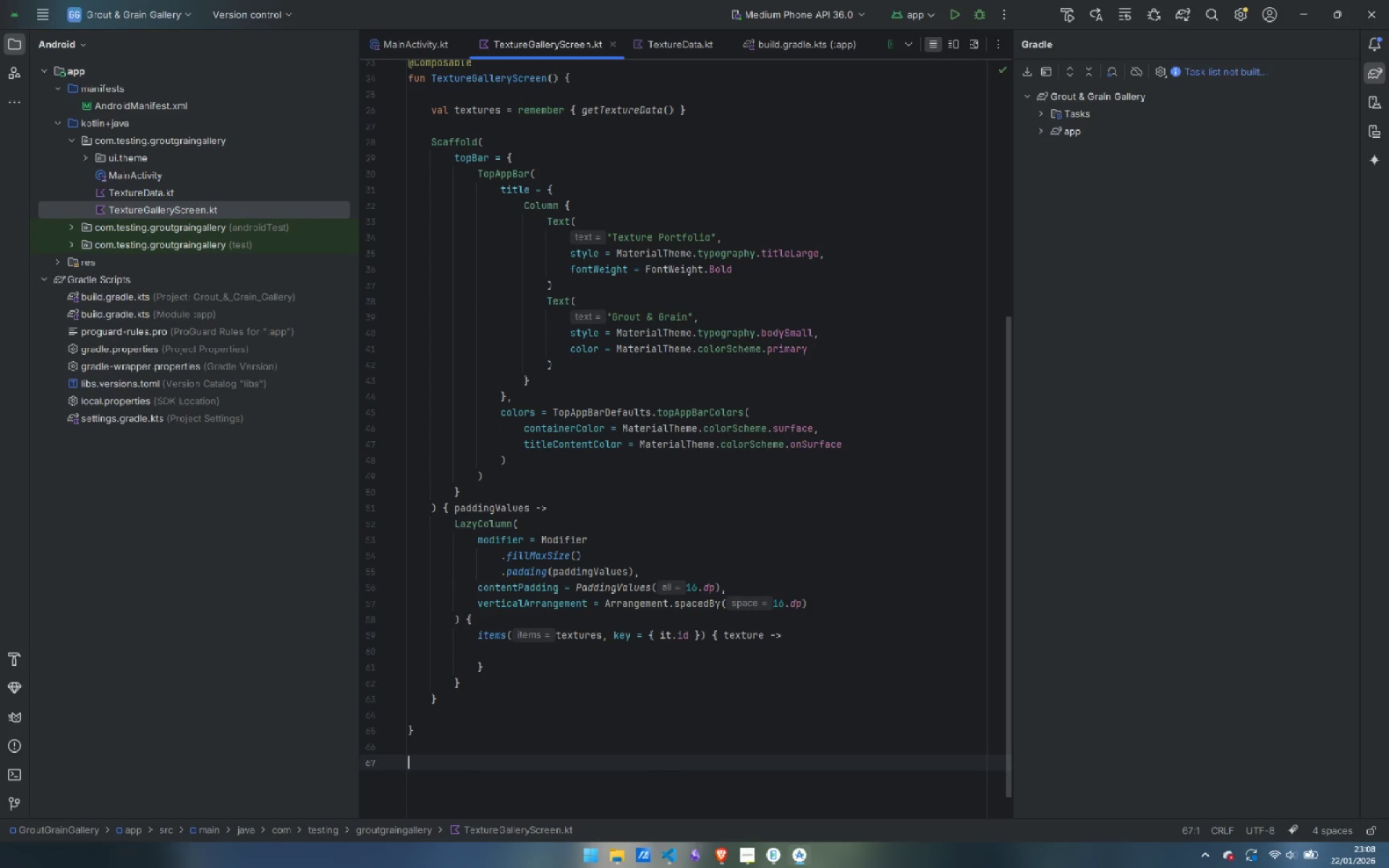 
type(@Compo)
 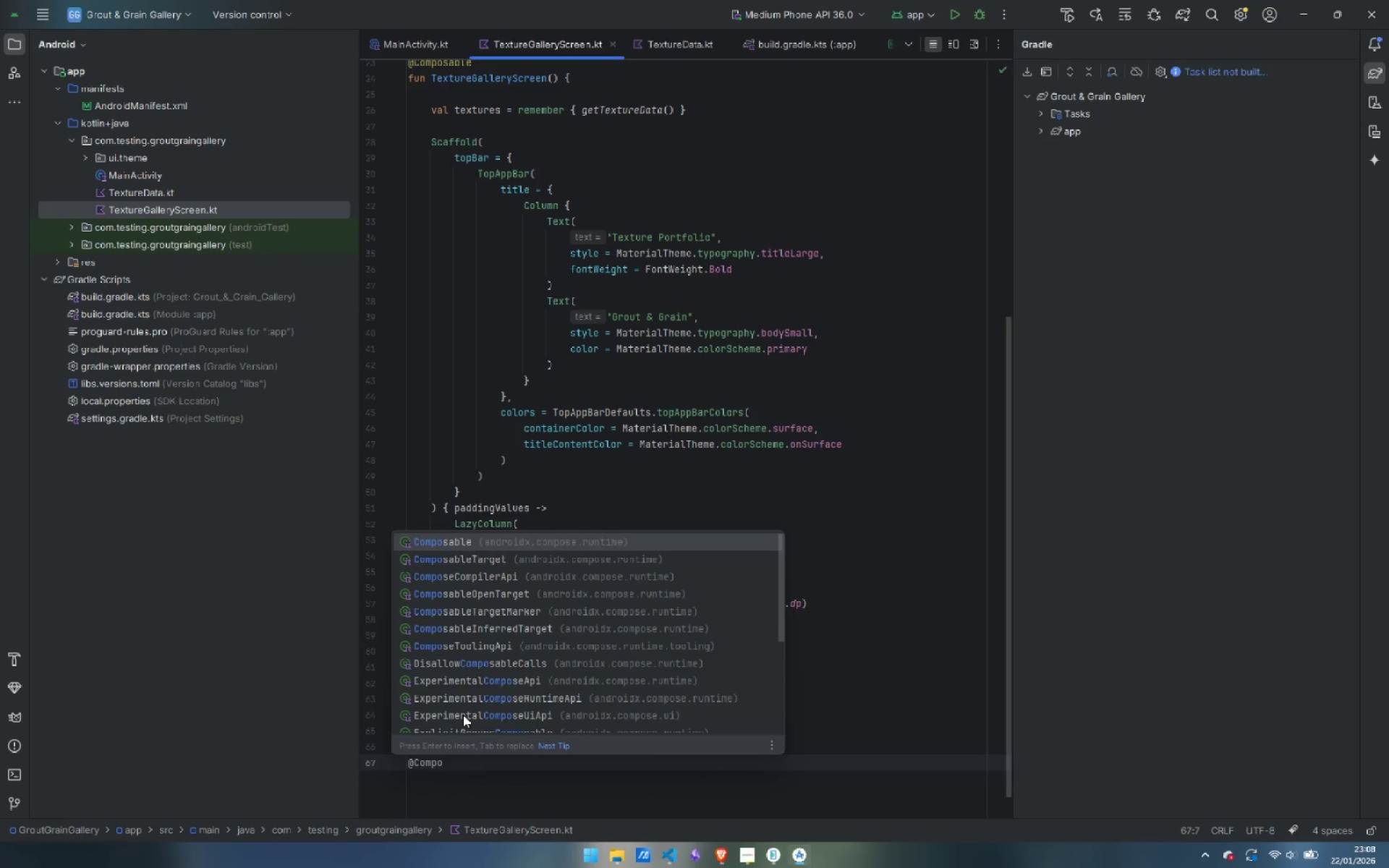 
key(Enter)
 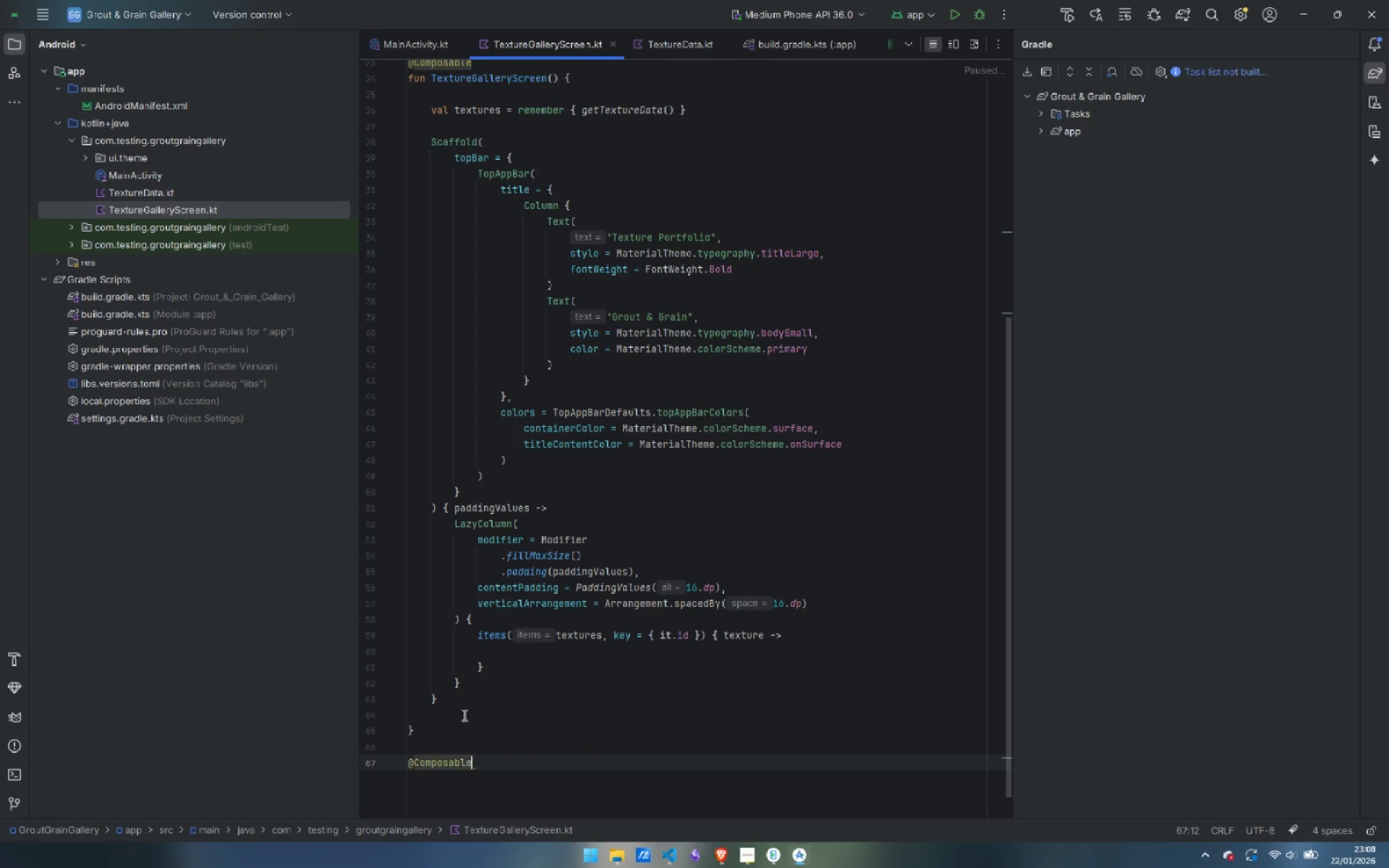 
key(Enter)
 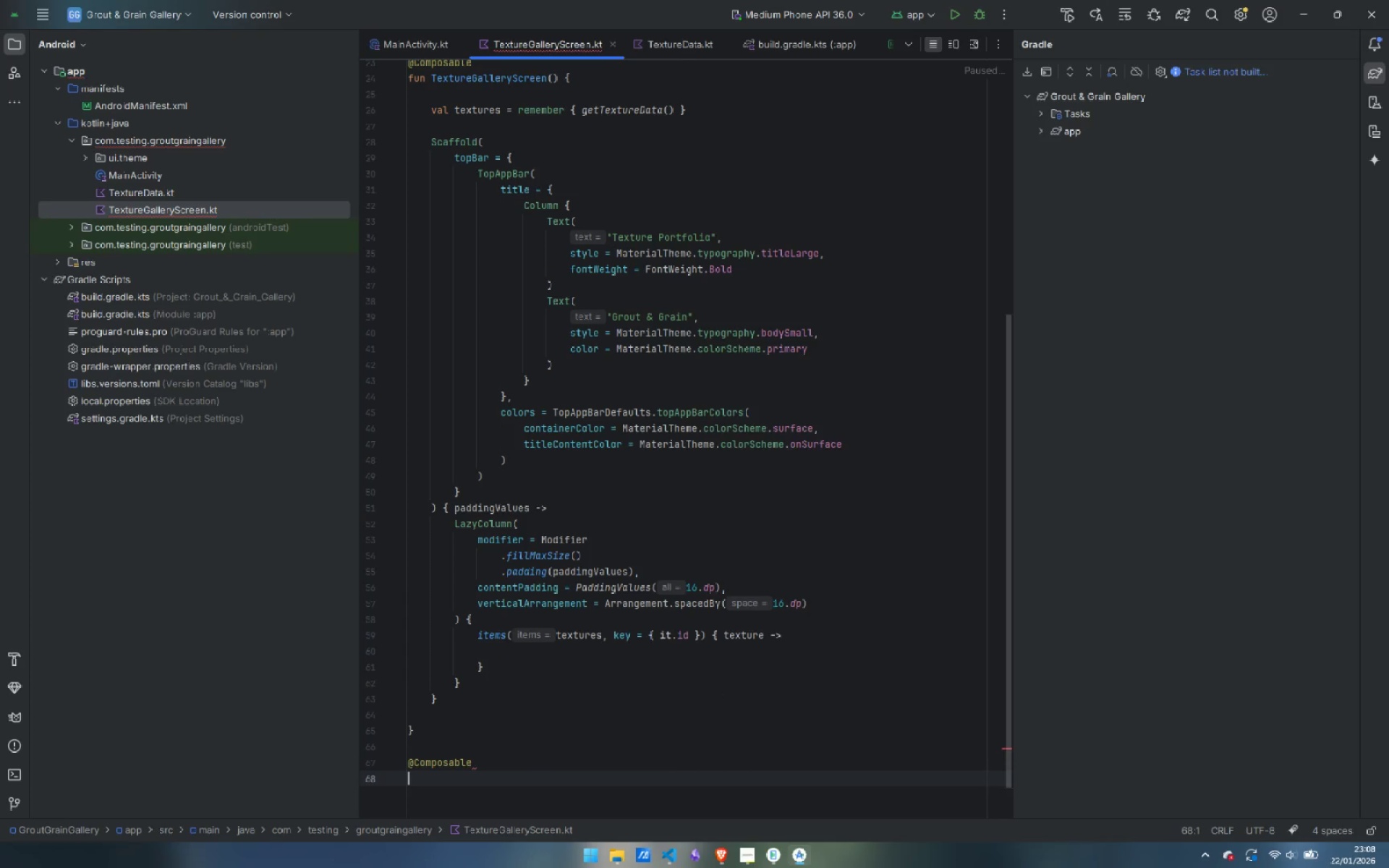 
type(fun TextureCard(texture: TEx)
key(Backspace)
key(Backspace)
type(extureDa)
 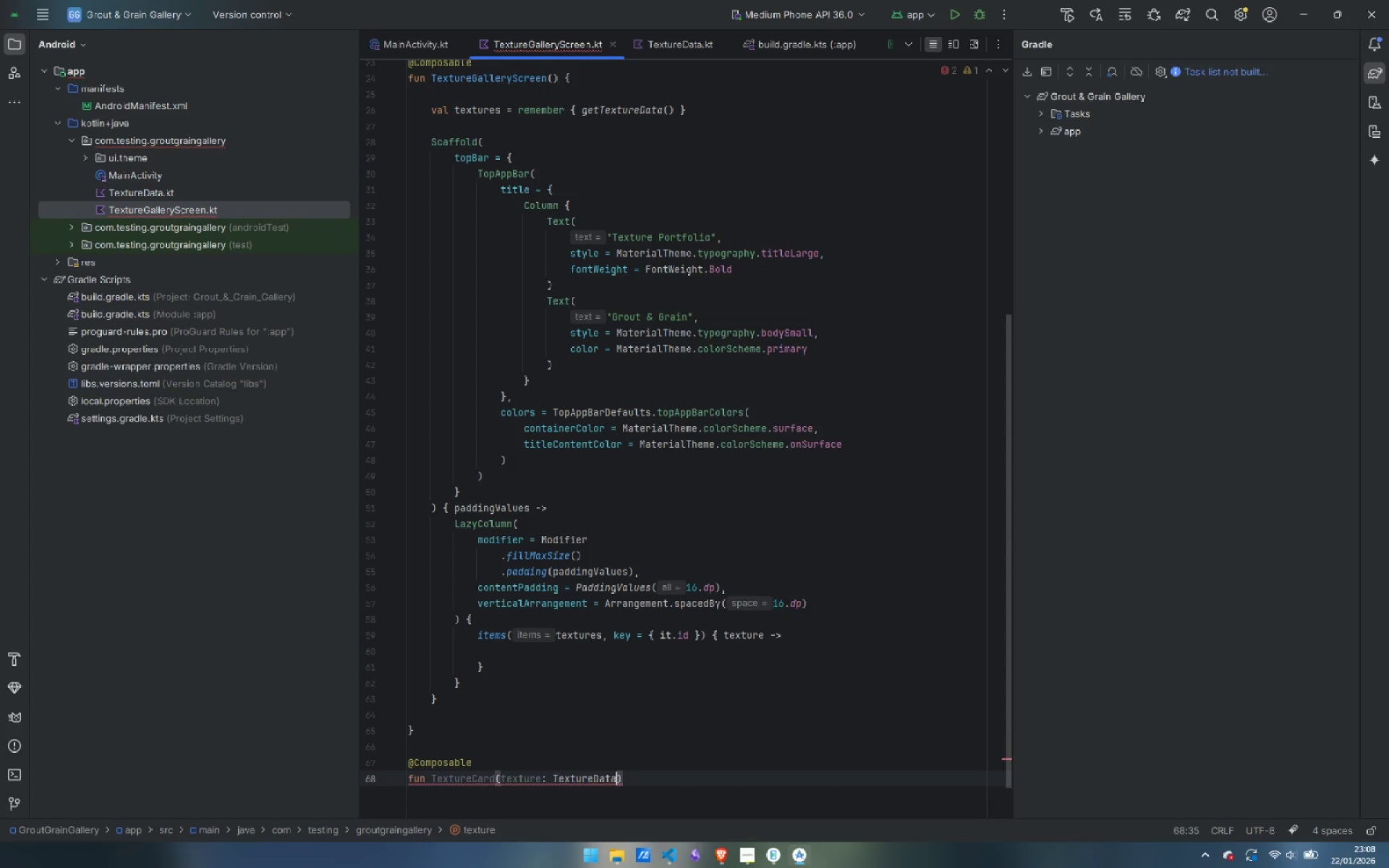 
 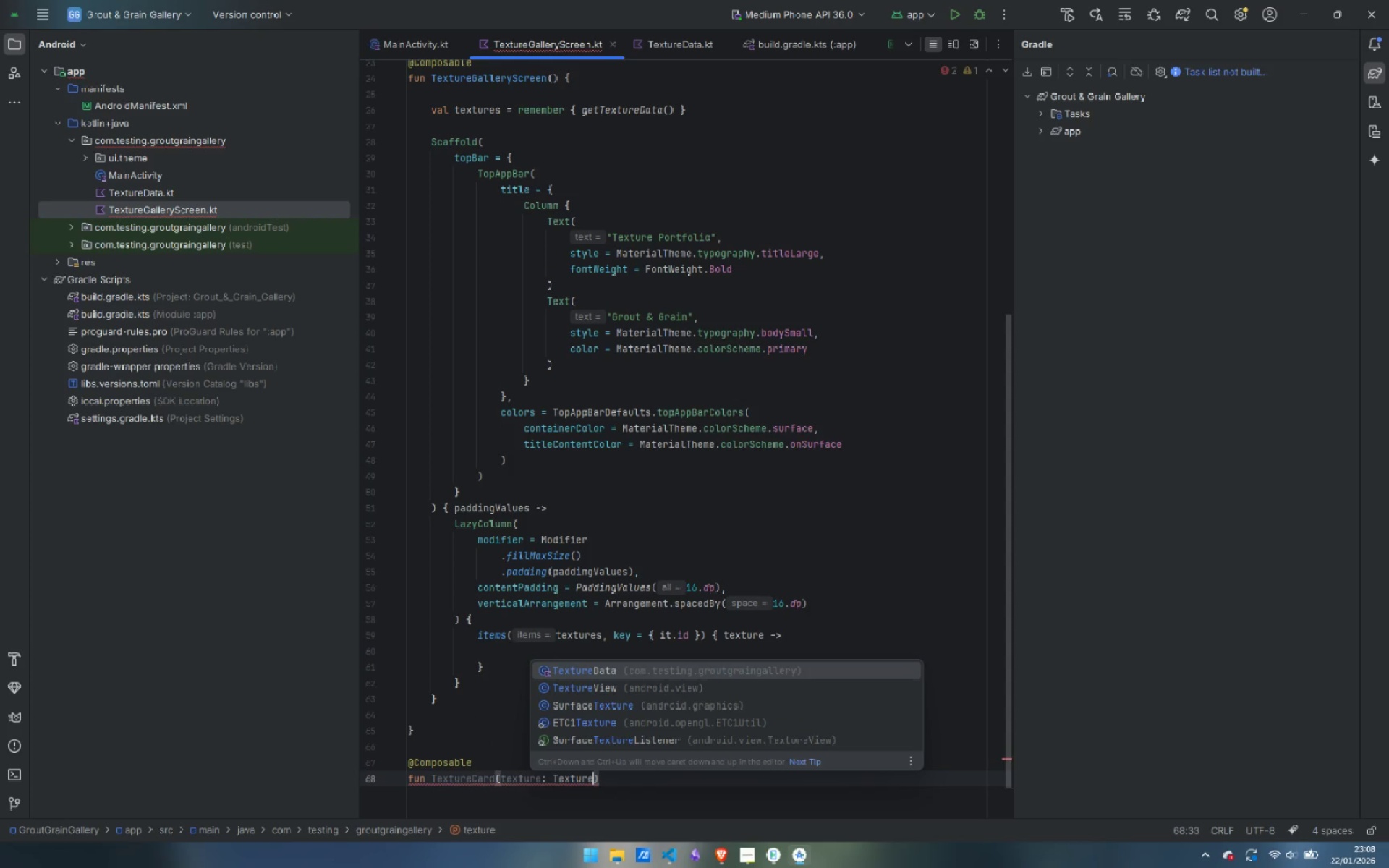 
key(Enter)
 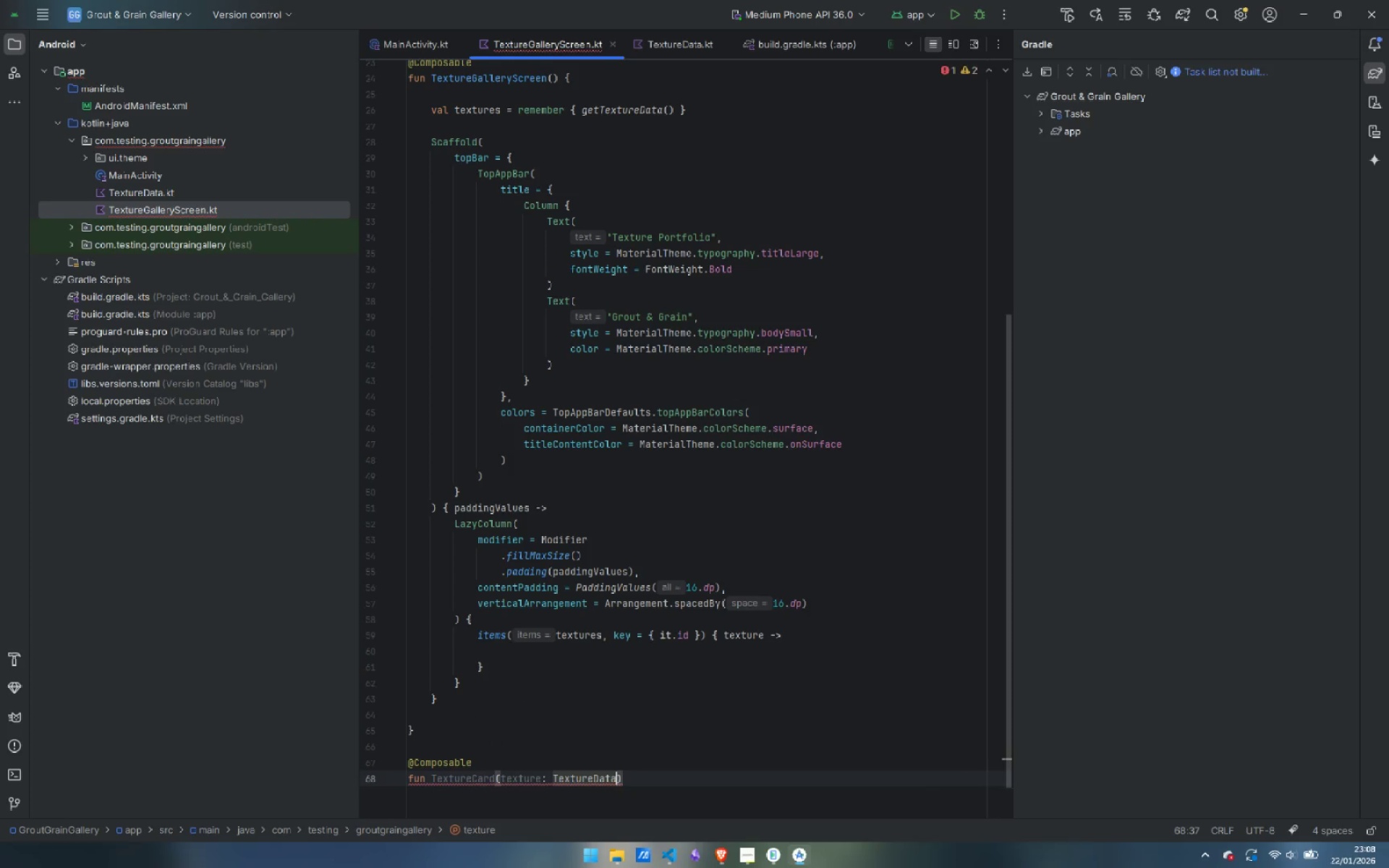 
key(ArrowRight)
 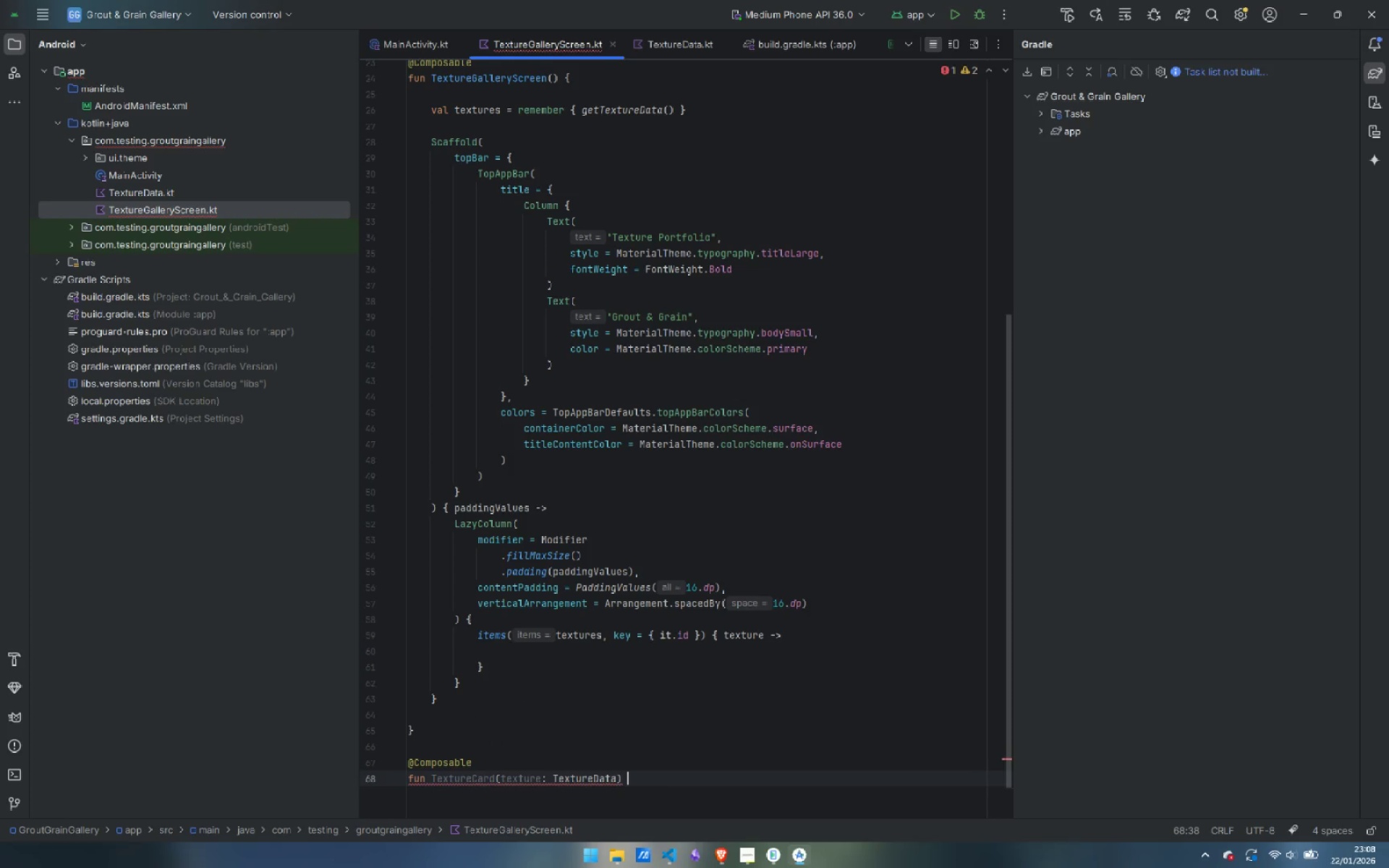 
key(Space)
 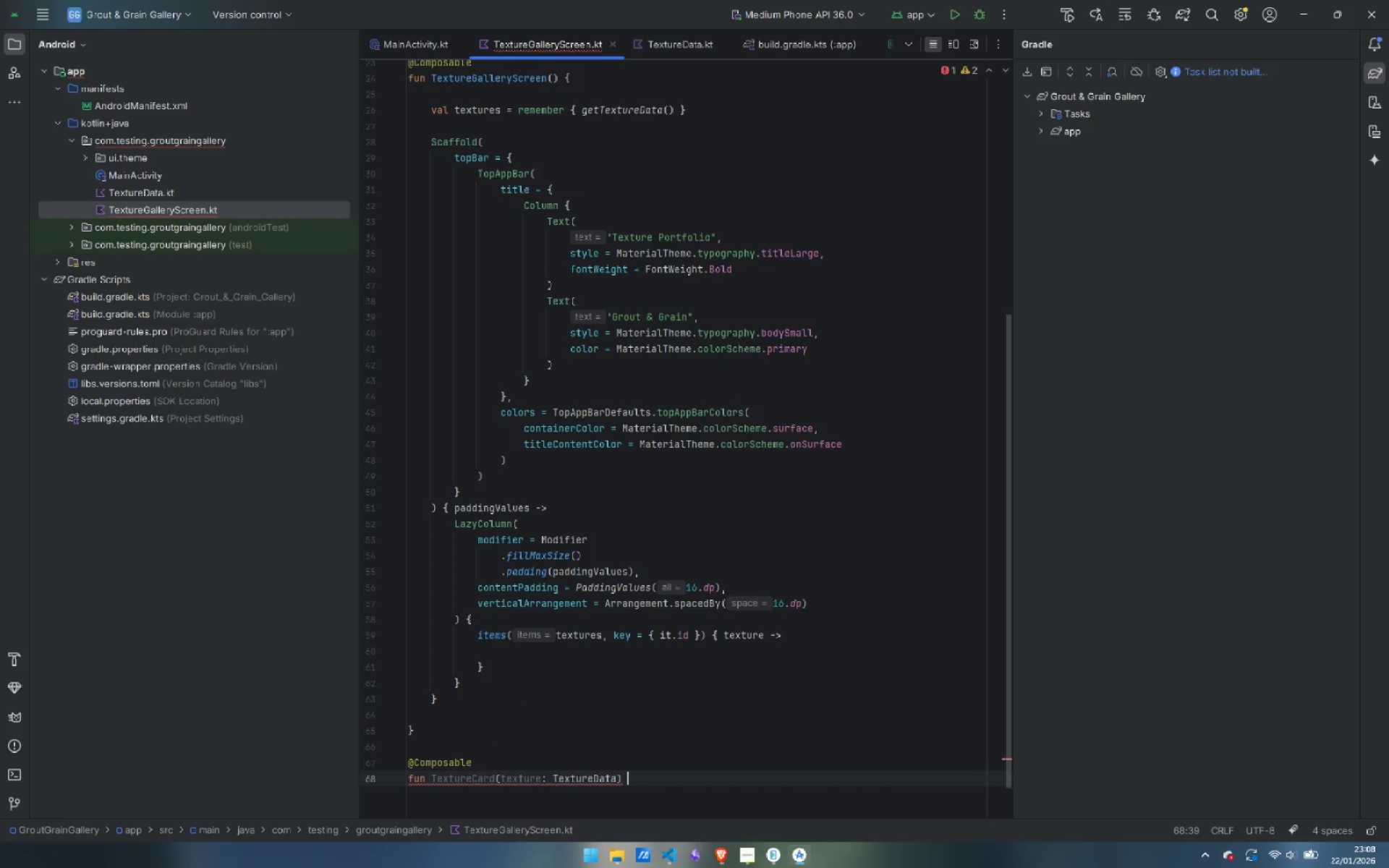 
key(Shift+BracketLeft)
 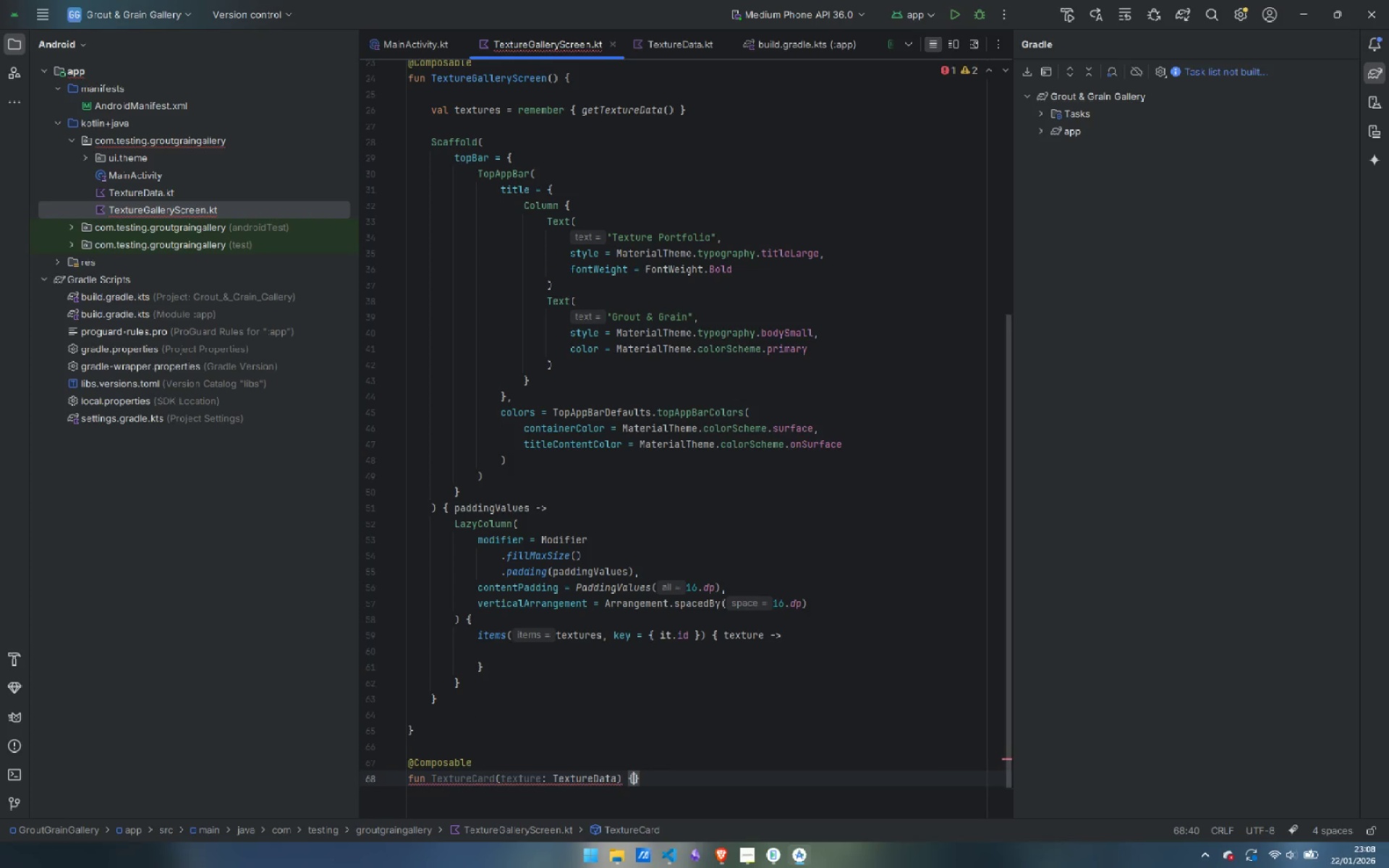 
key(Enter)
 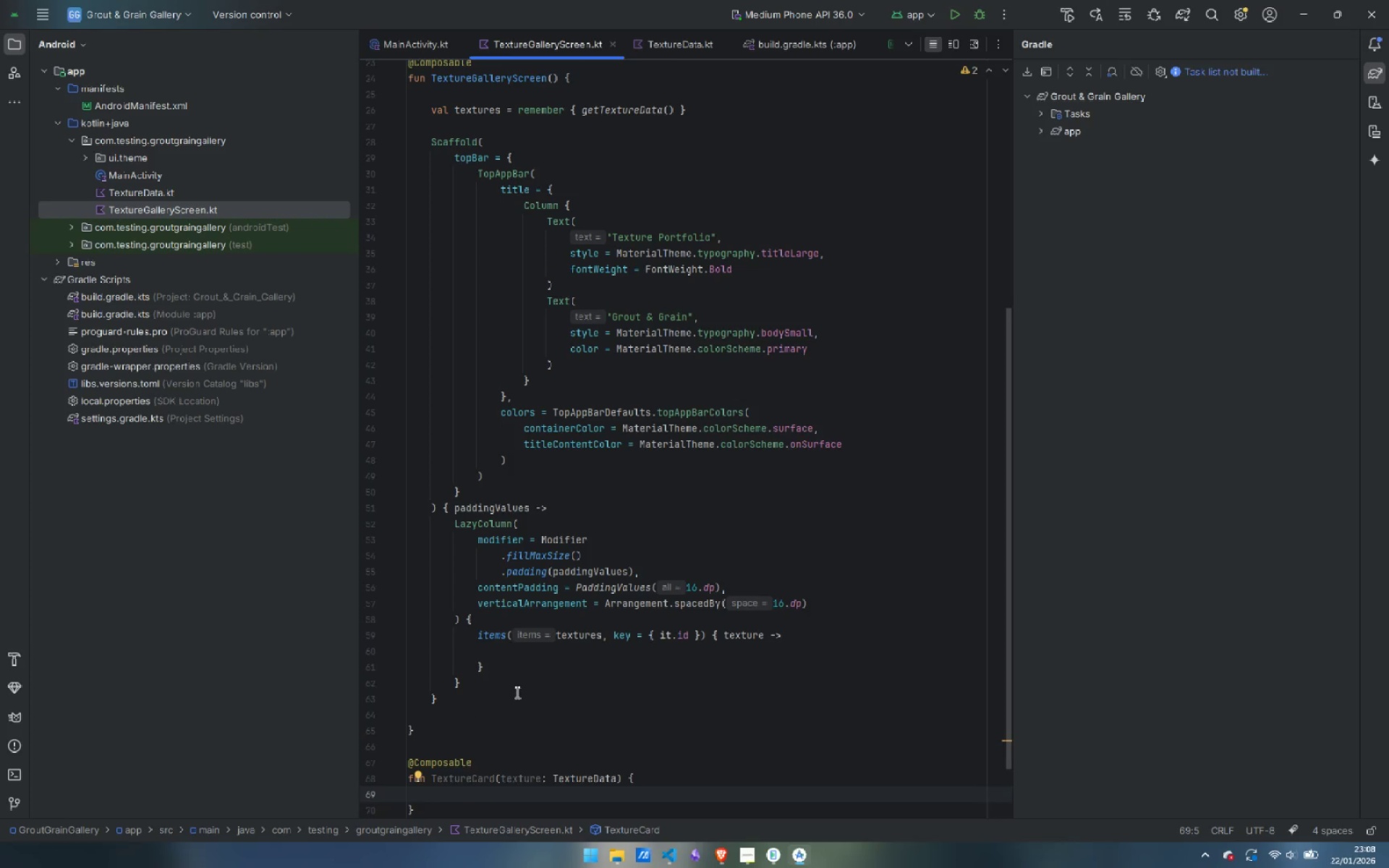 
left_click([537, 646])
 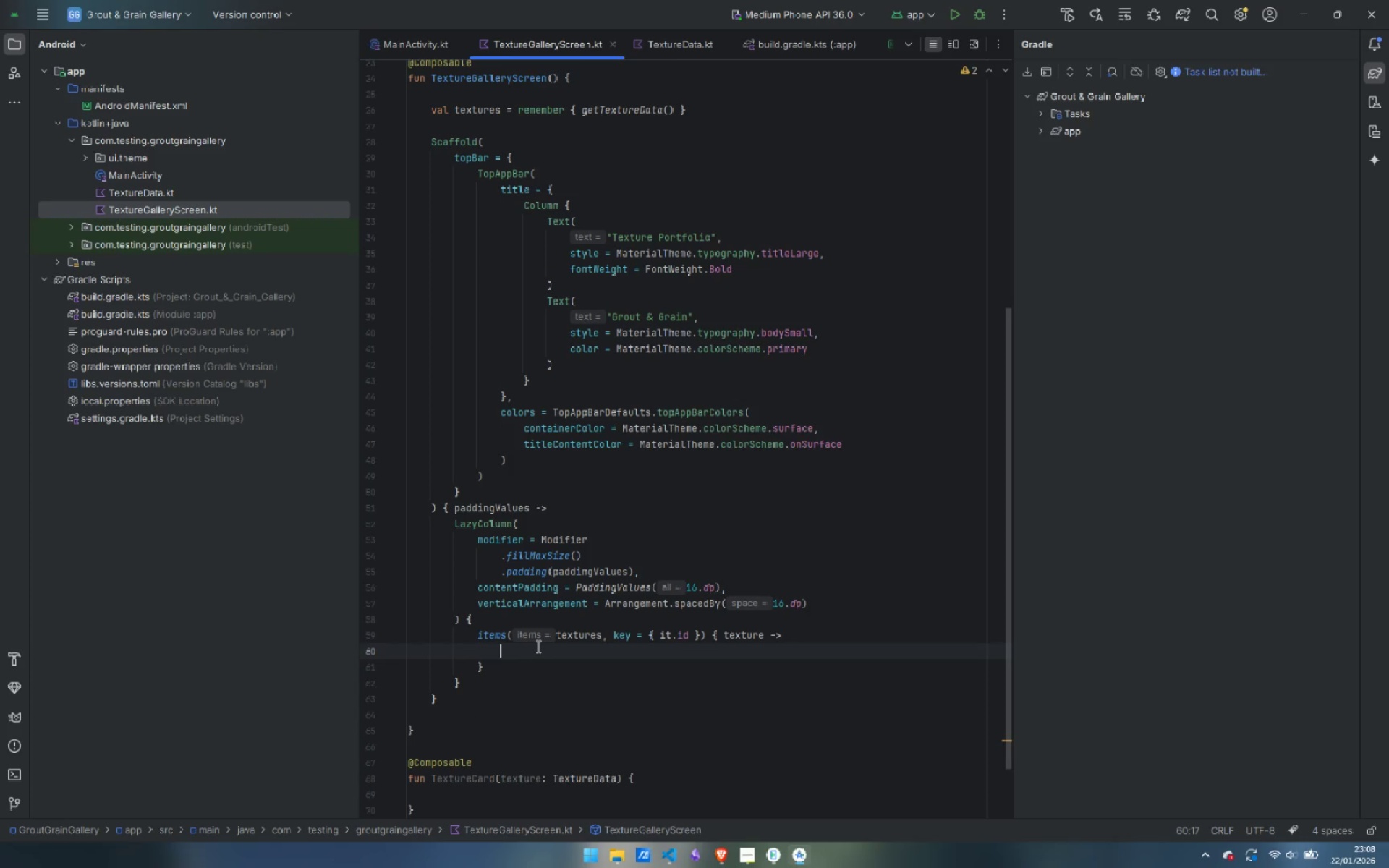 
type(TExt)
 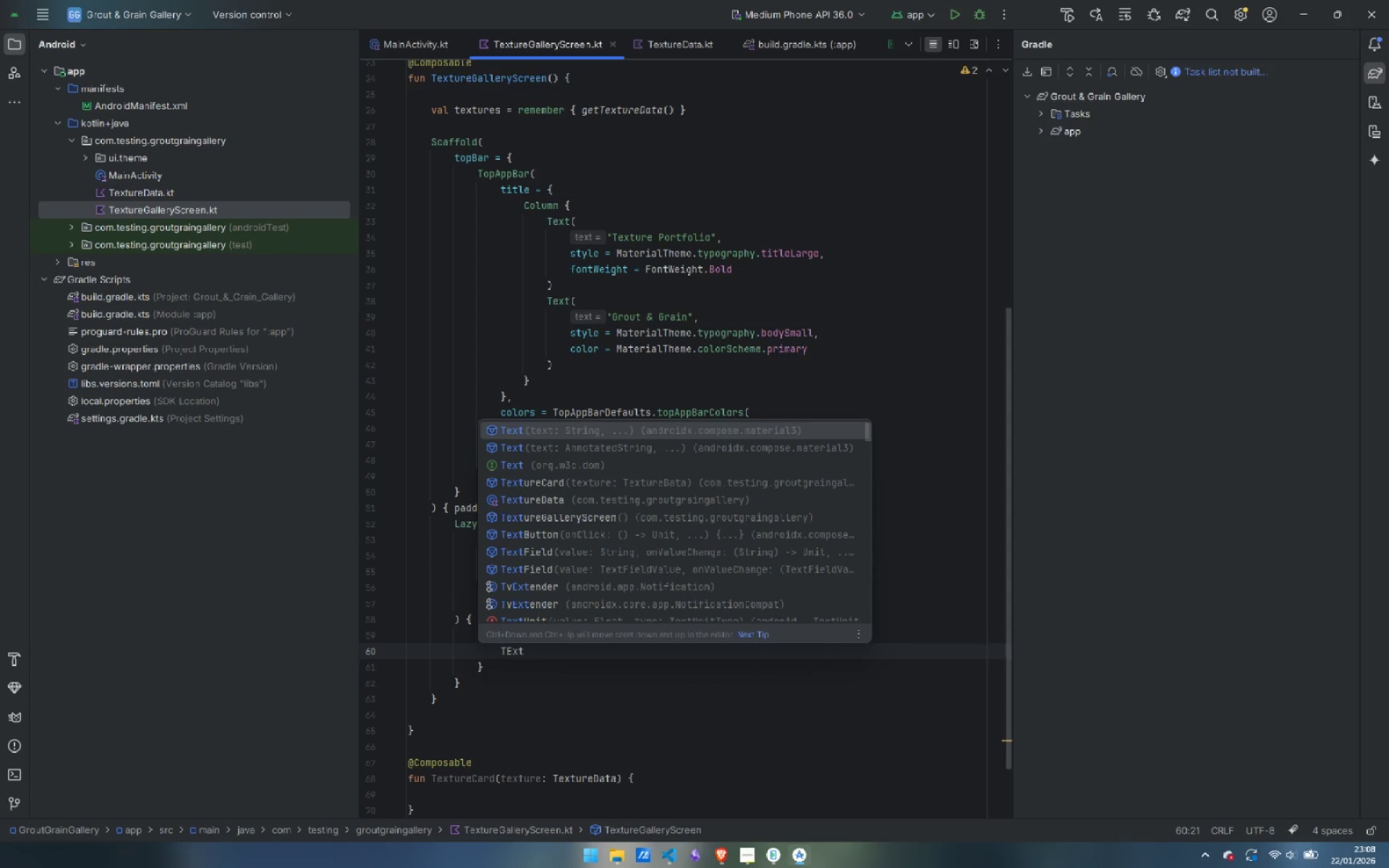 
key(ArrowDown)
 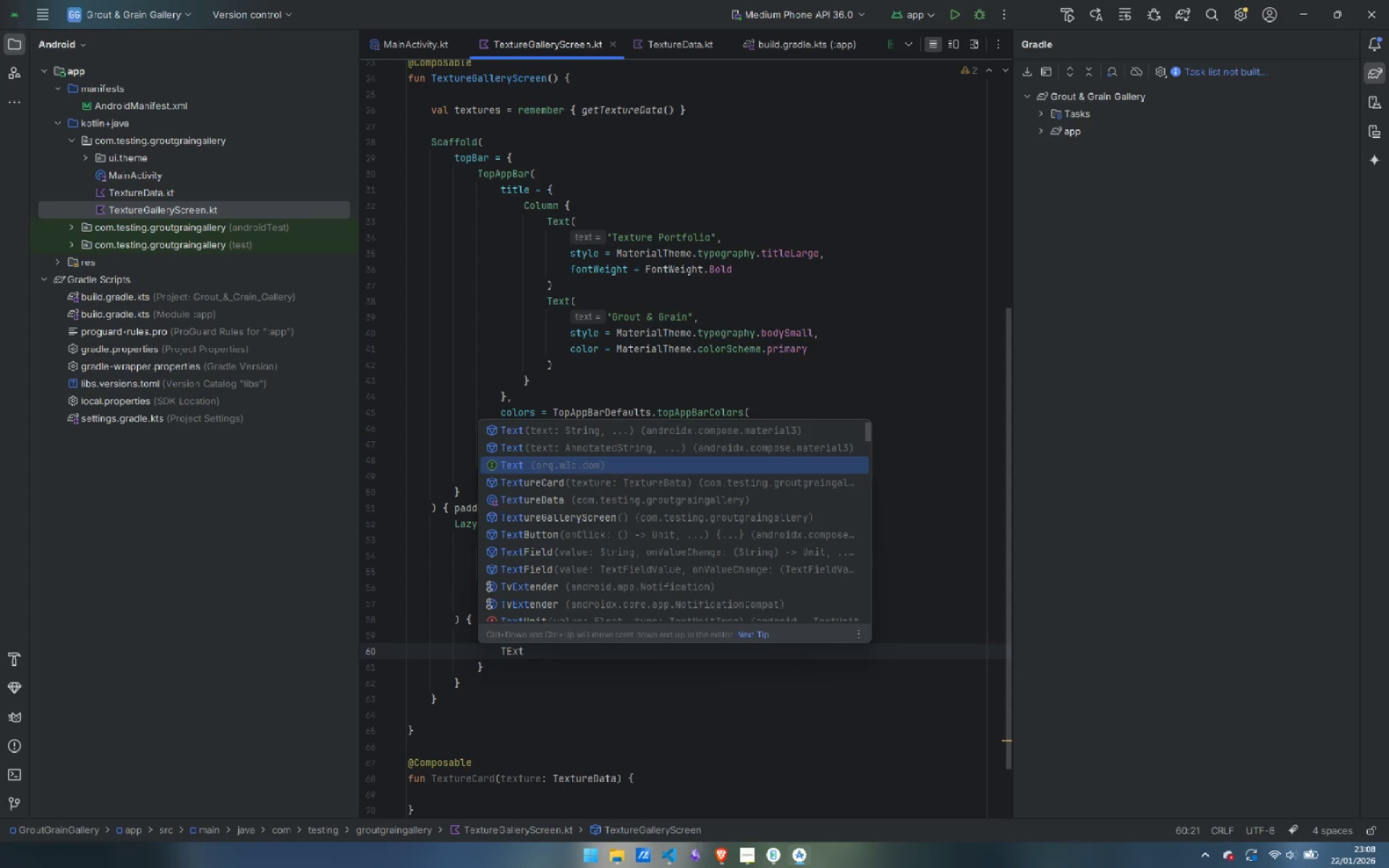 
key(ArrowDown)
 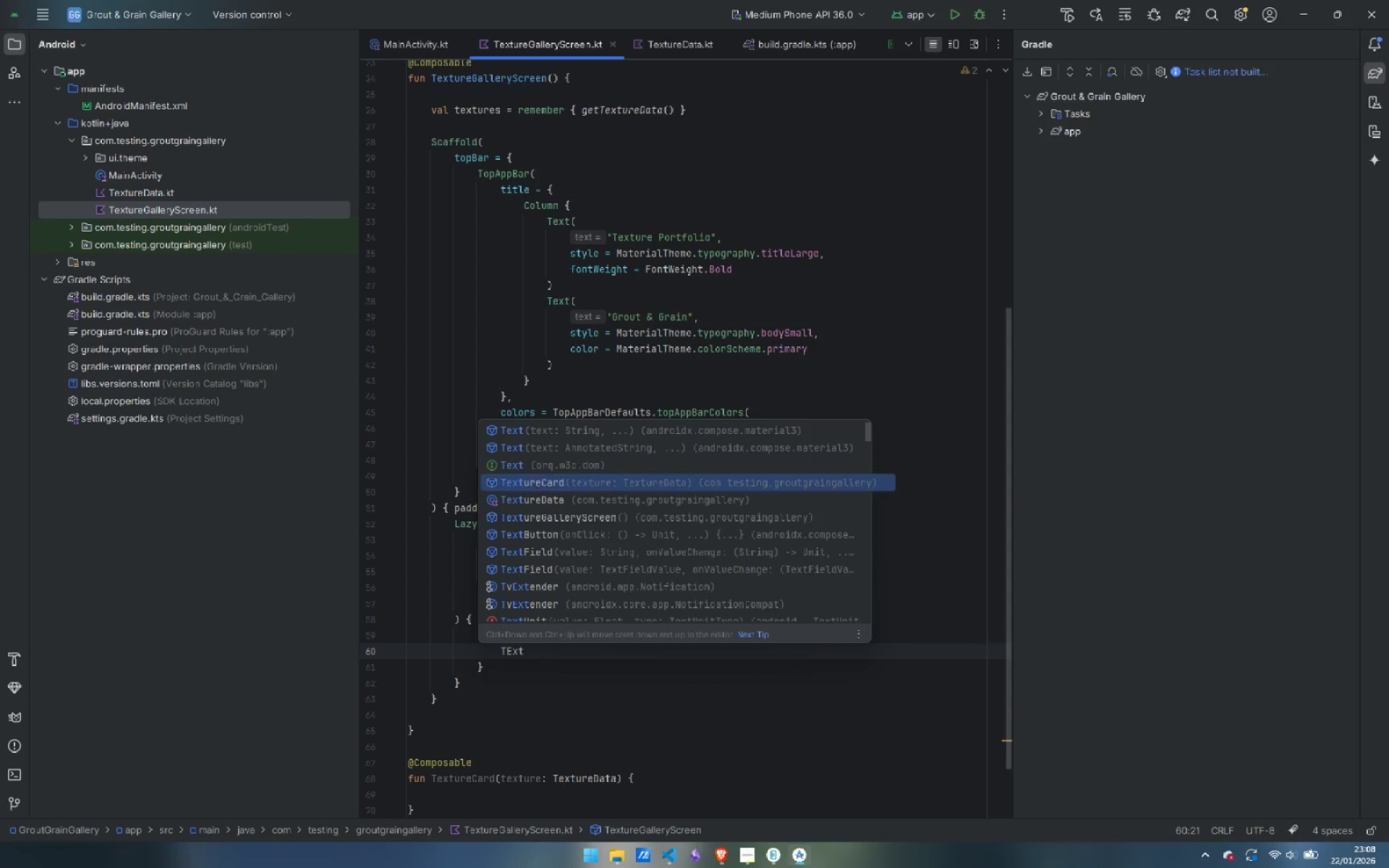 
key(ArrowDown)
 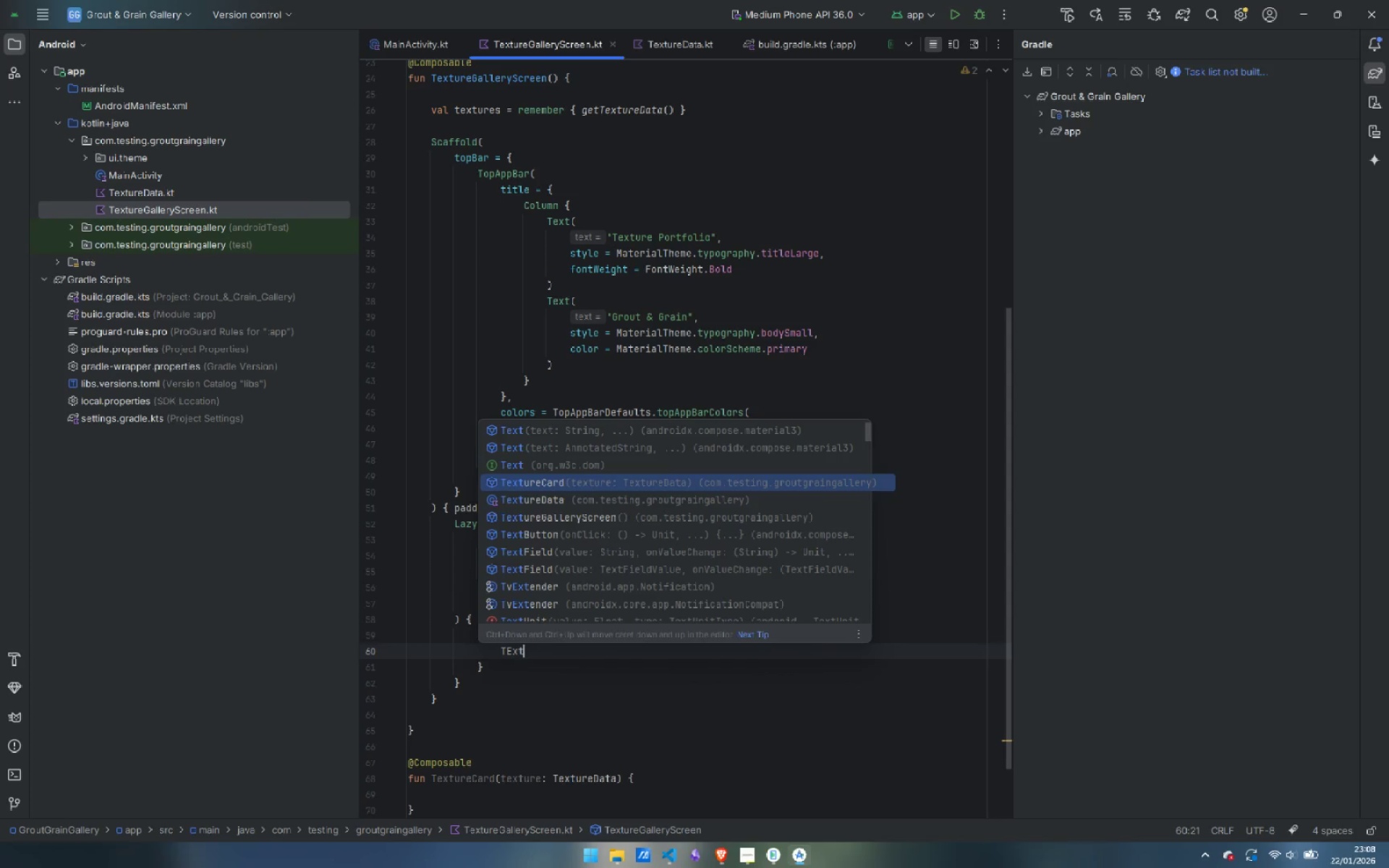 
key(Enter)
 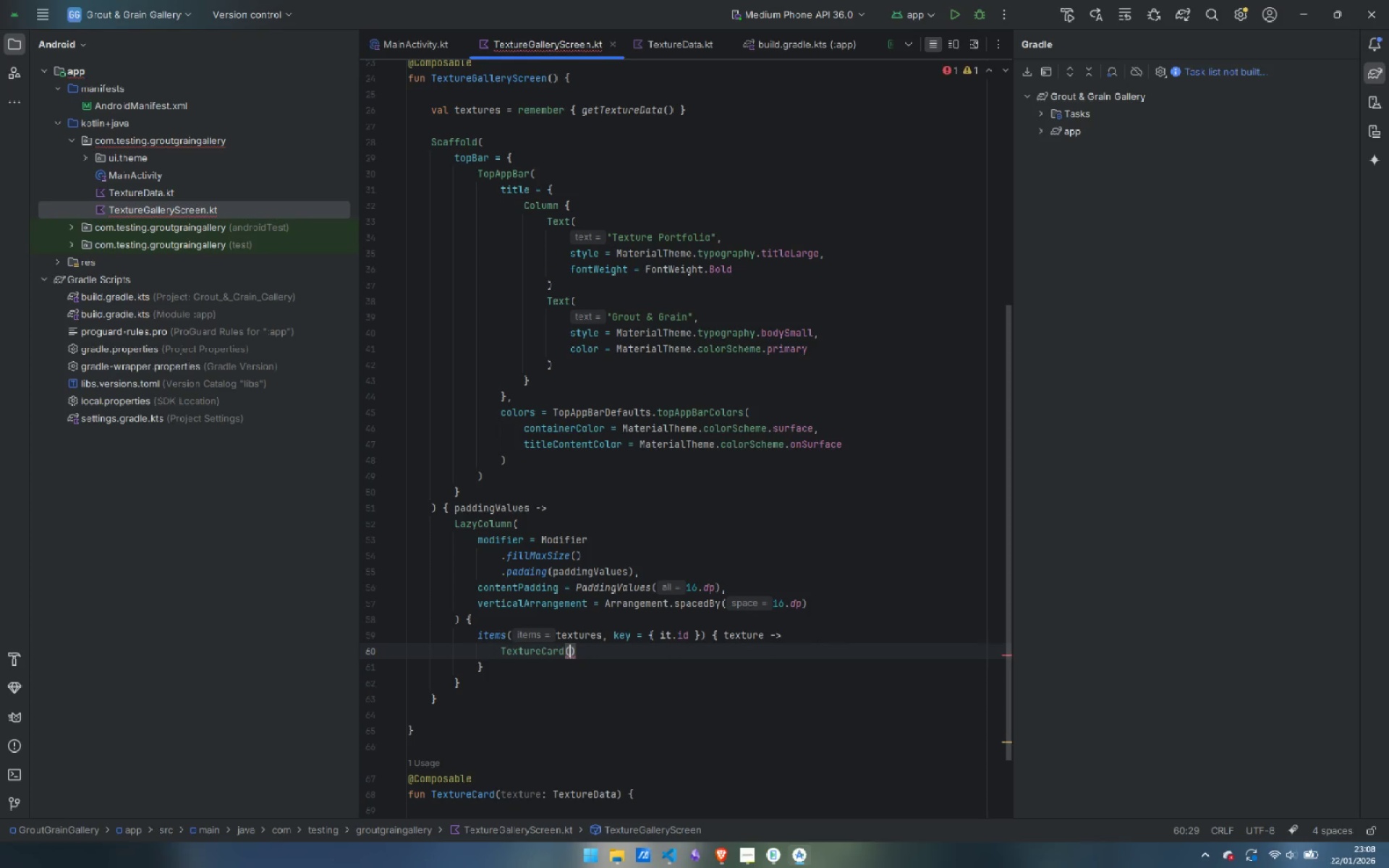 
type(tex)
 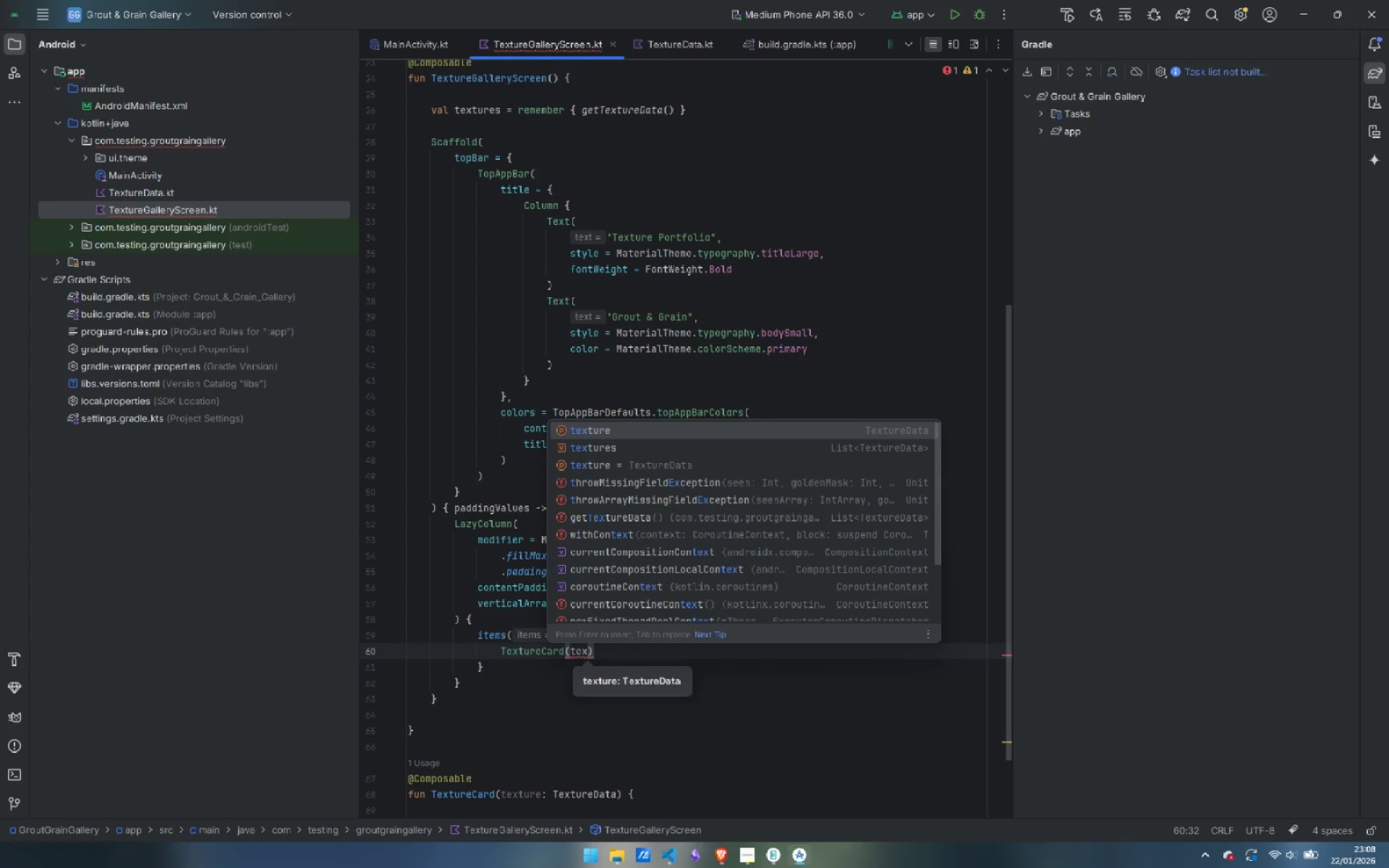 
key(Enter)
 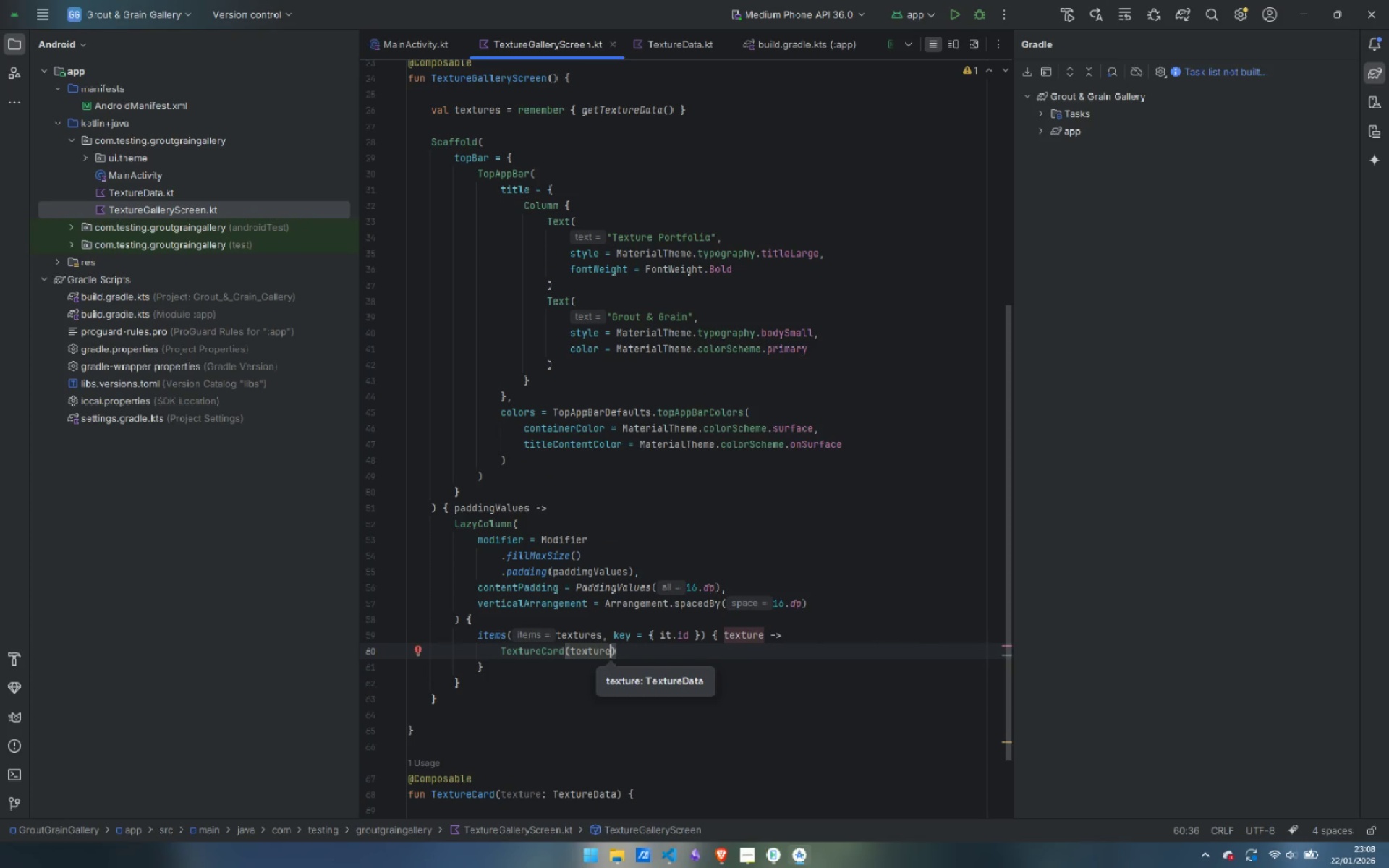 
scroll: coordinate [607, 624], scroll_direction: down, amount: 3.0
 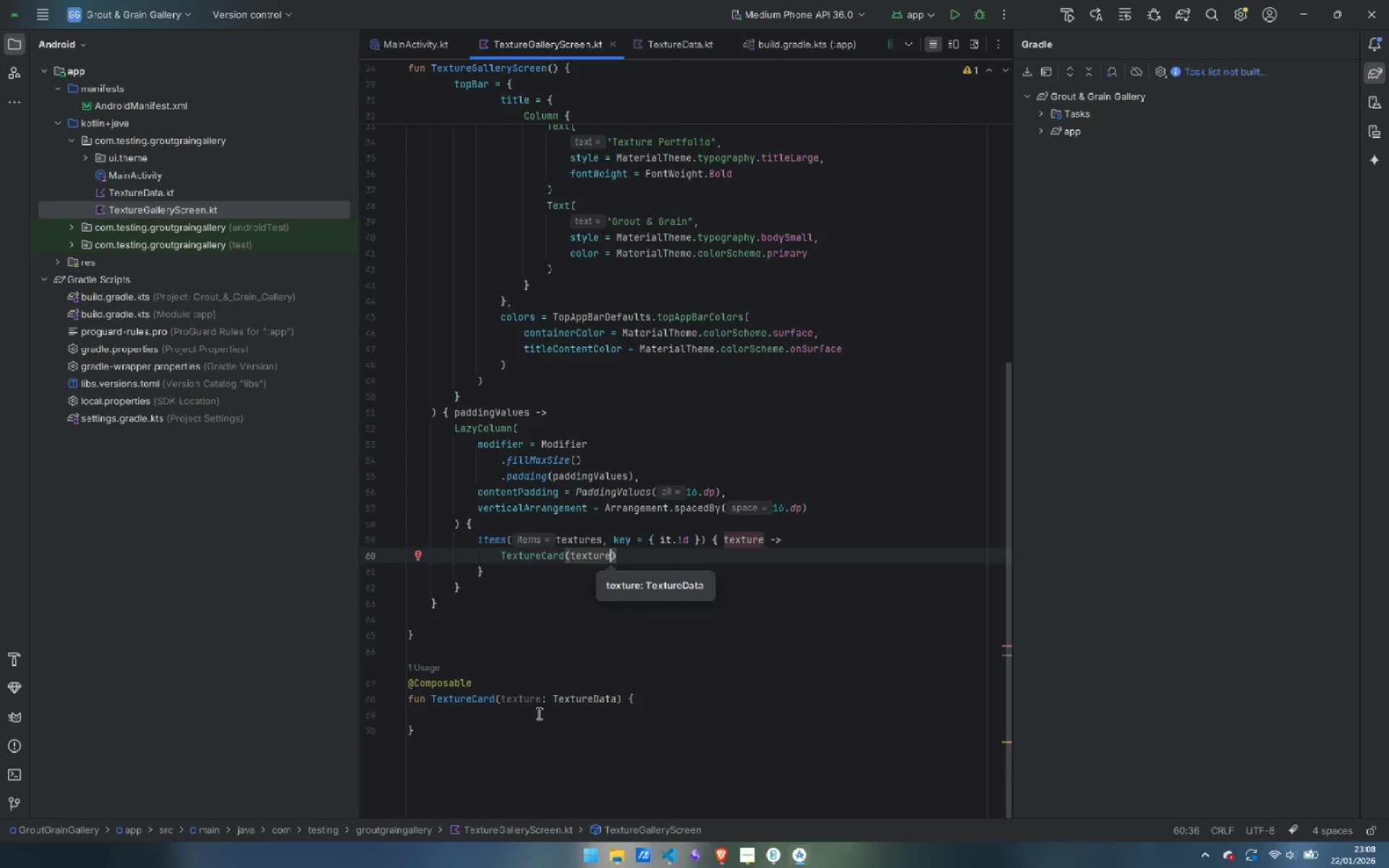 
left_click([535, 713])
 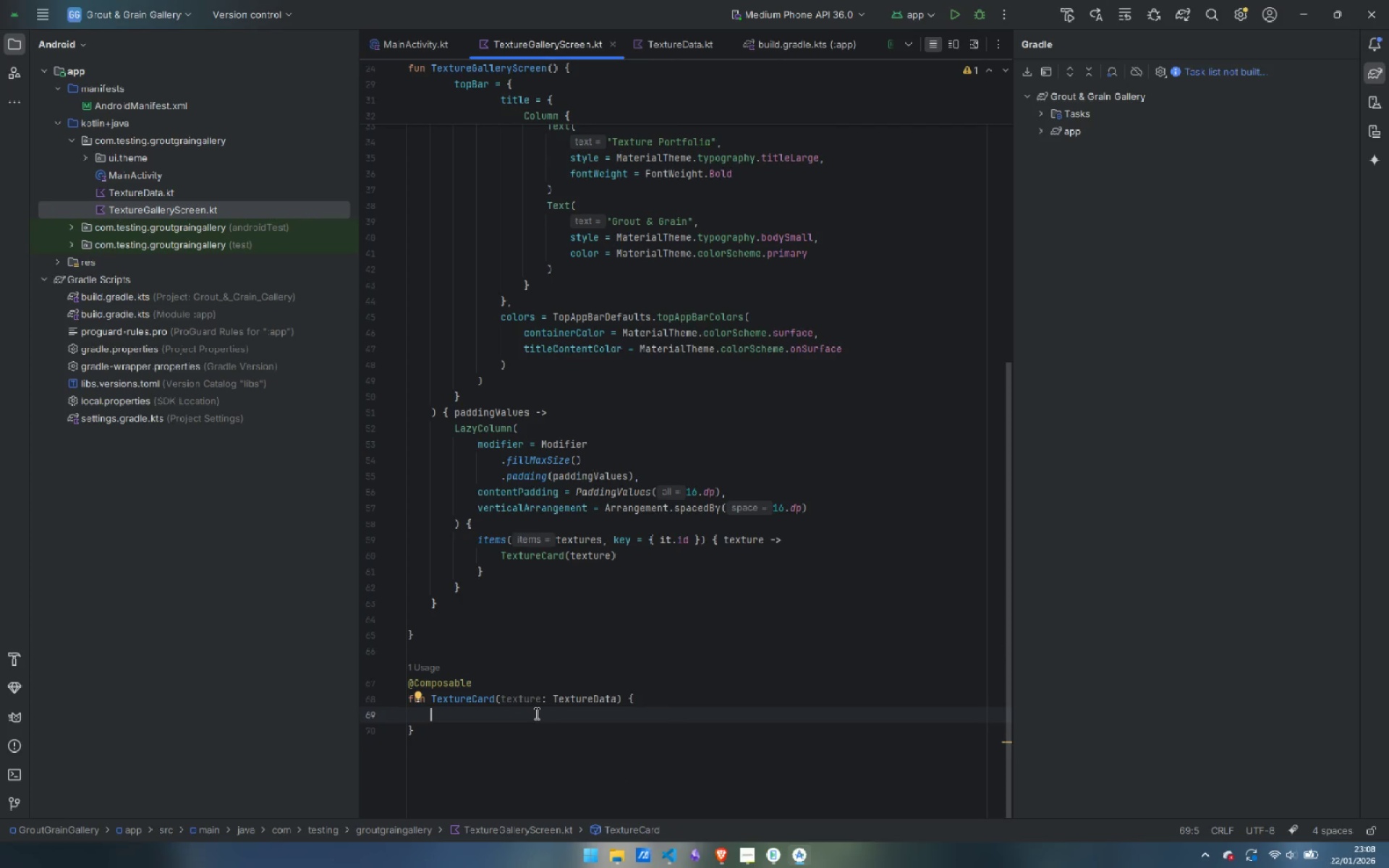 
left_click([612, 552])
 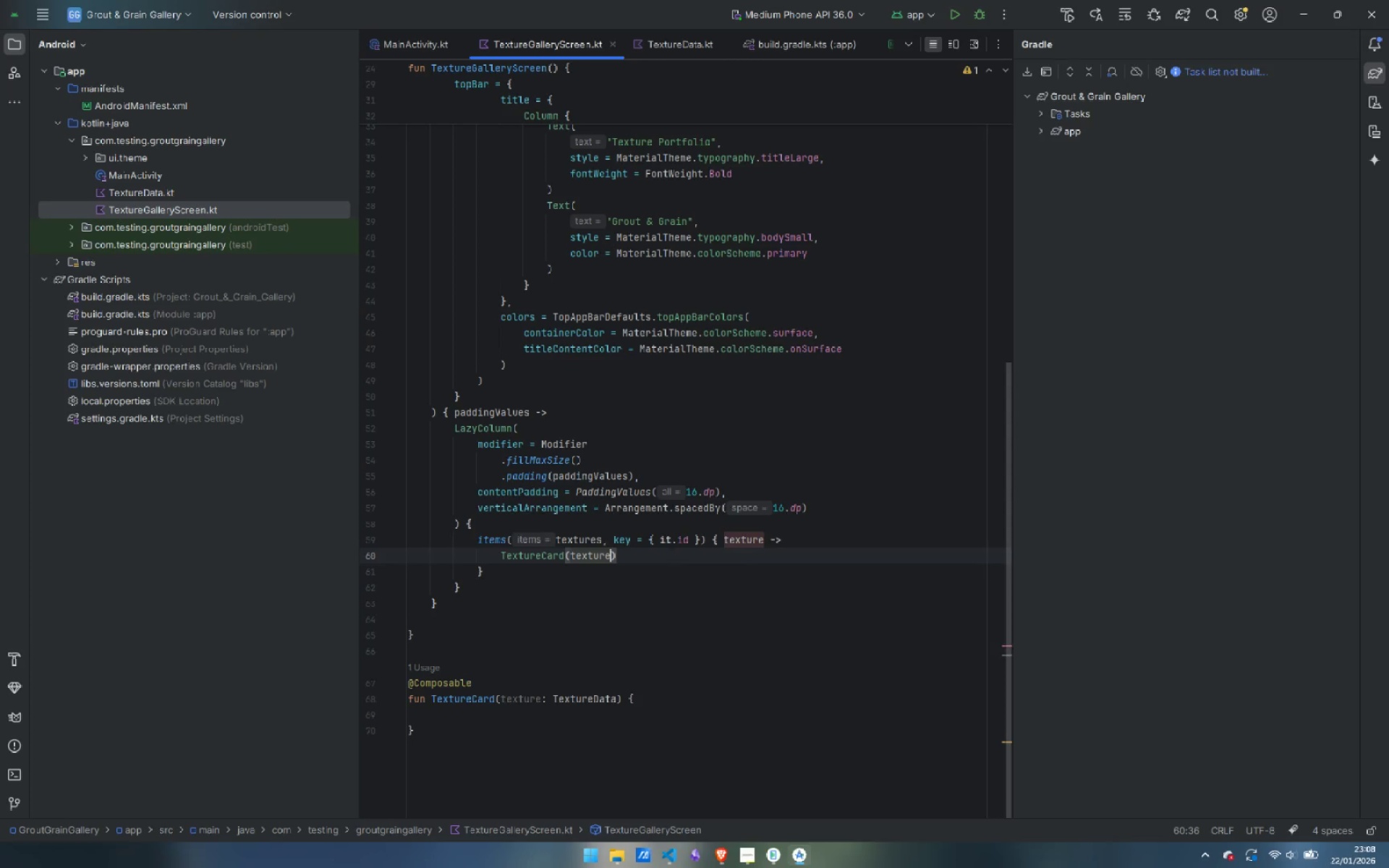 
type( = te)
 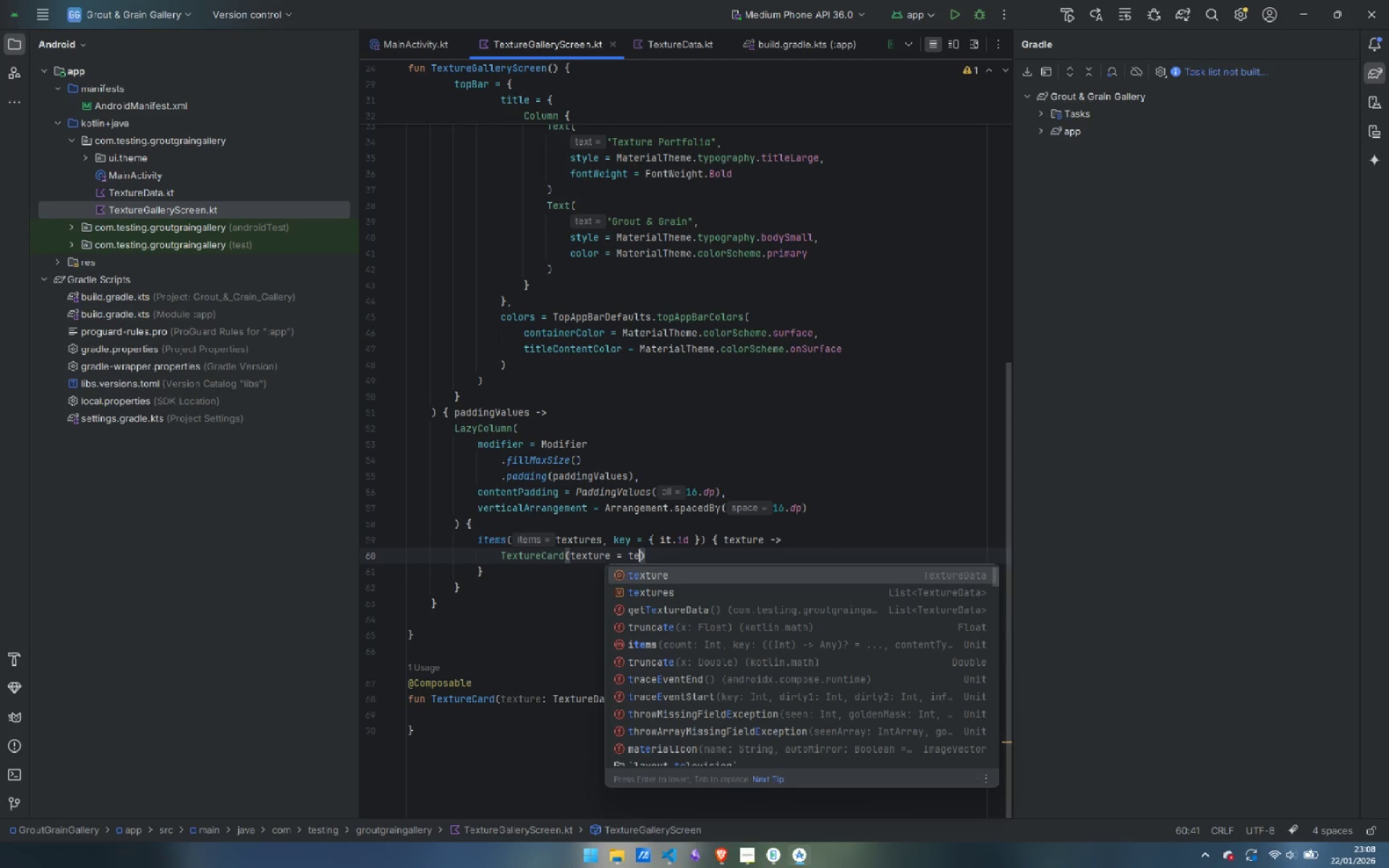 
key(Enter)
 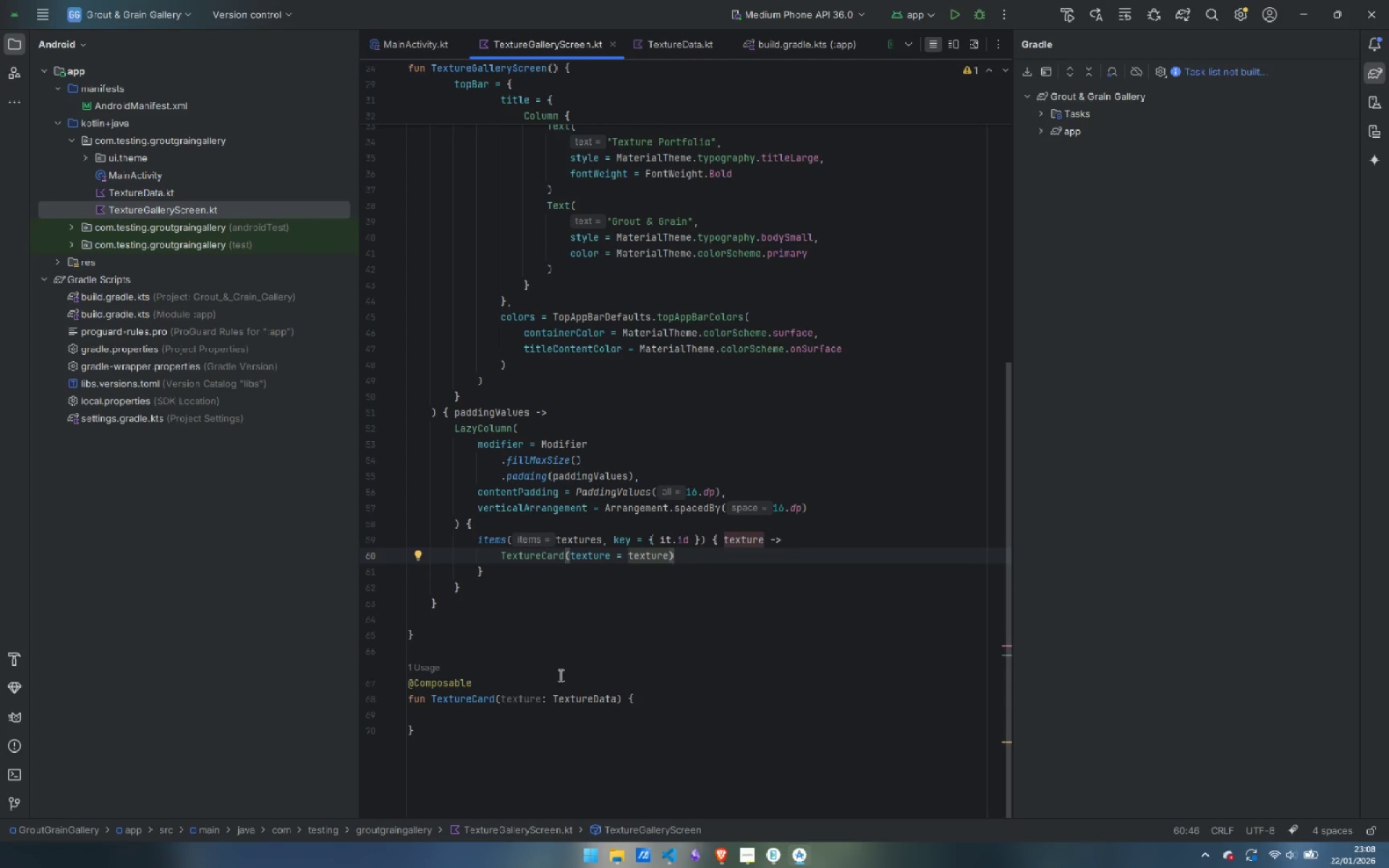 
left_click([536, 710])
 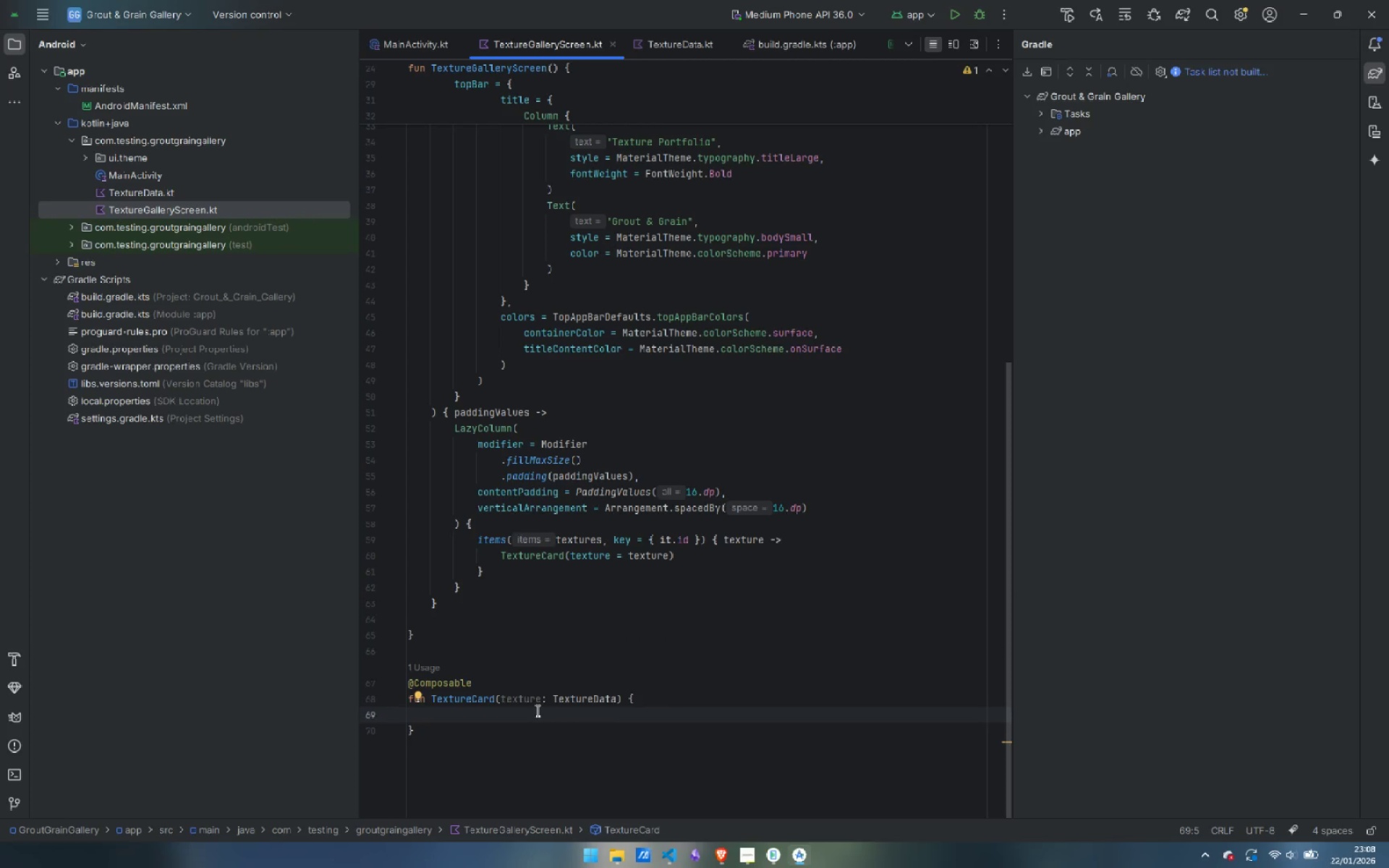 
type(Card)
 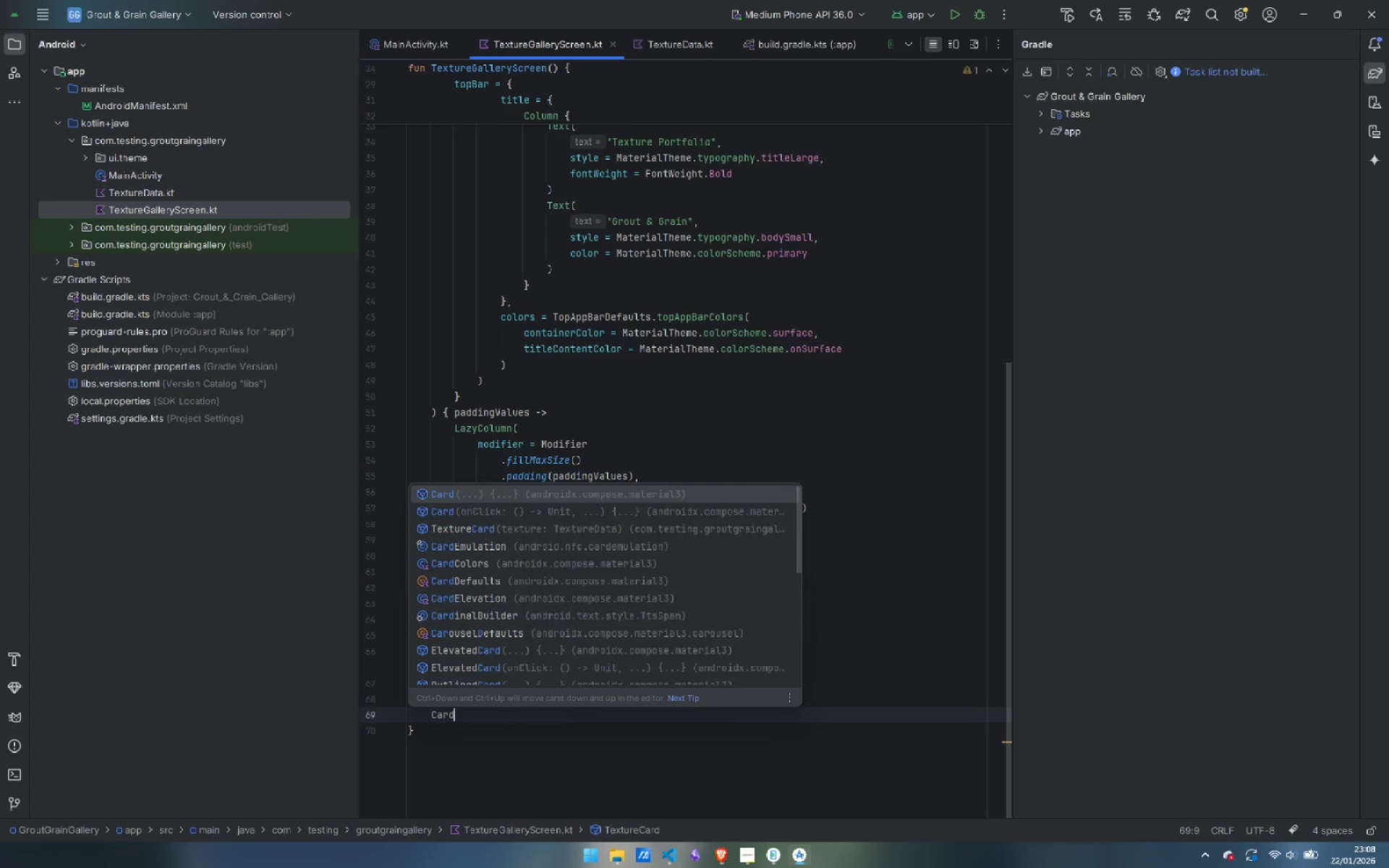 
key(Enter)
 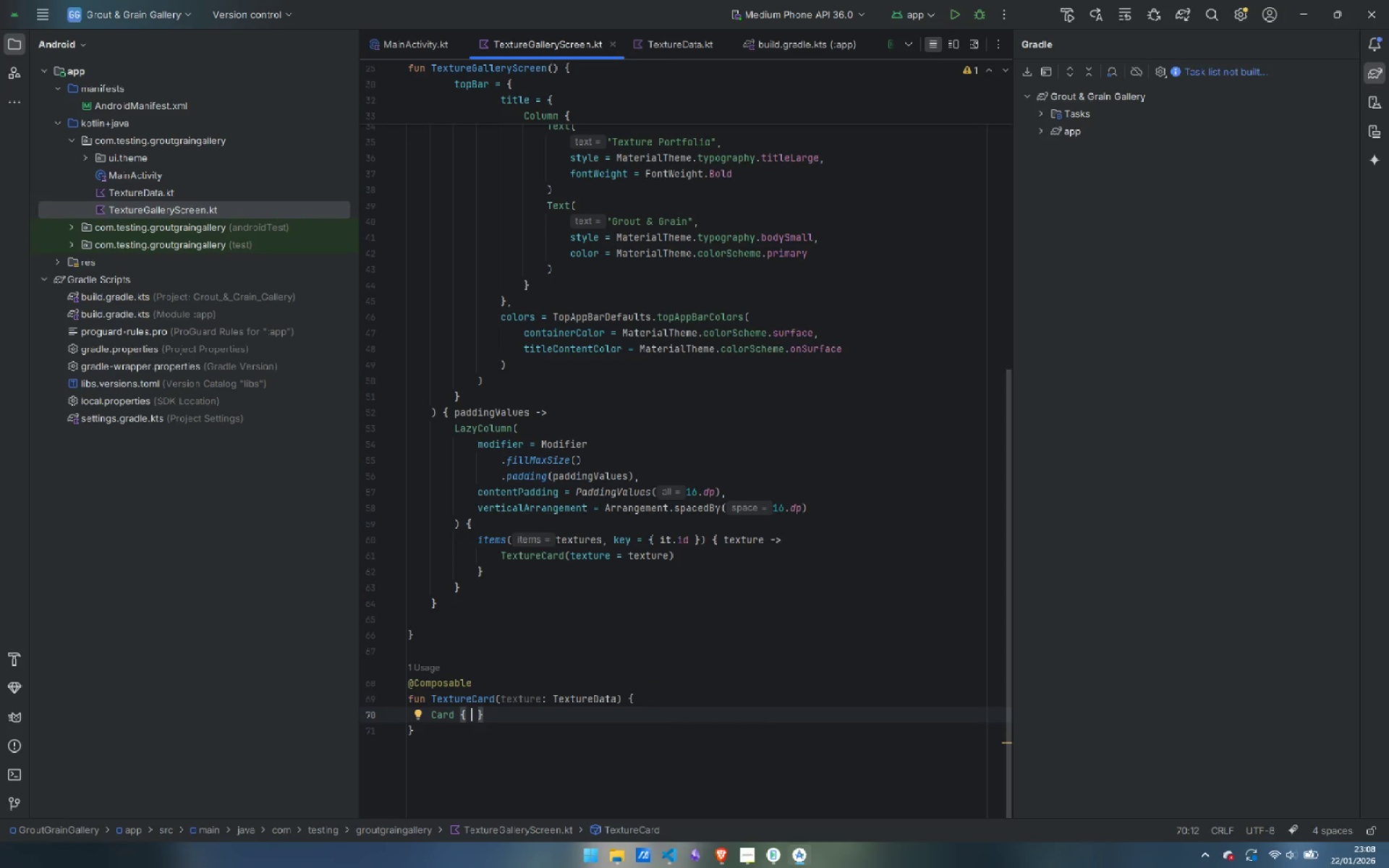 
key(Enter)
 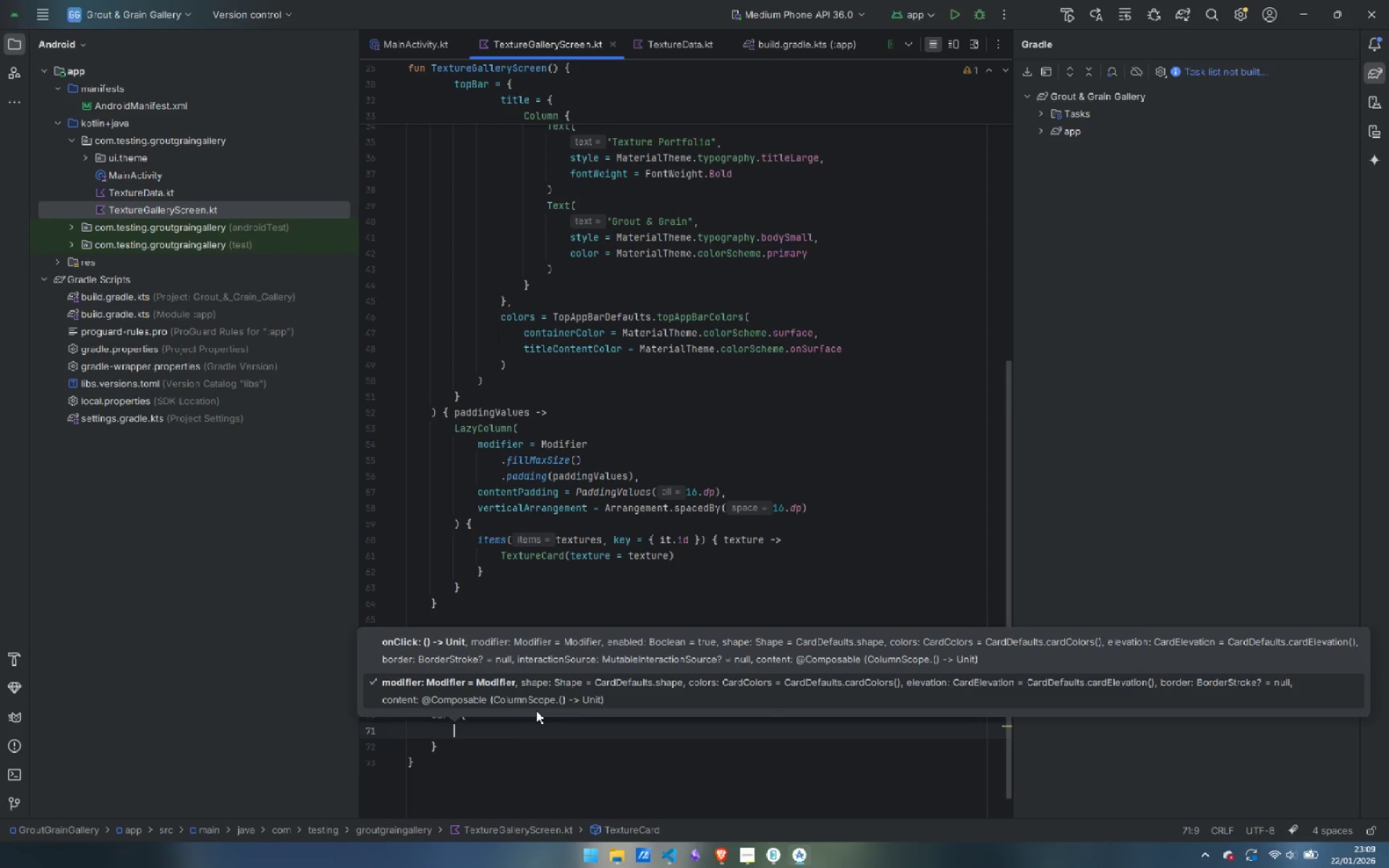 
key(ArrowUp)
 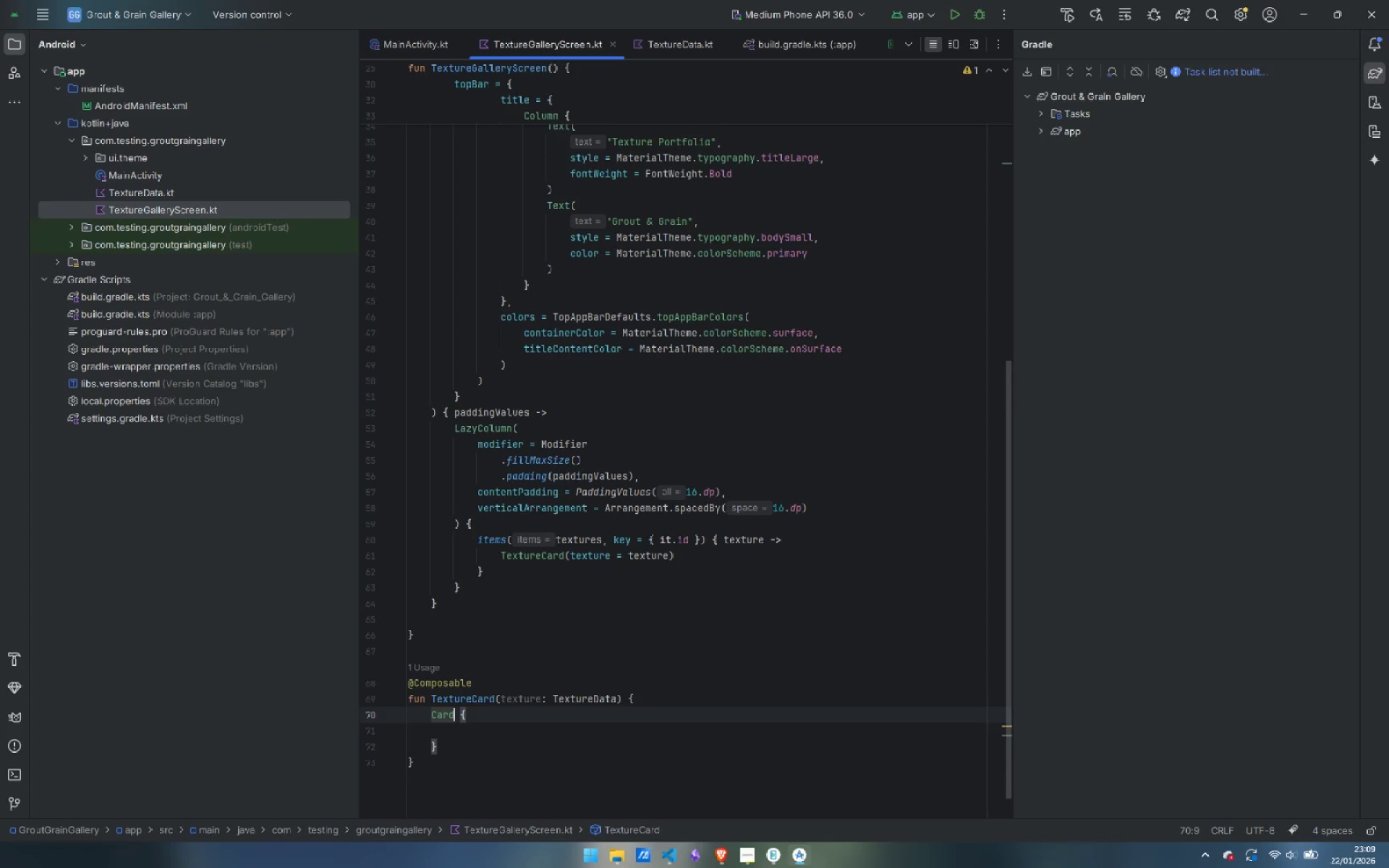 
key(Shift+9)
 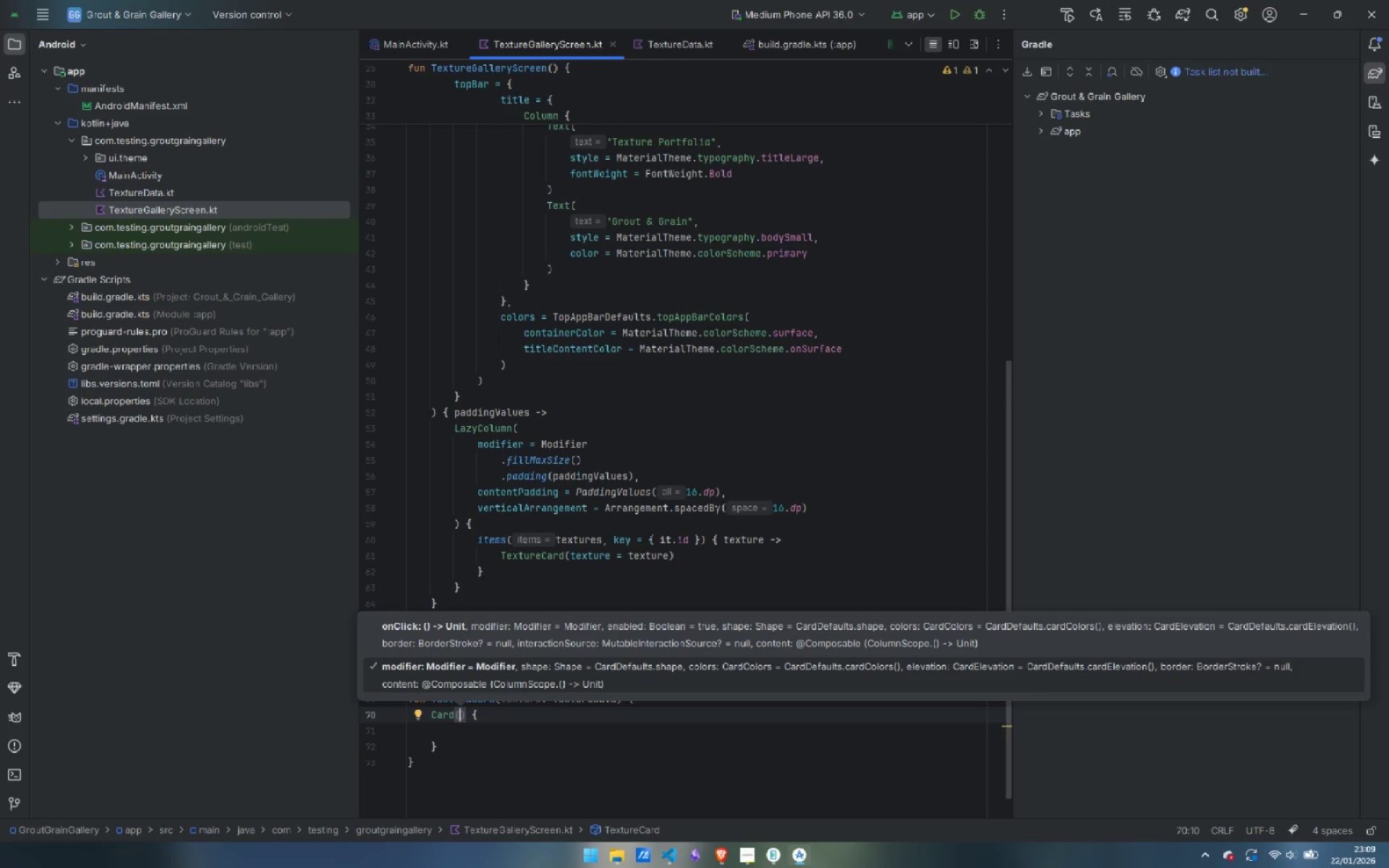 
key(Enter)
 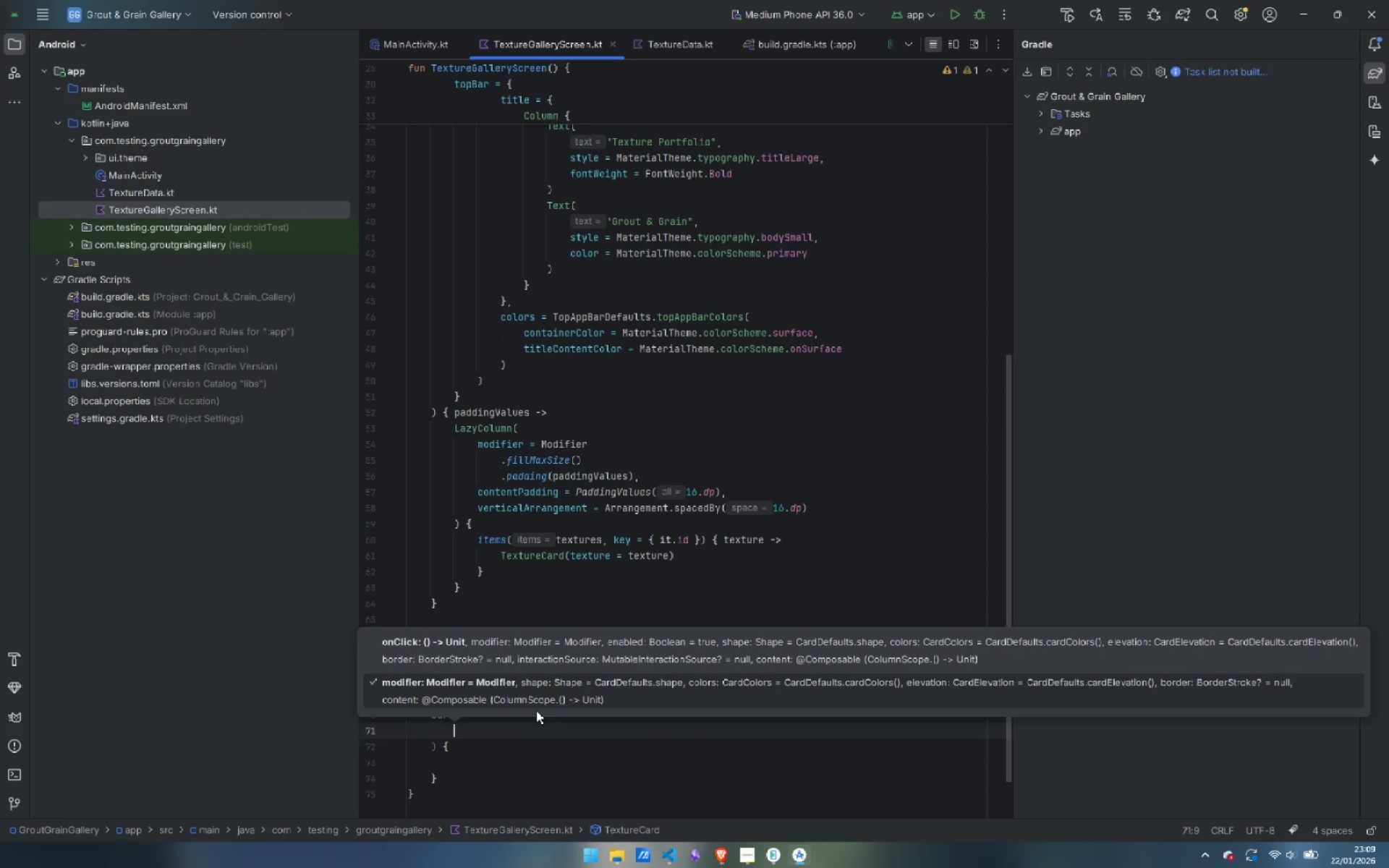 
type(modi)
 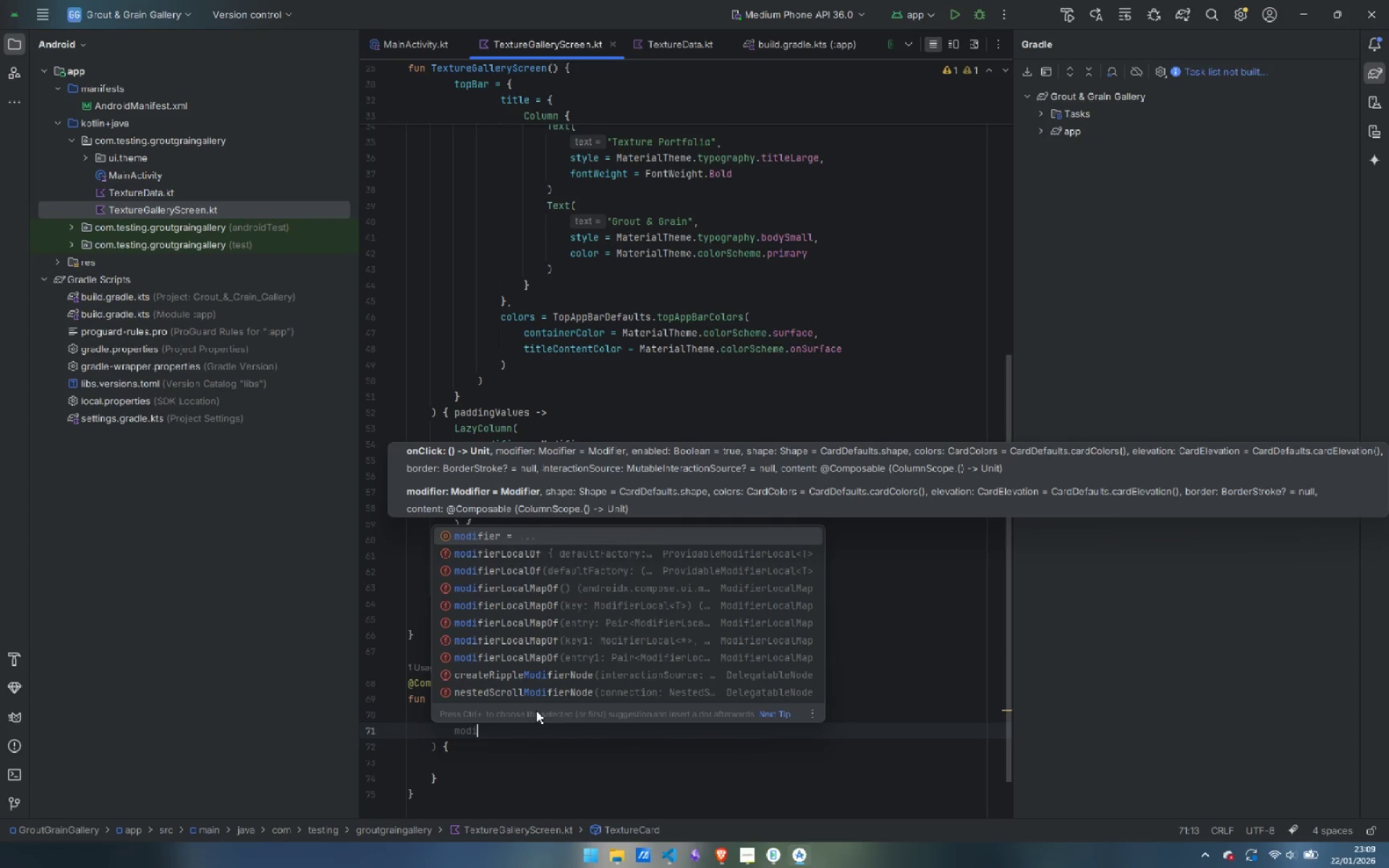 
key(Enter)
 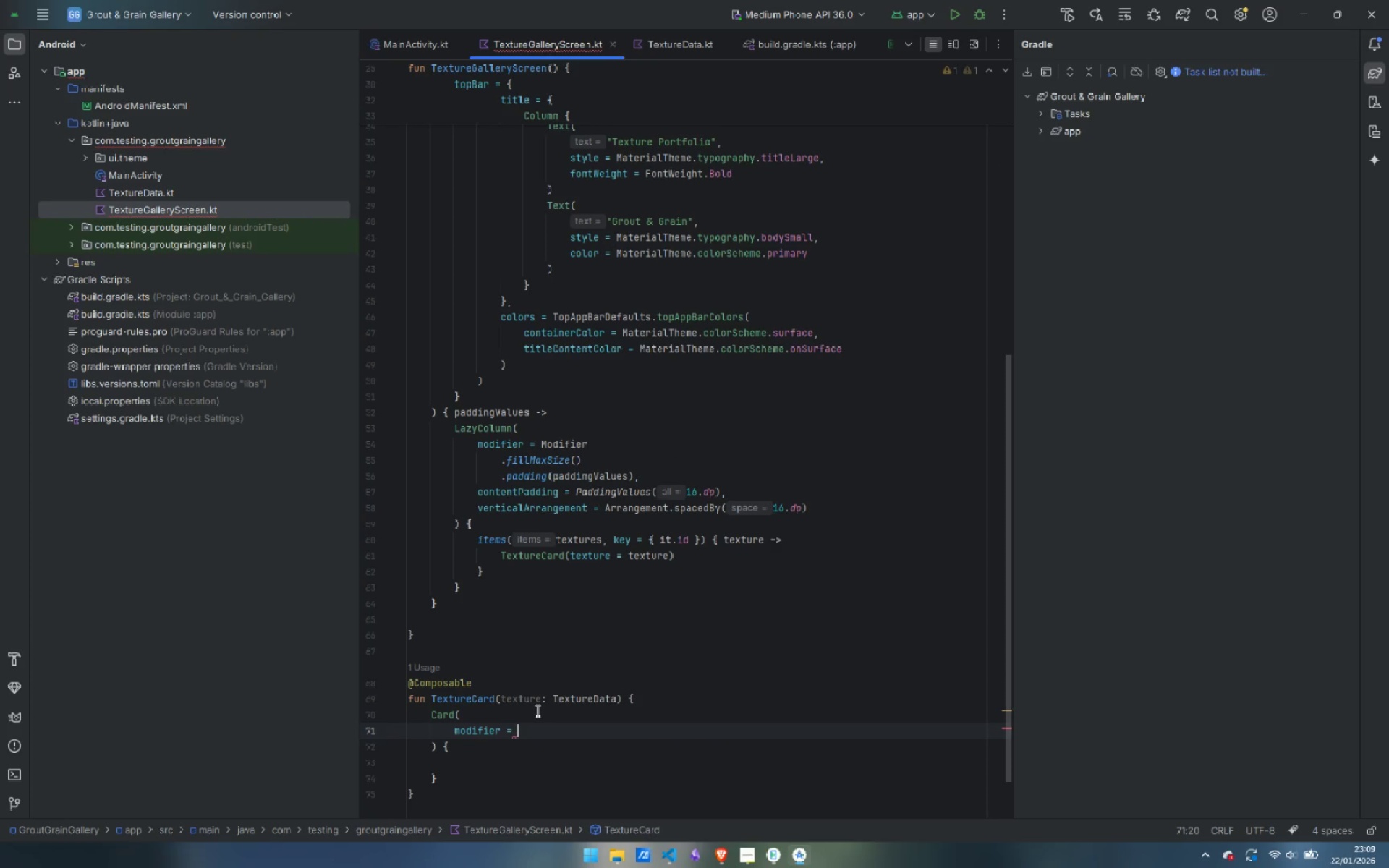 
type(Modi)
 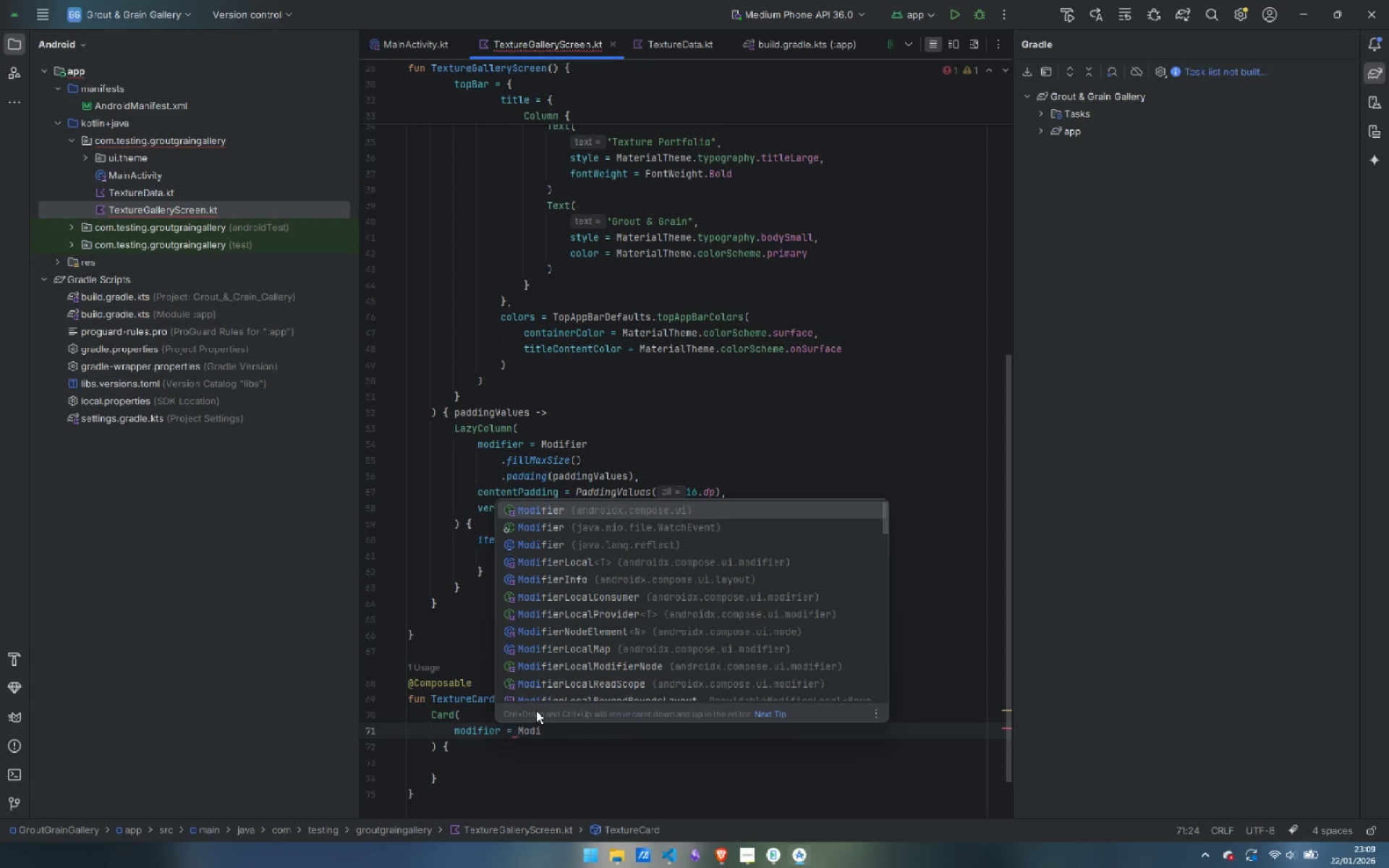 
key(Enter)
 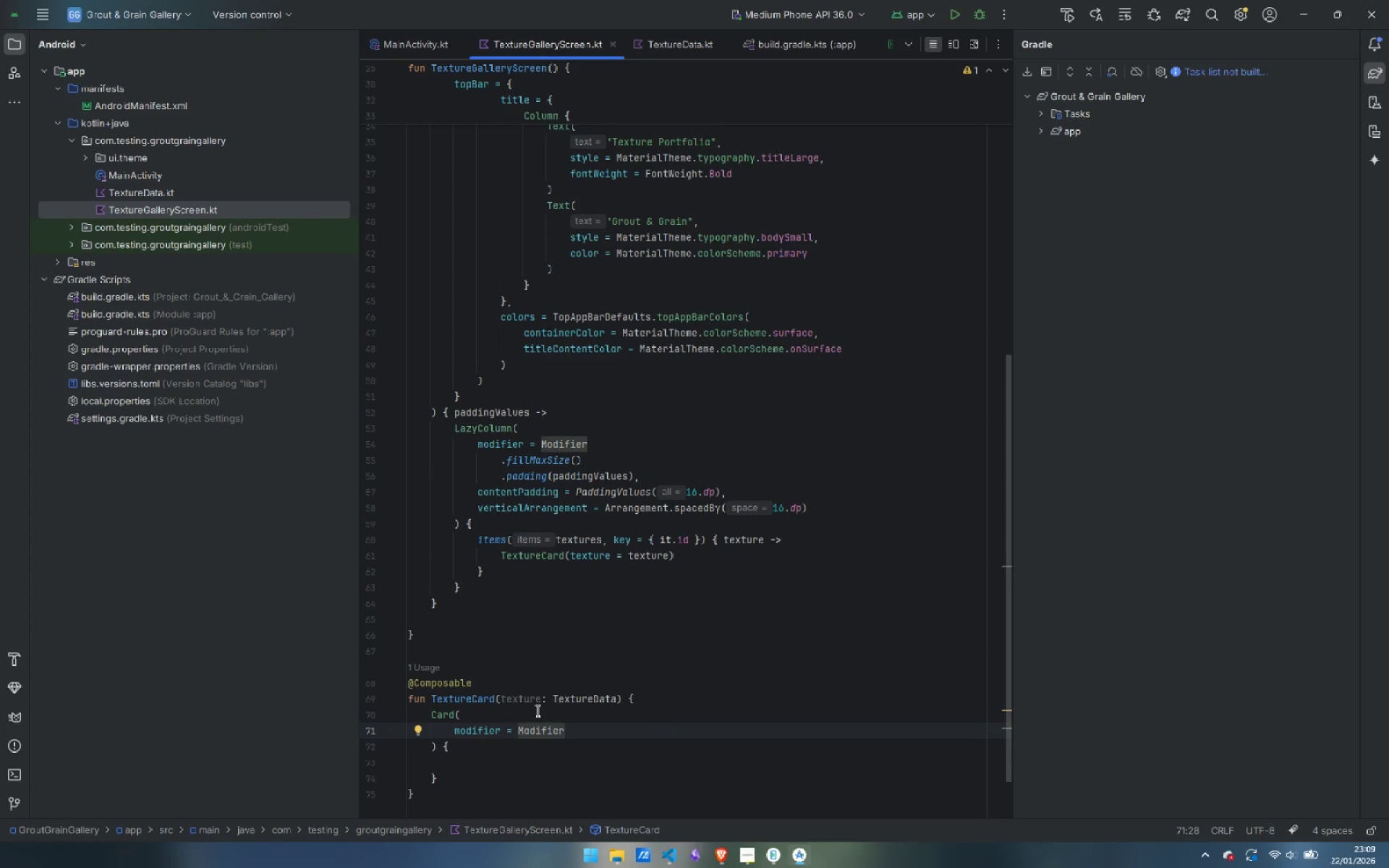 
key(Enter)
 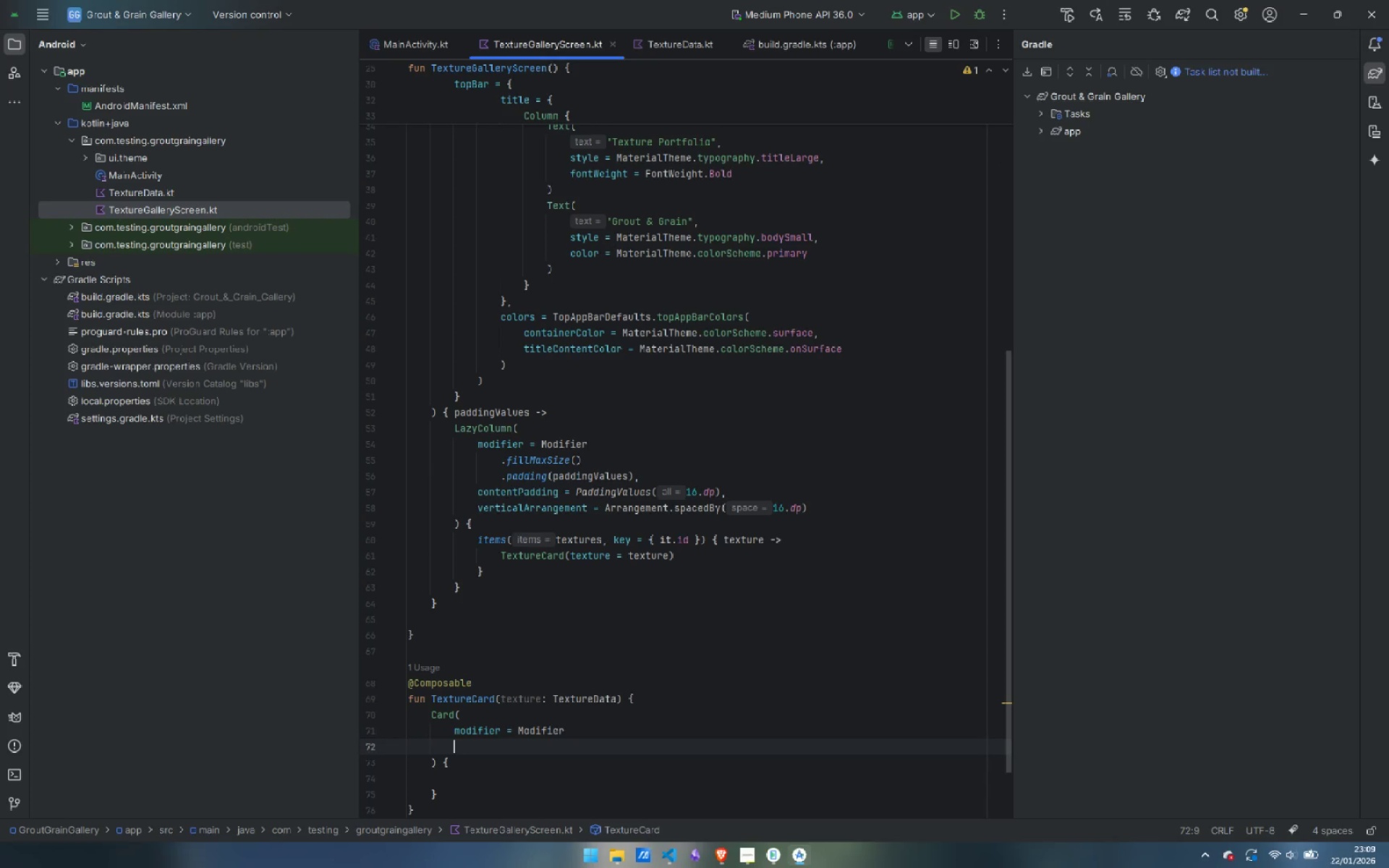 
type(.fill)
 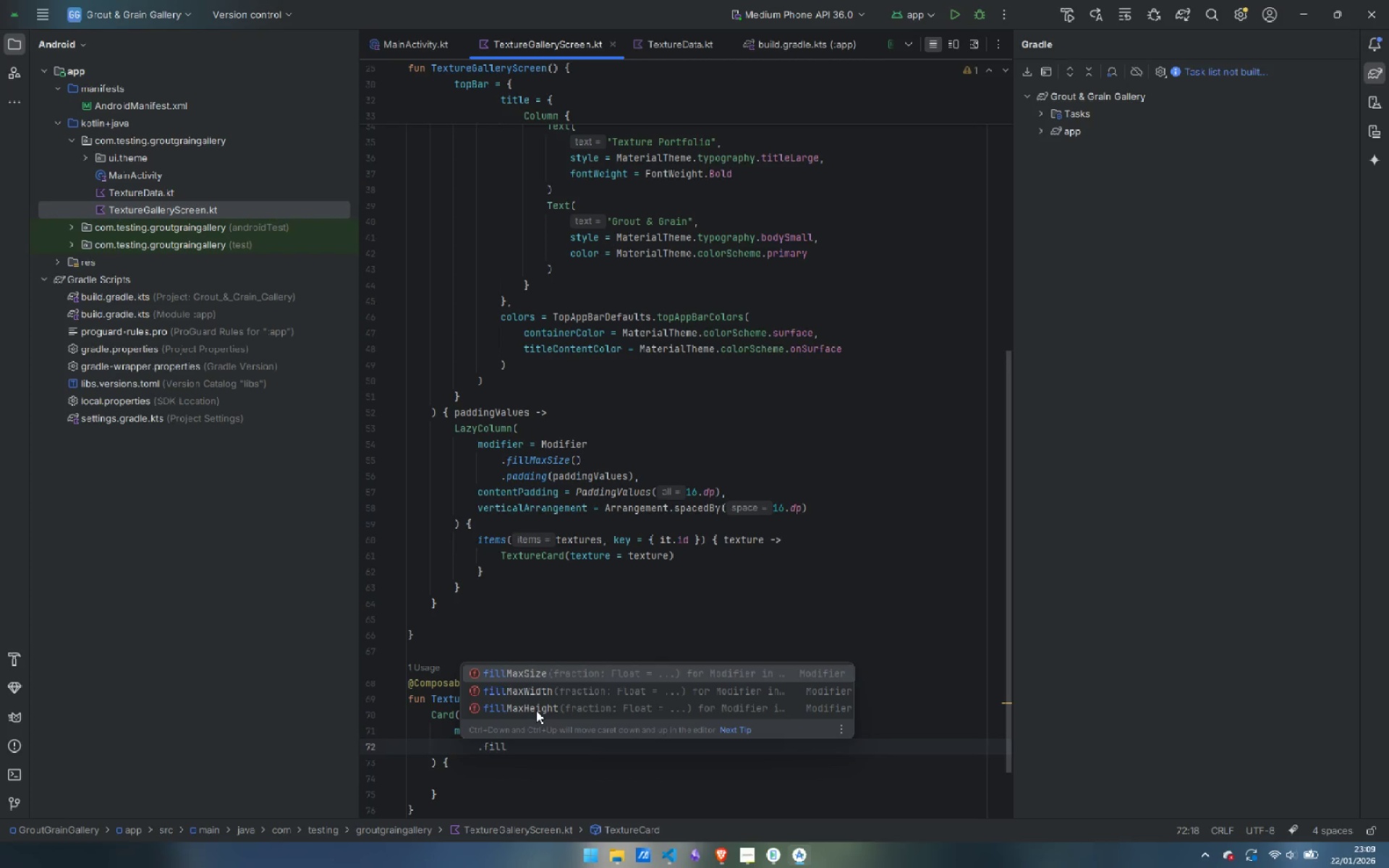 
key(ArrowDown)
 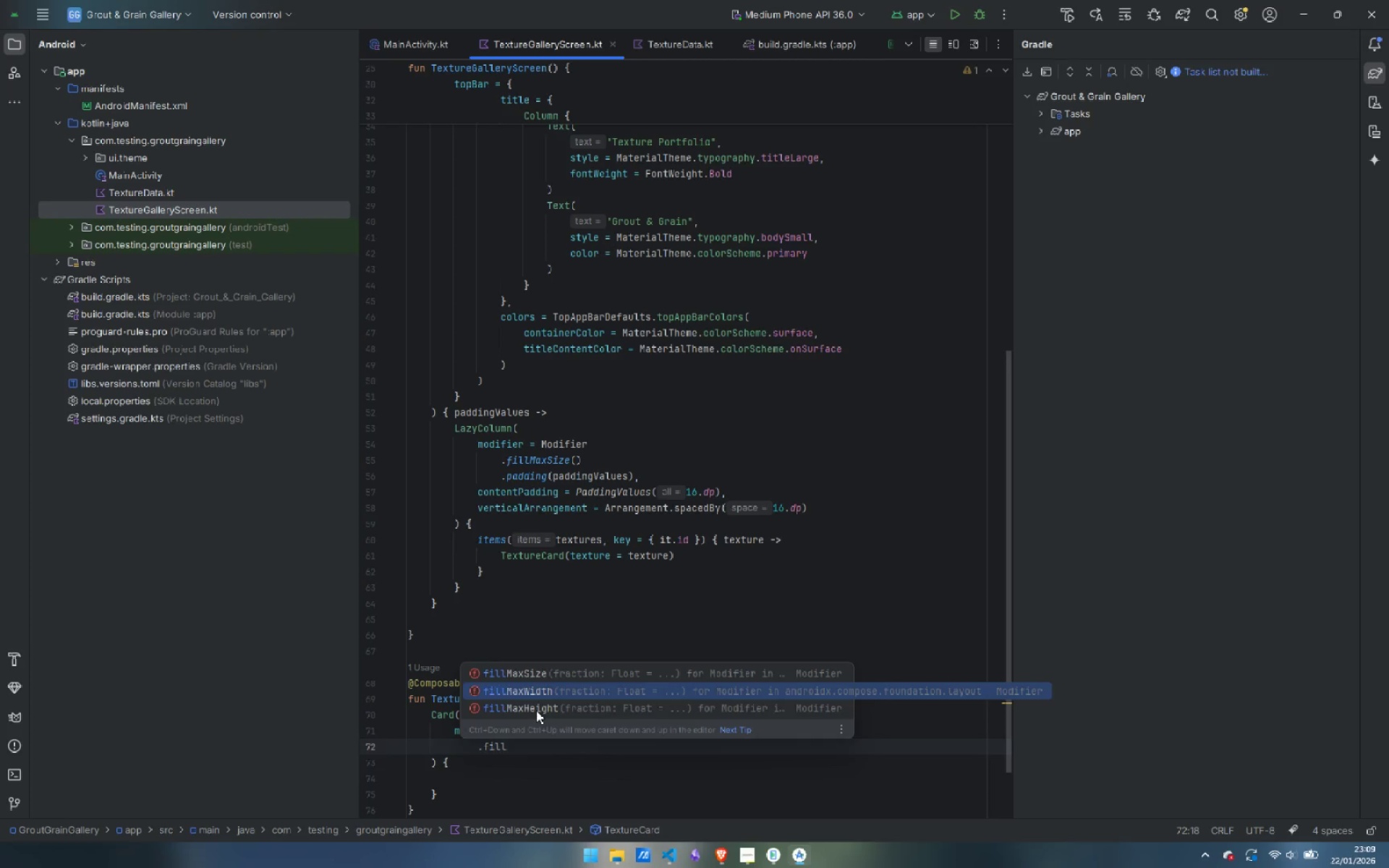 
key(Enter)
 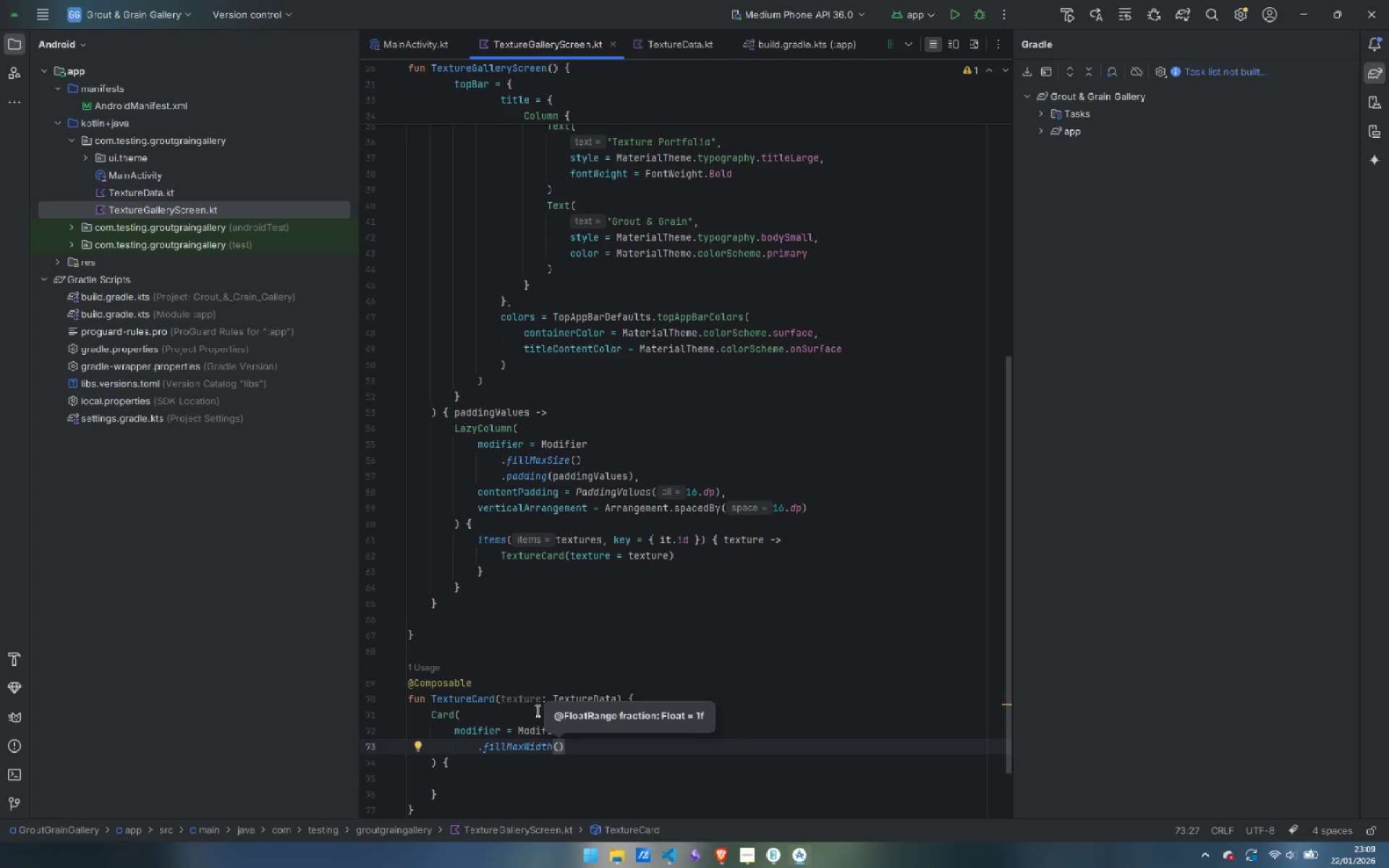 
key(ArrowRight)
 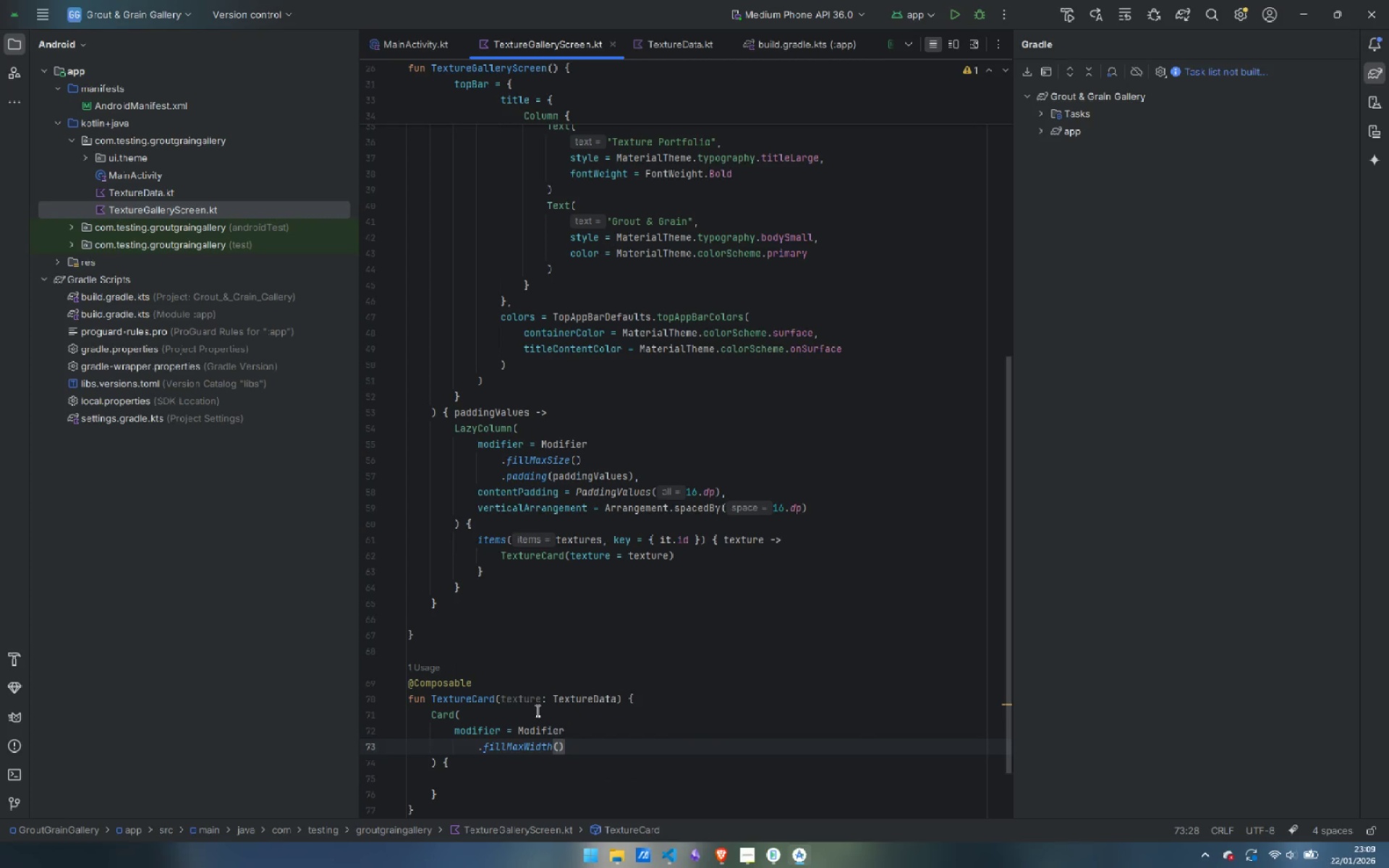 
key(Enter)
 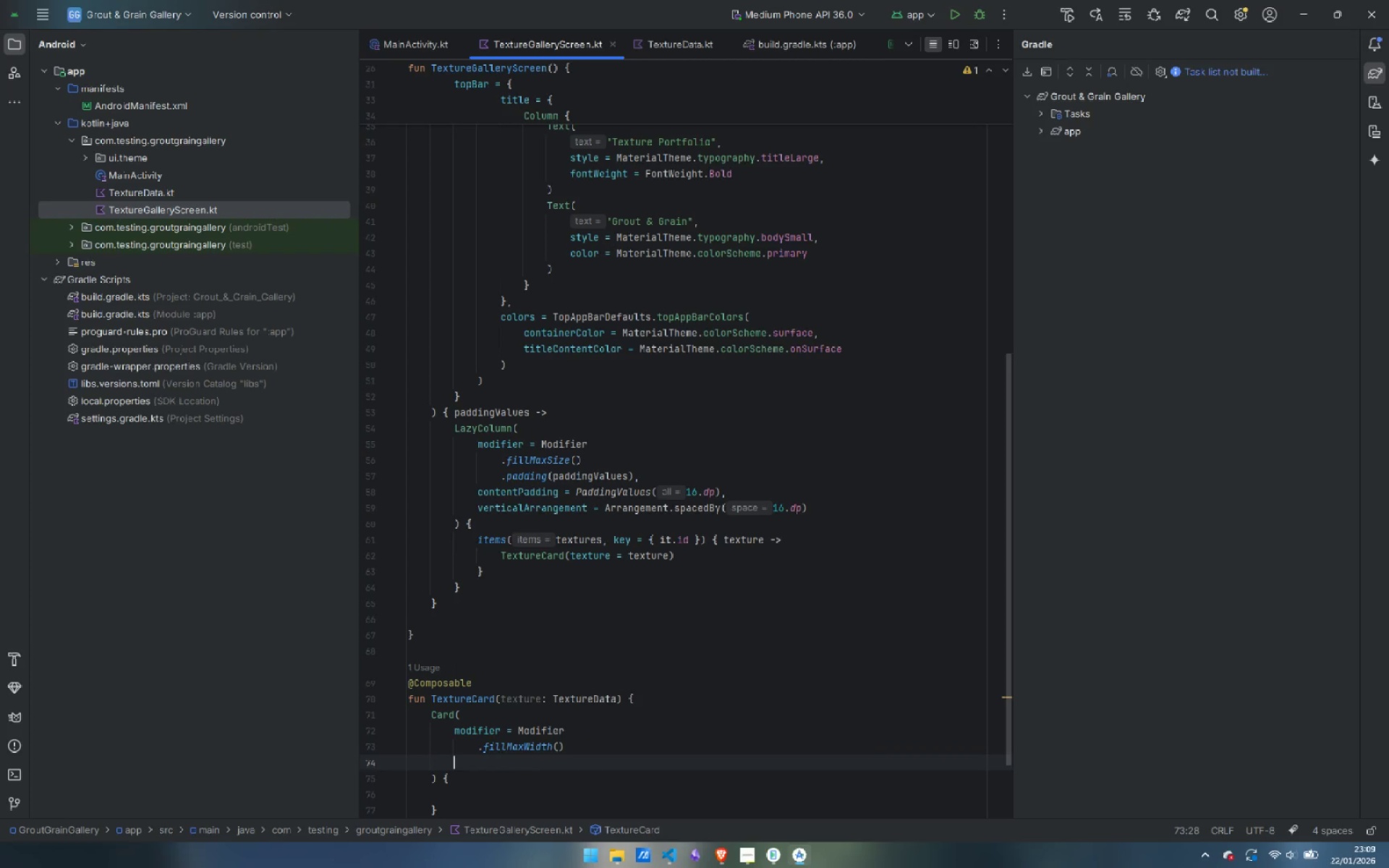 
key(Comma)
 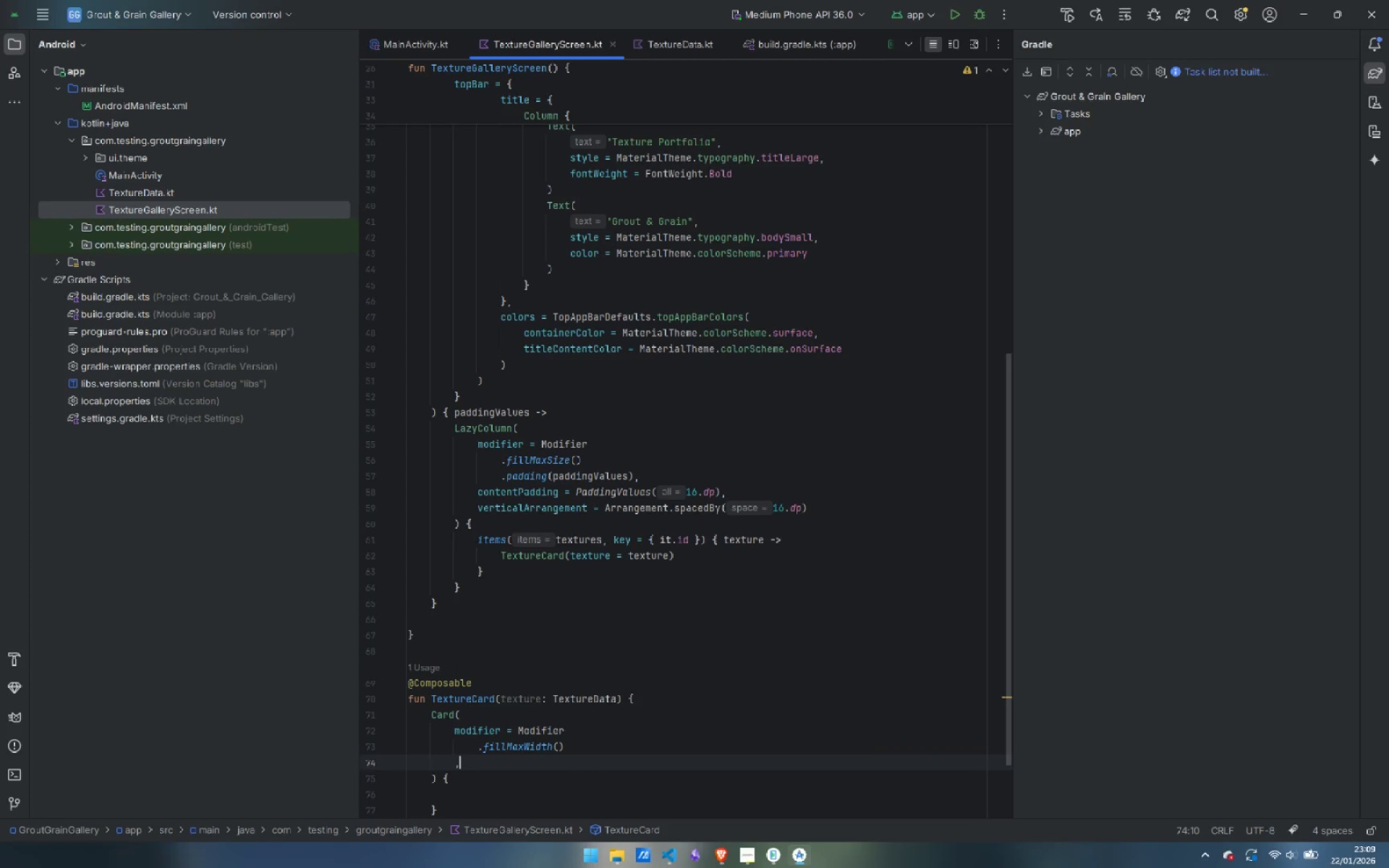 
key(Backspace)
 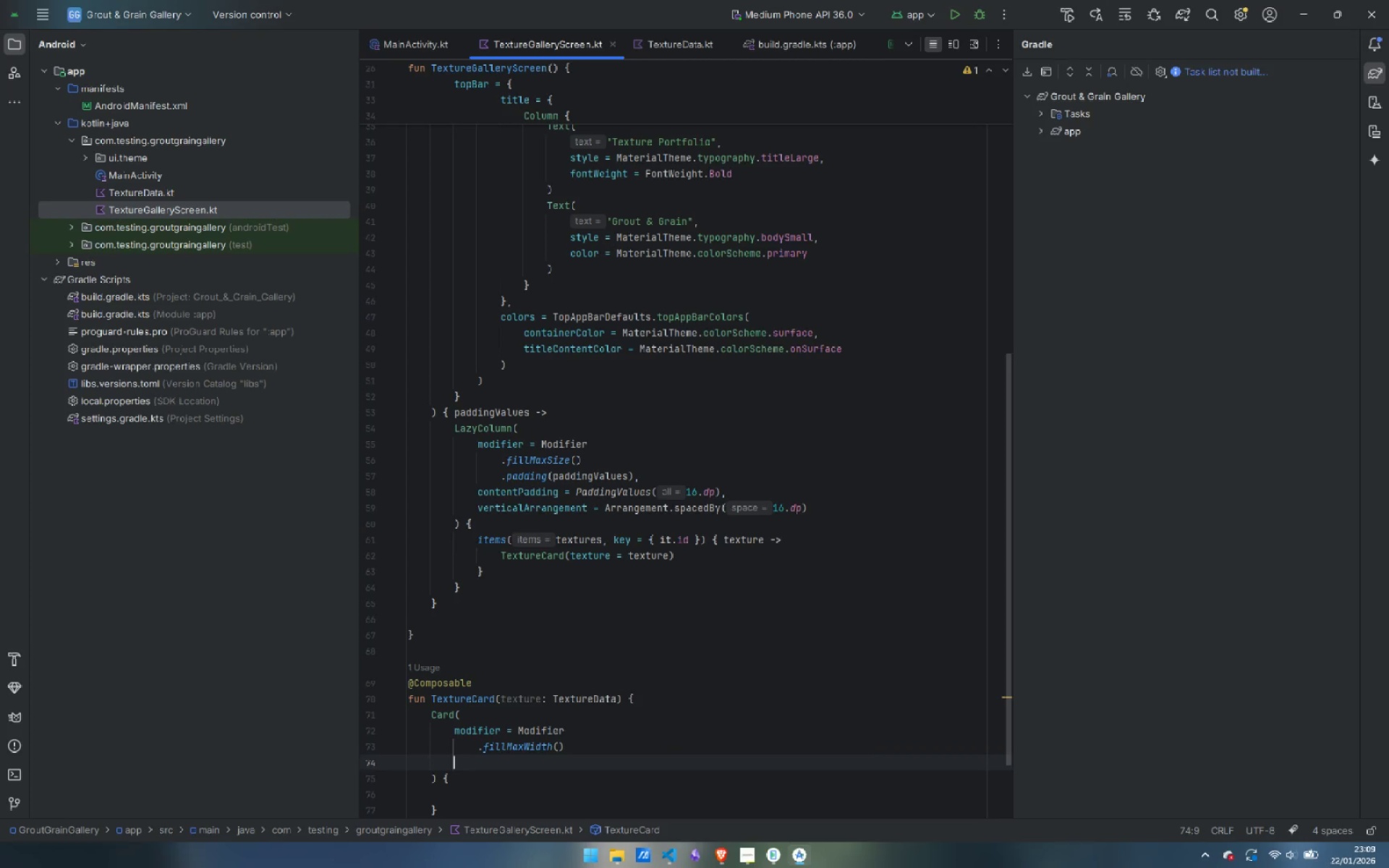 
key(Period)
 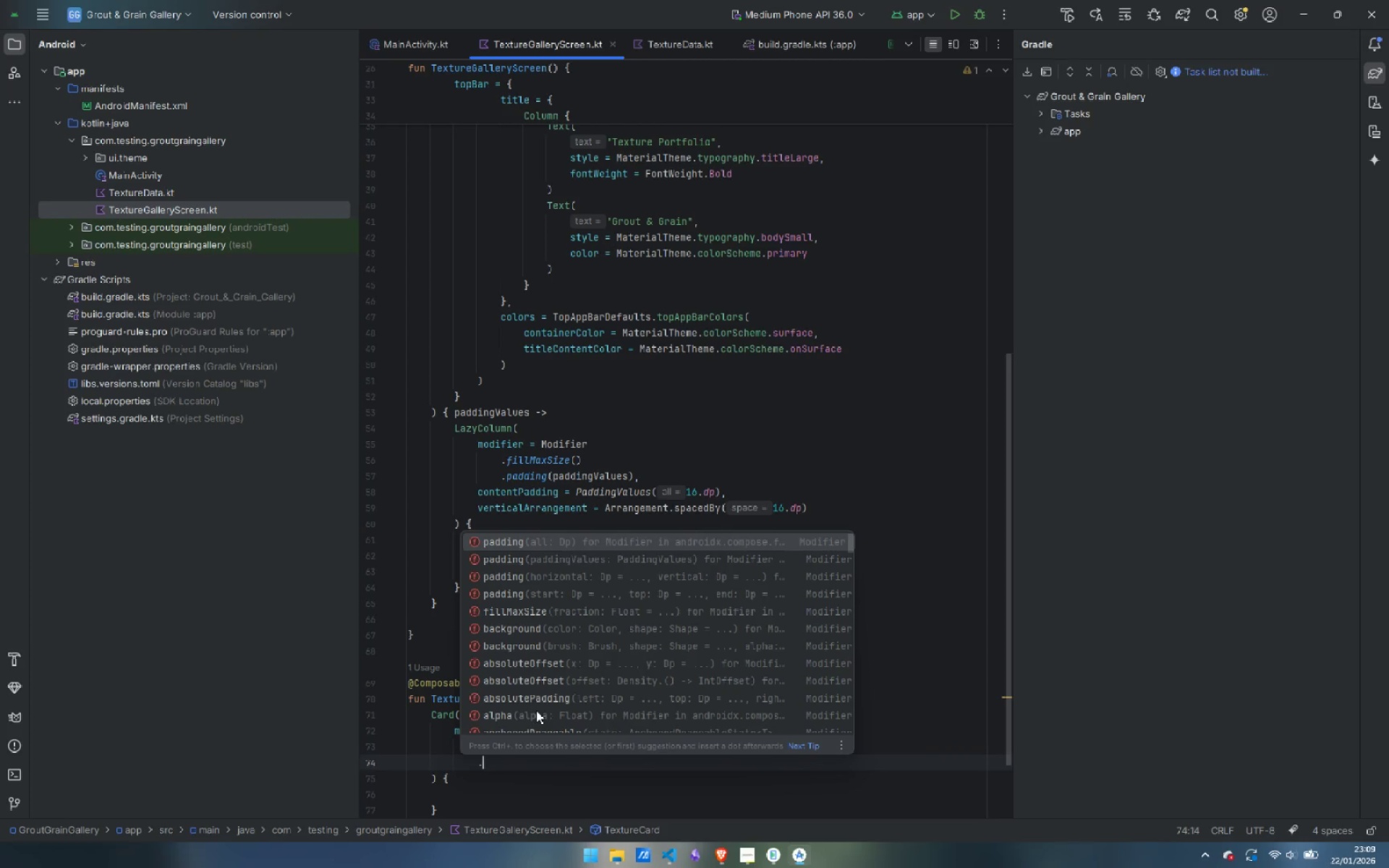 
type(he)
 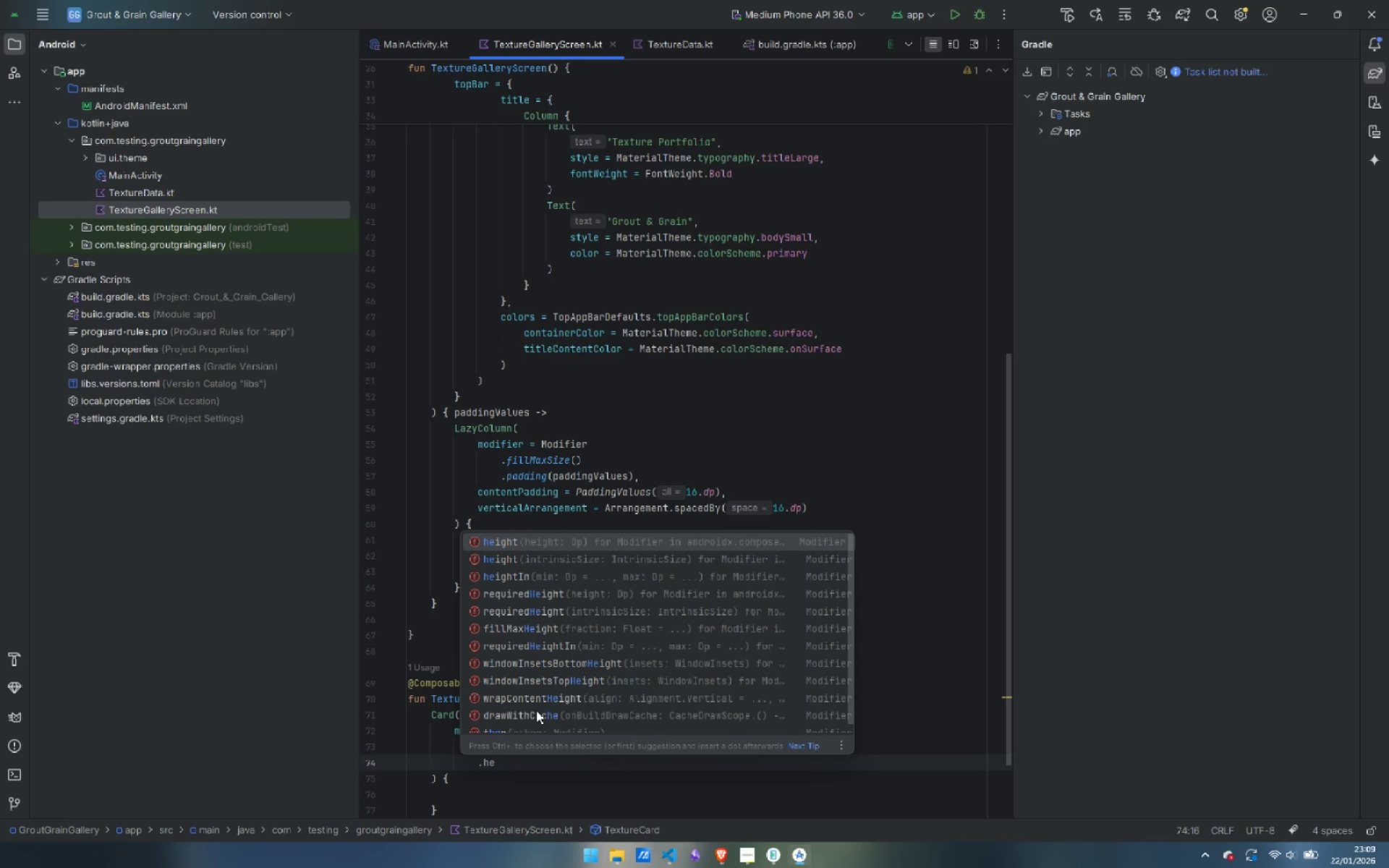 
key(Enter)
 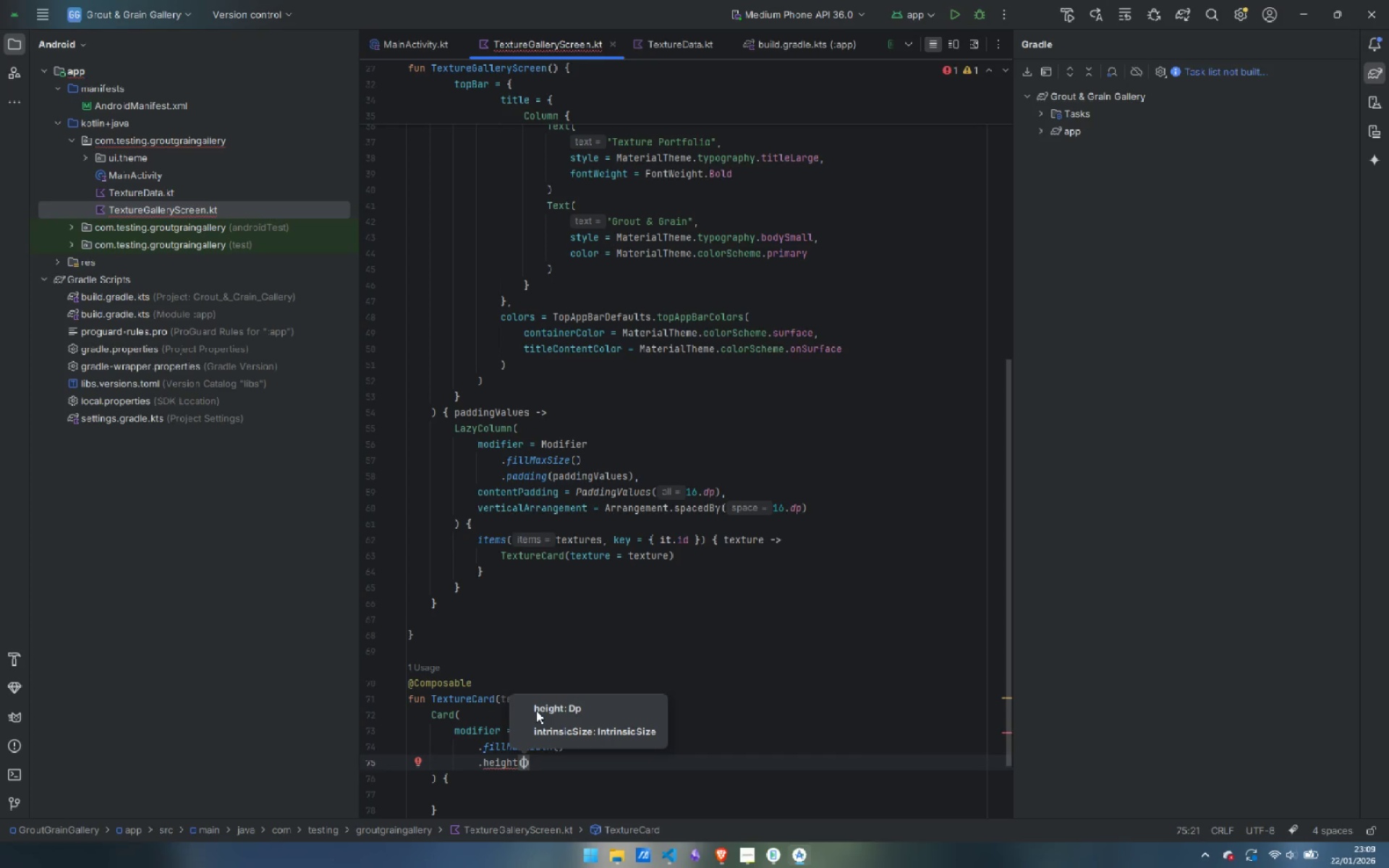 
type(280.dp)
 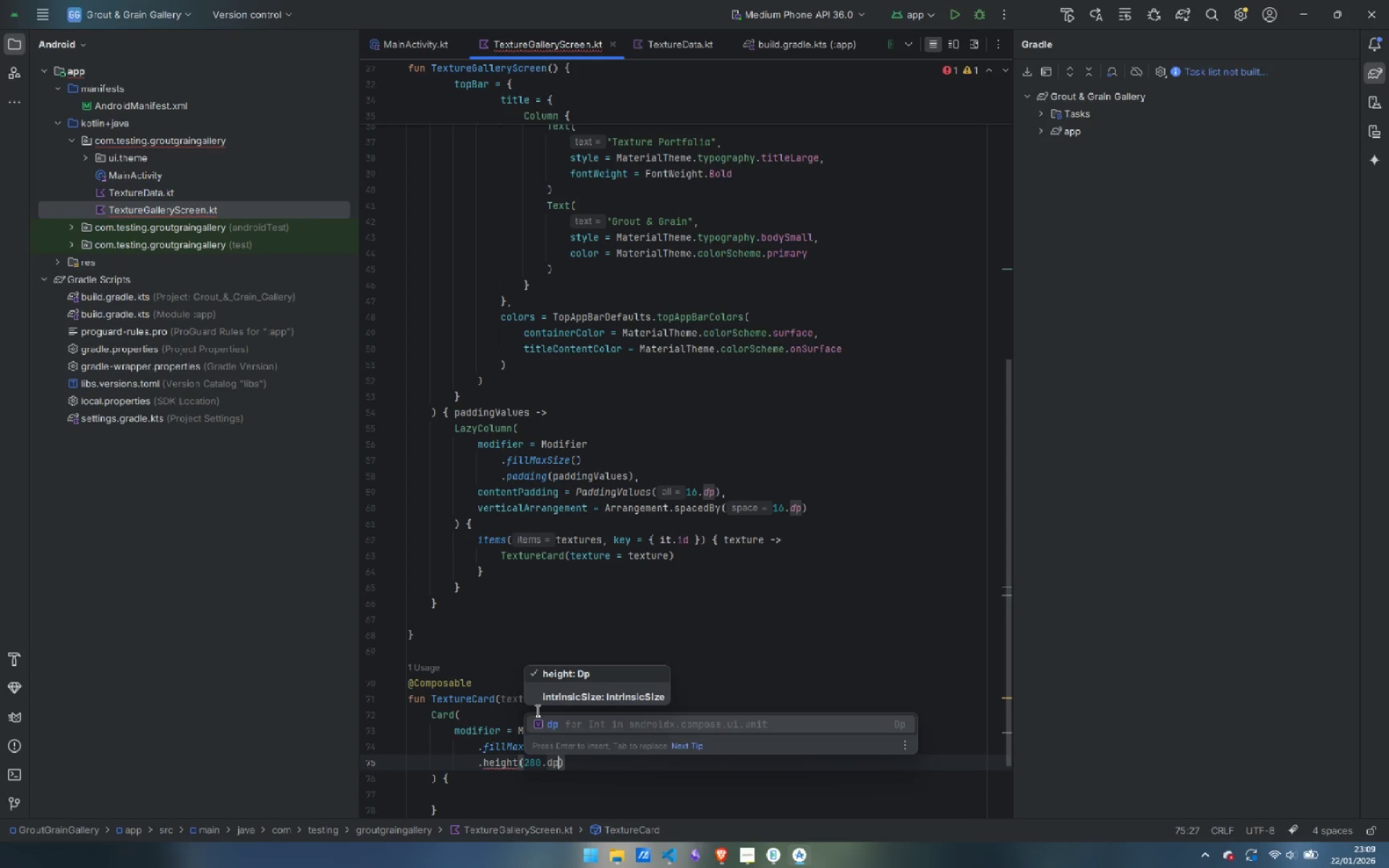 
key(Enter)
 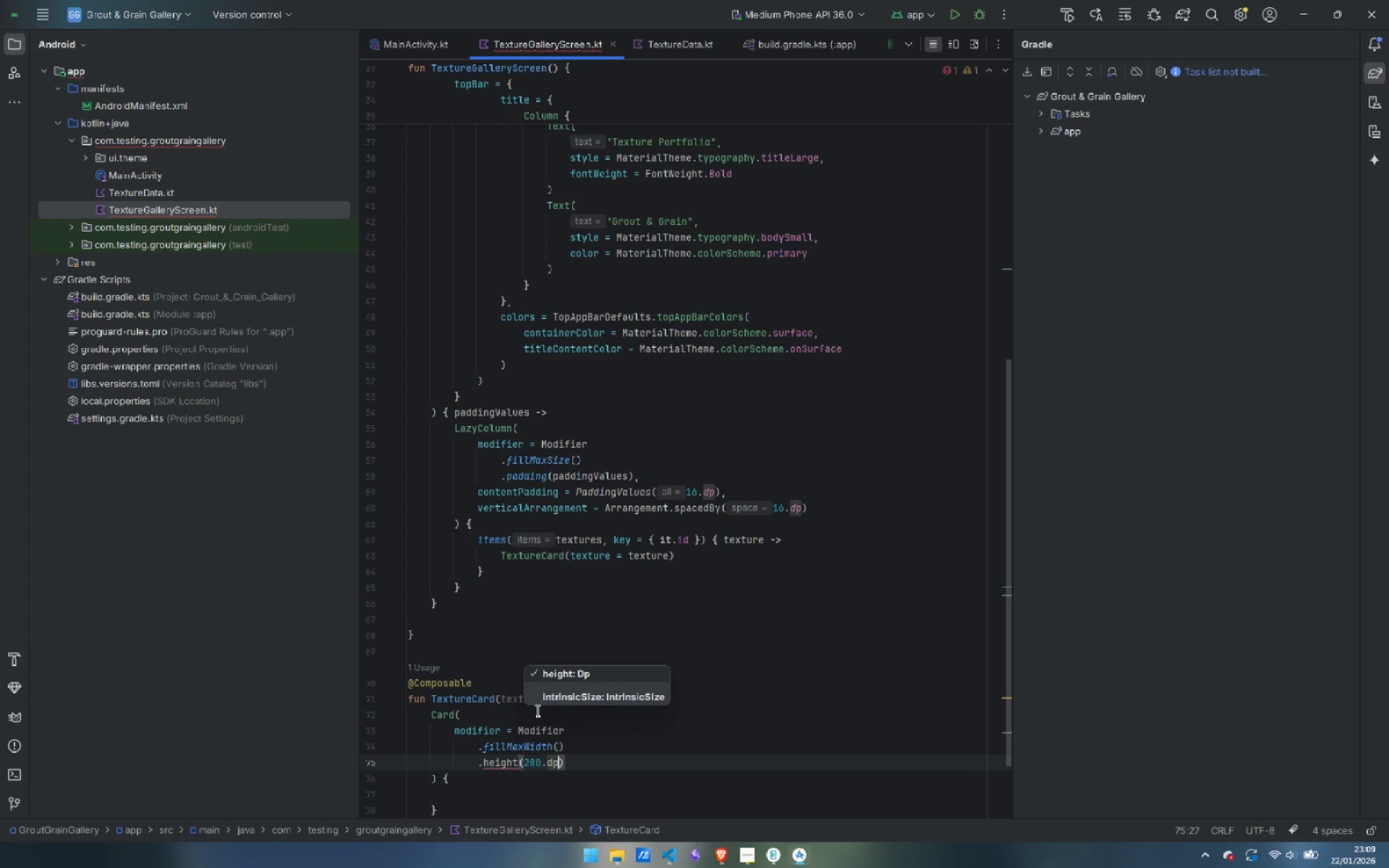 
key(ArrowRight)
 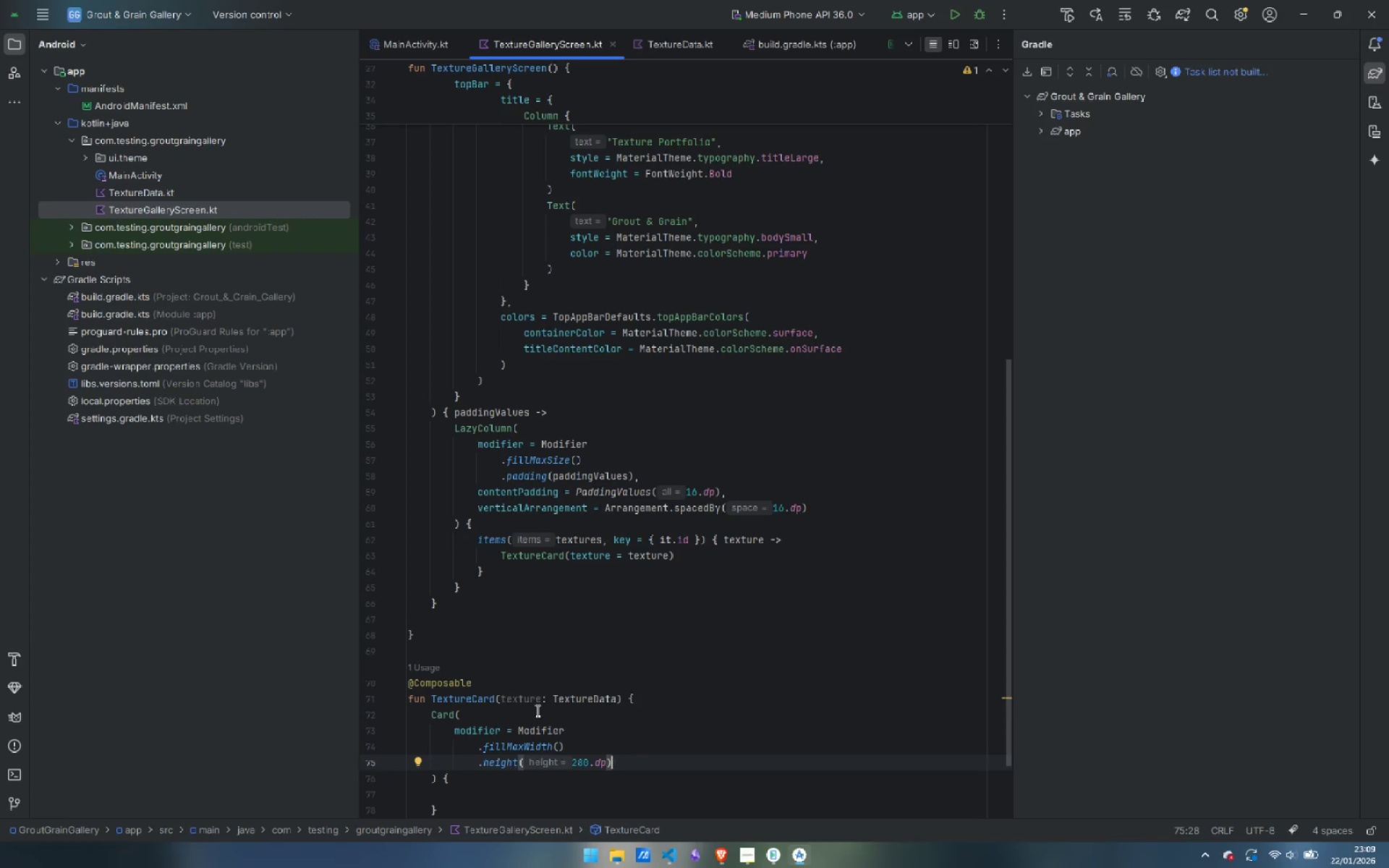 
key(Comma)
 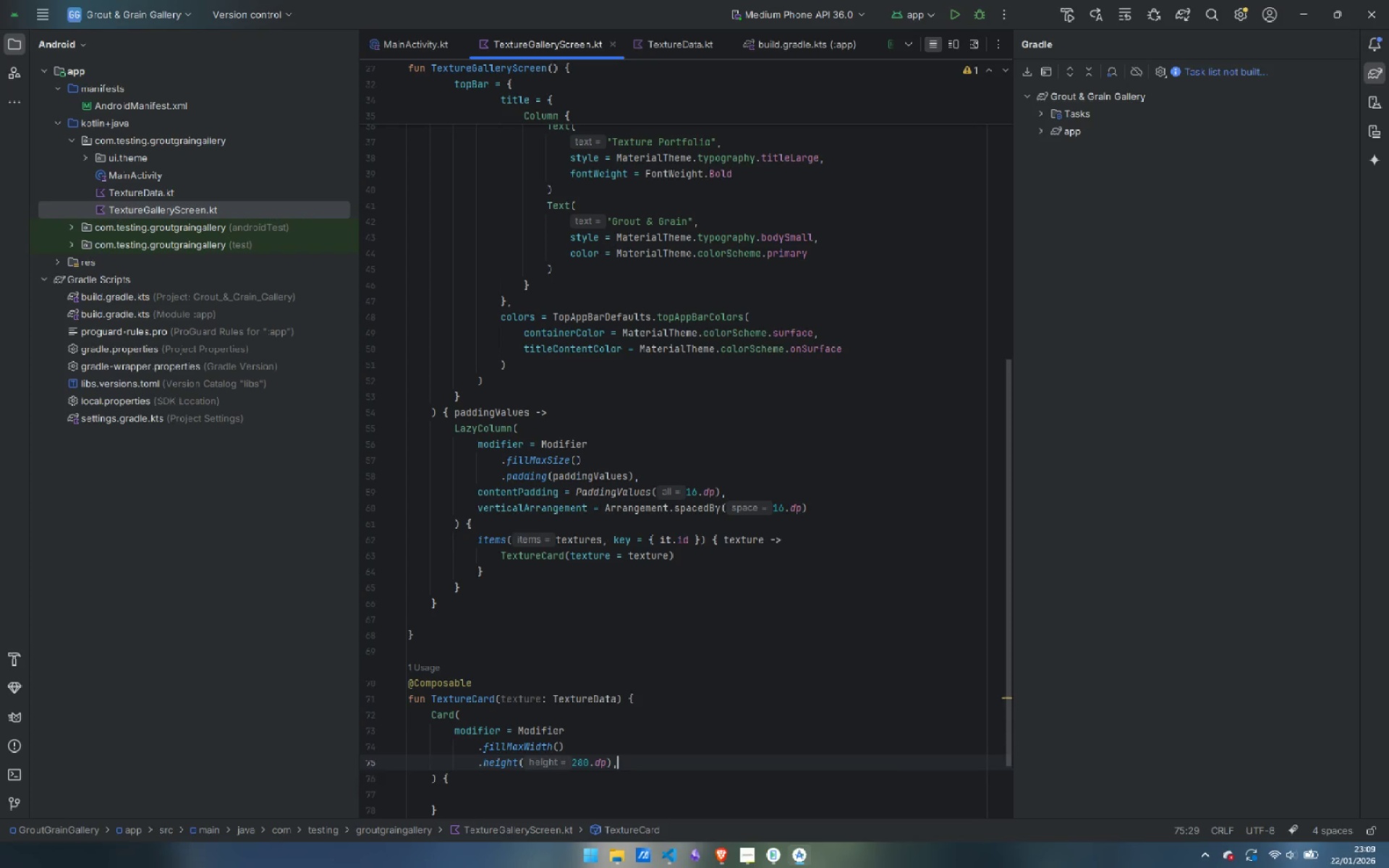 
key(Enter)
 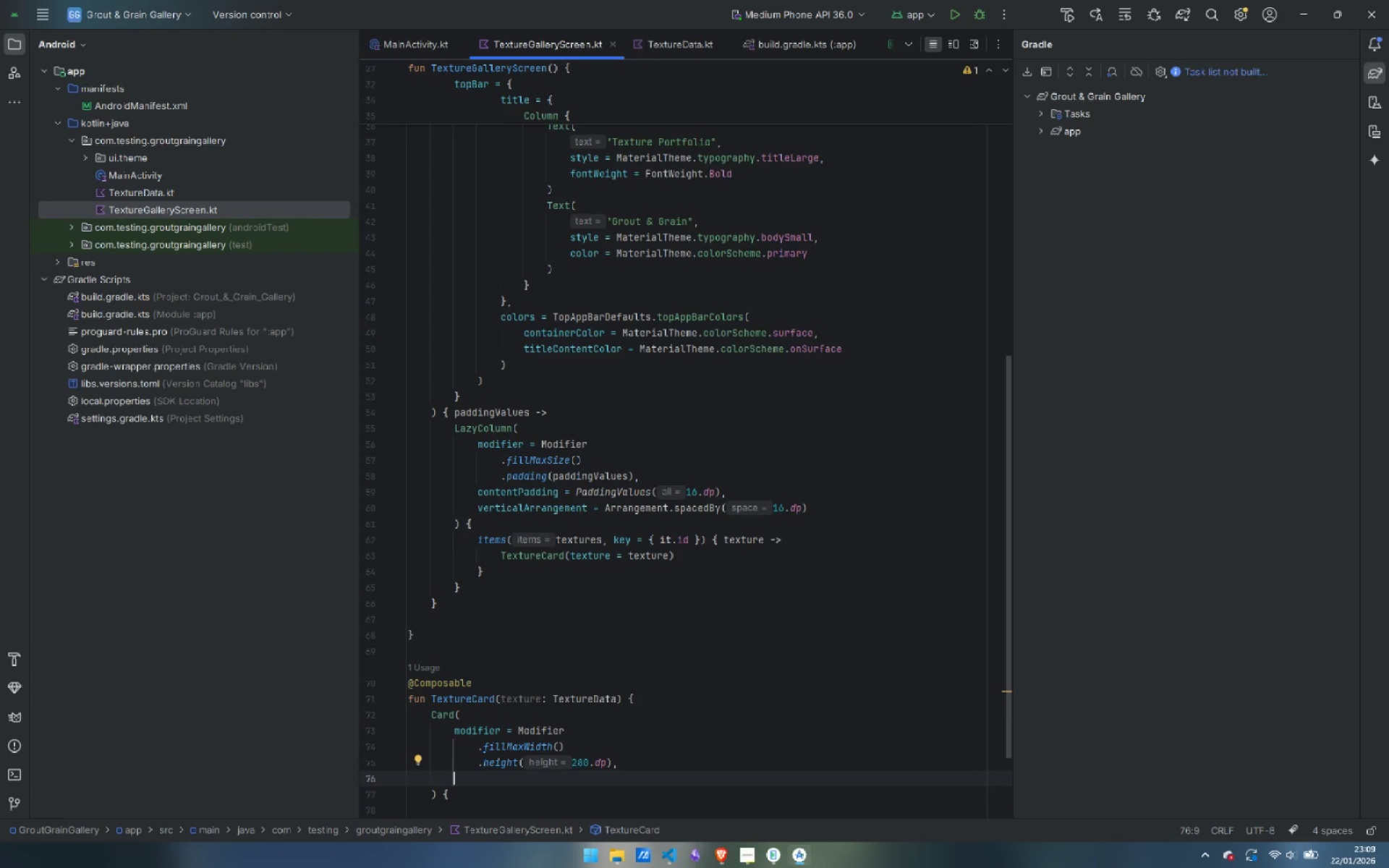 
type(ele)
 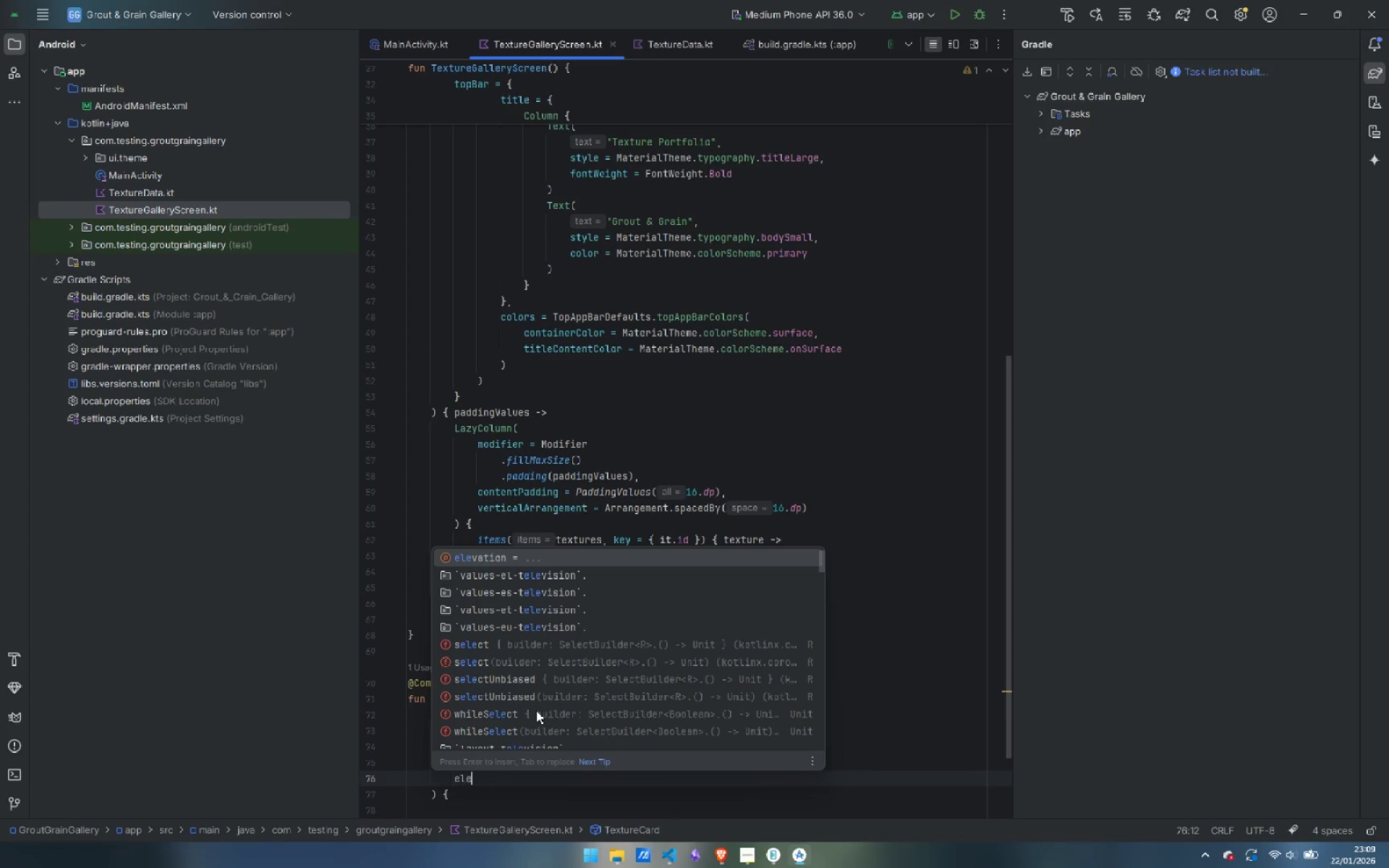 
key(Enter)
 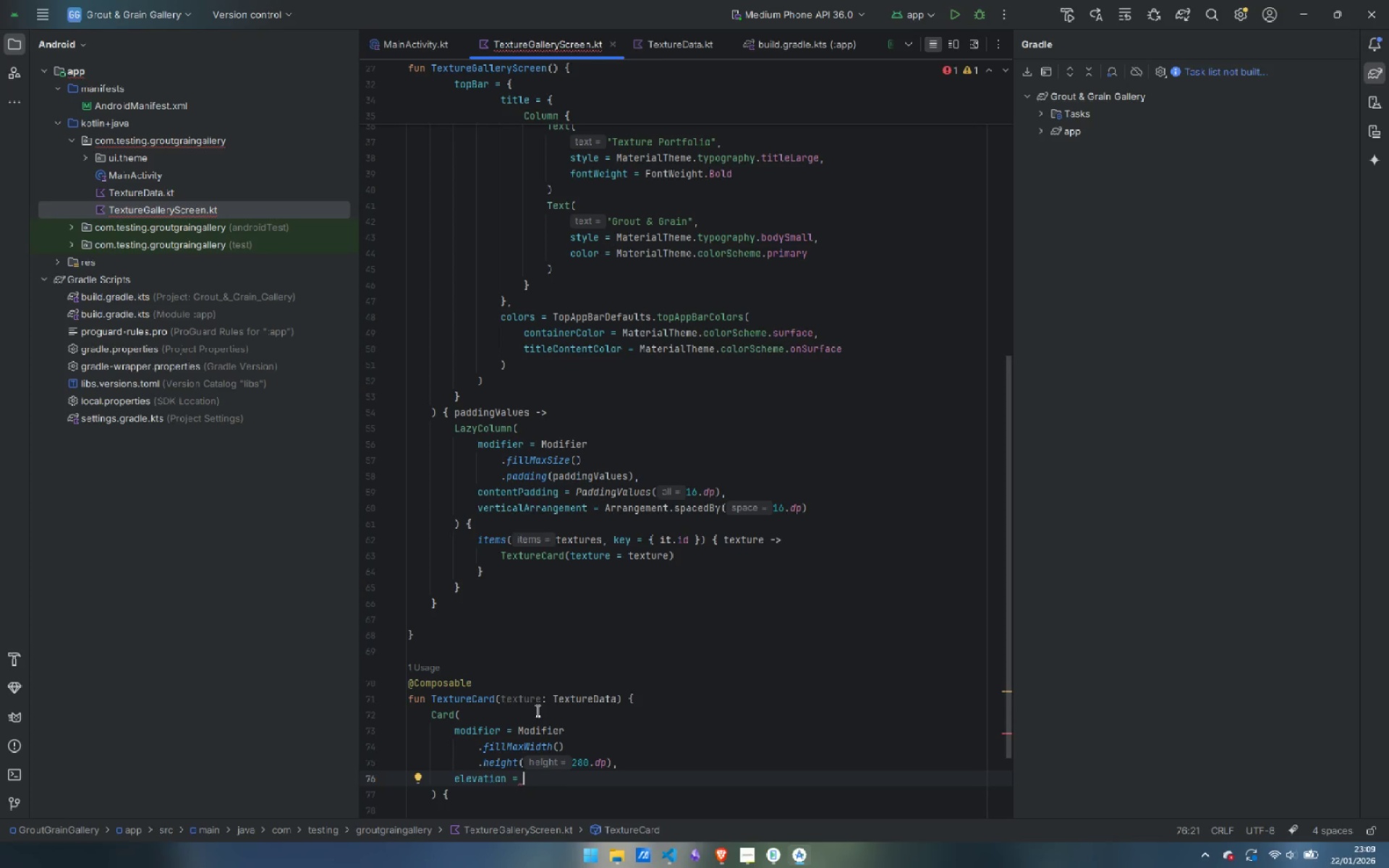 
type(CardD)
 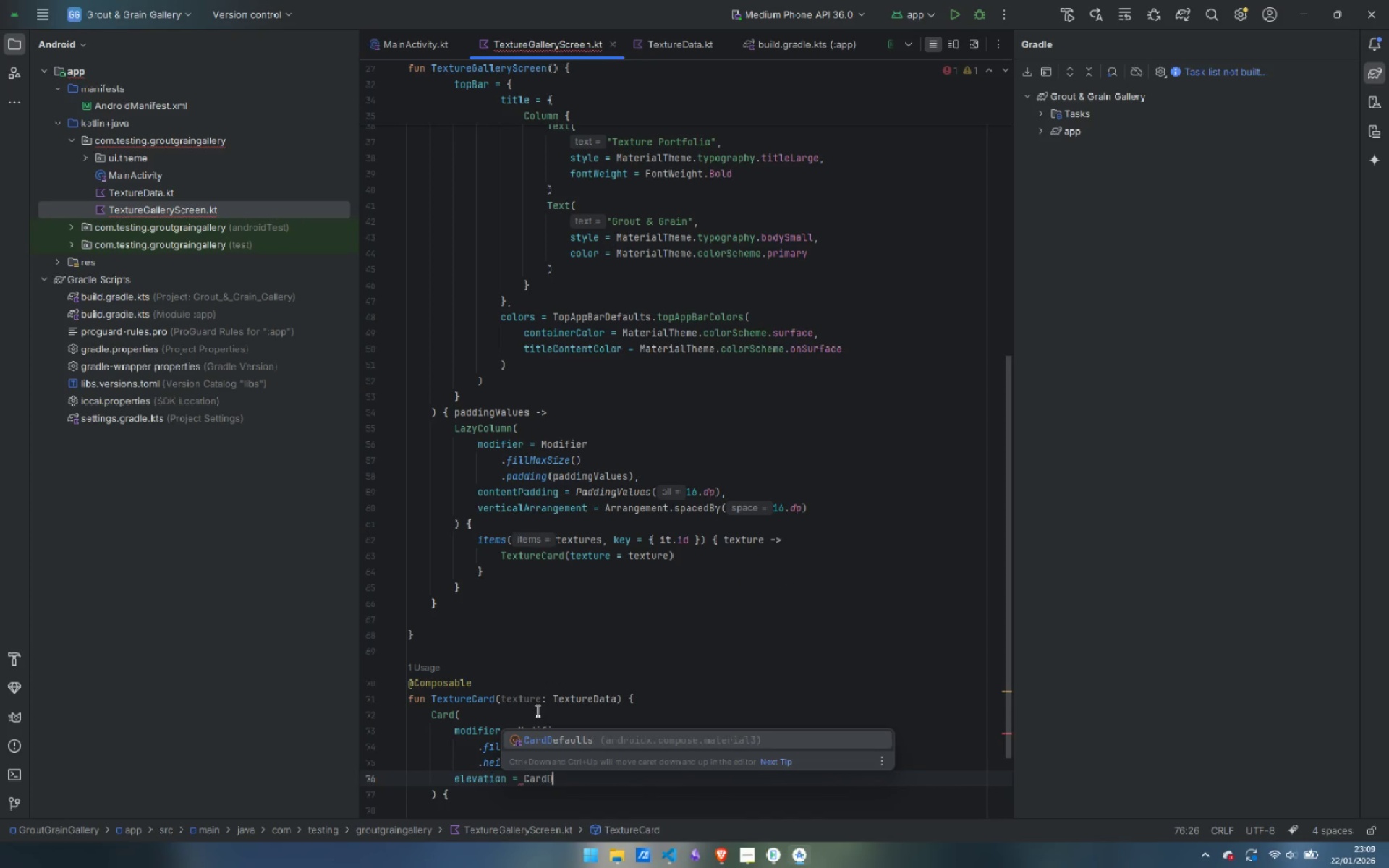 
key(Enter)
 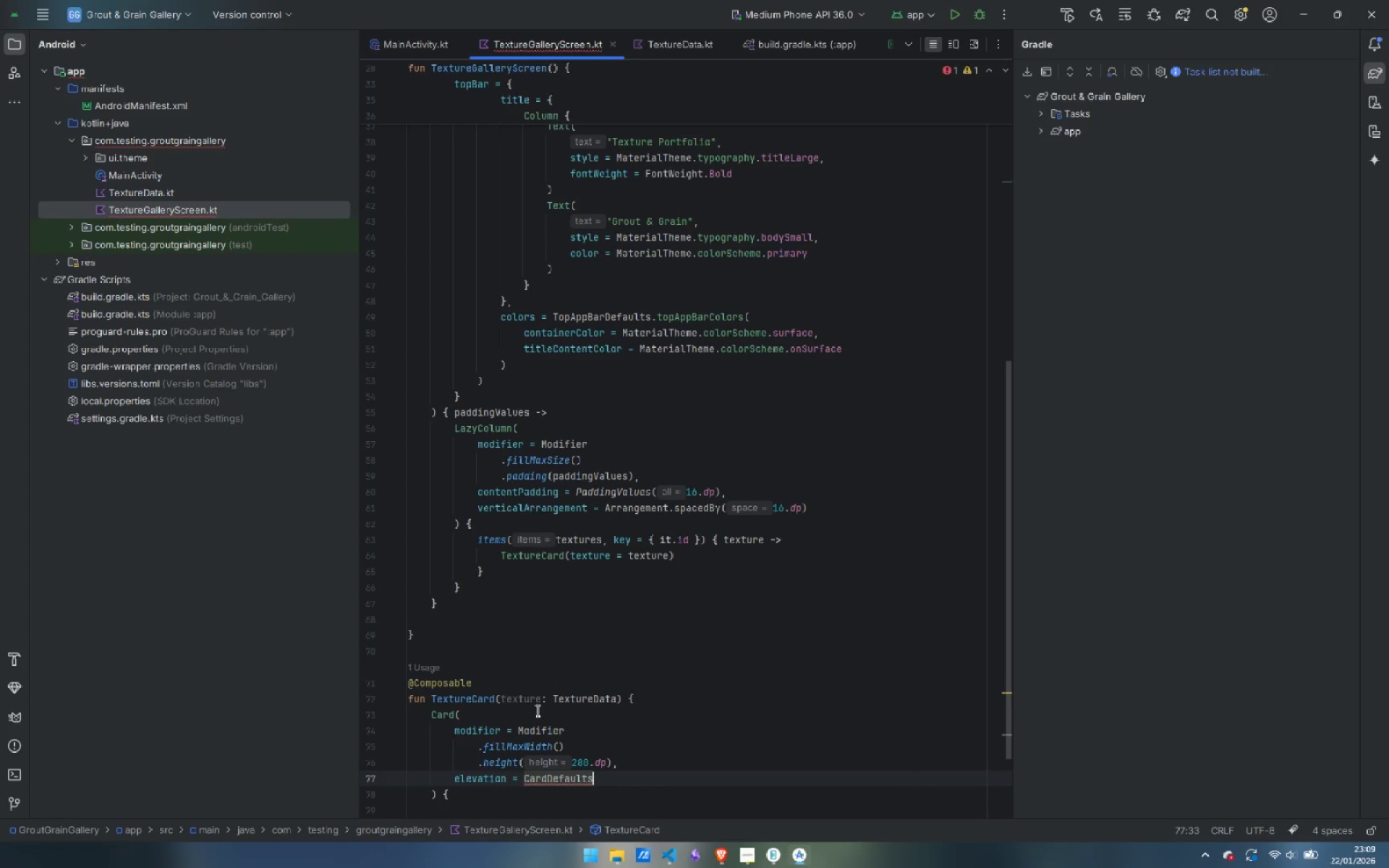 
type(.cardE)
 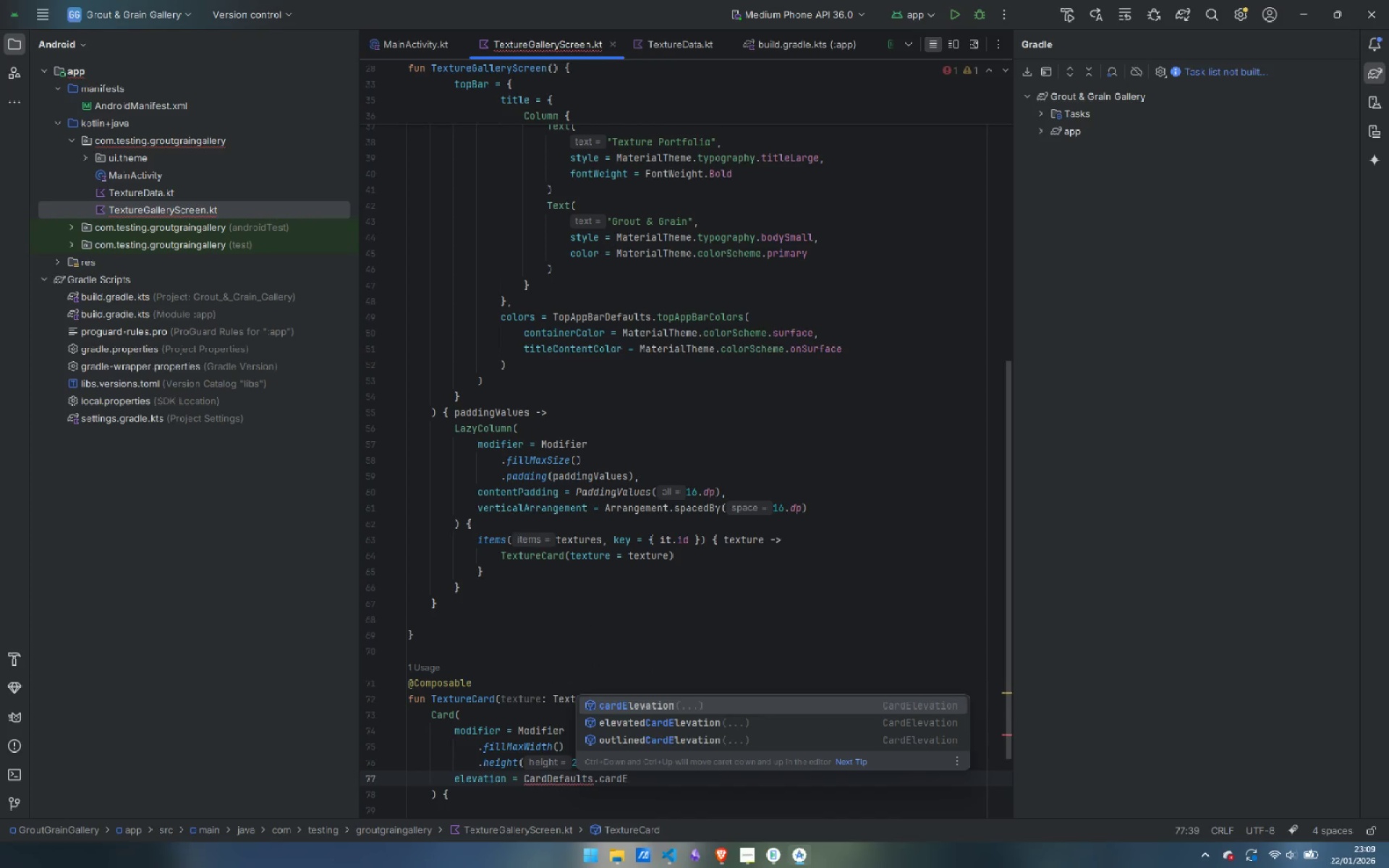 
key(Enter)
 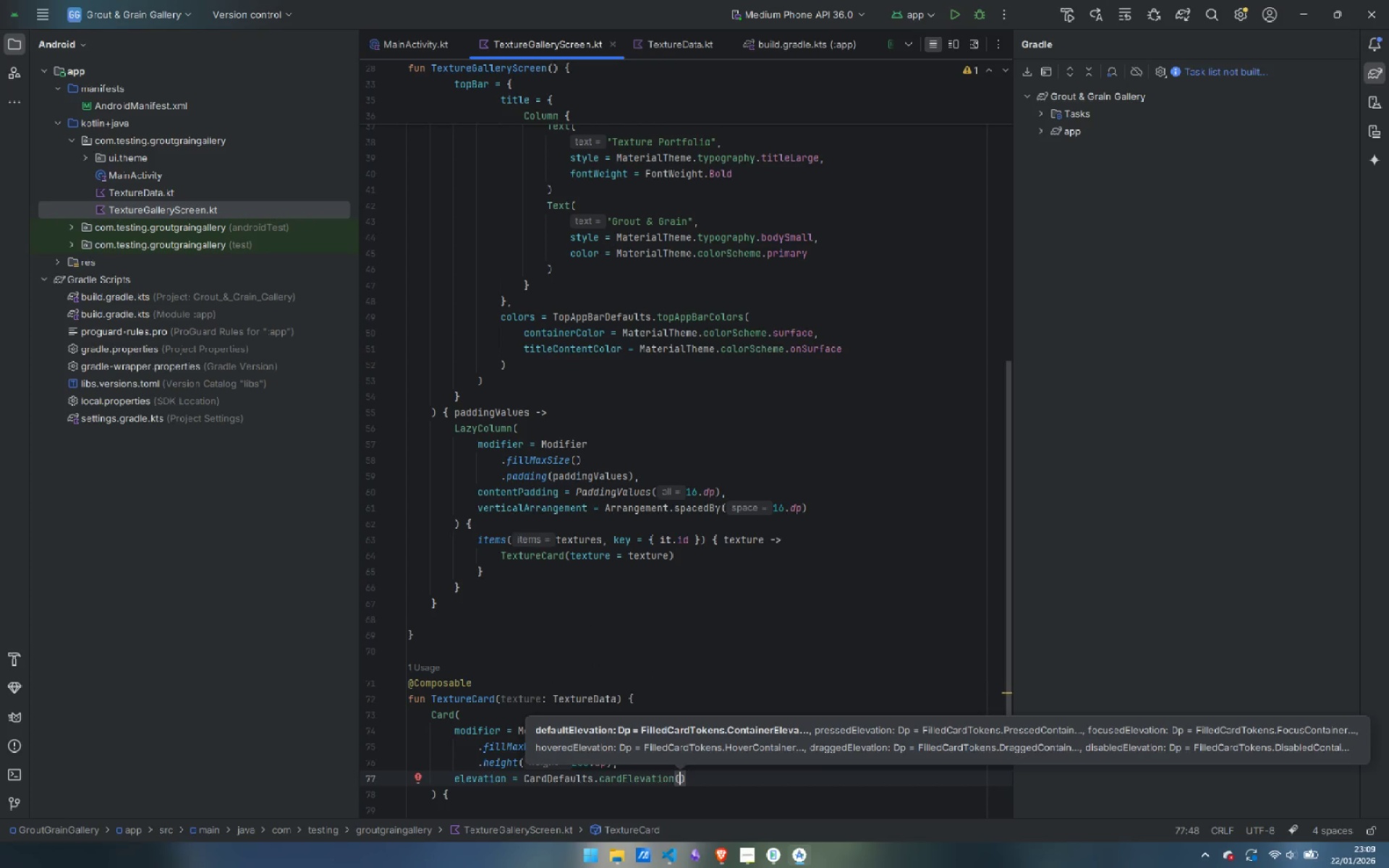 
type(defa)
 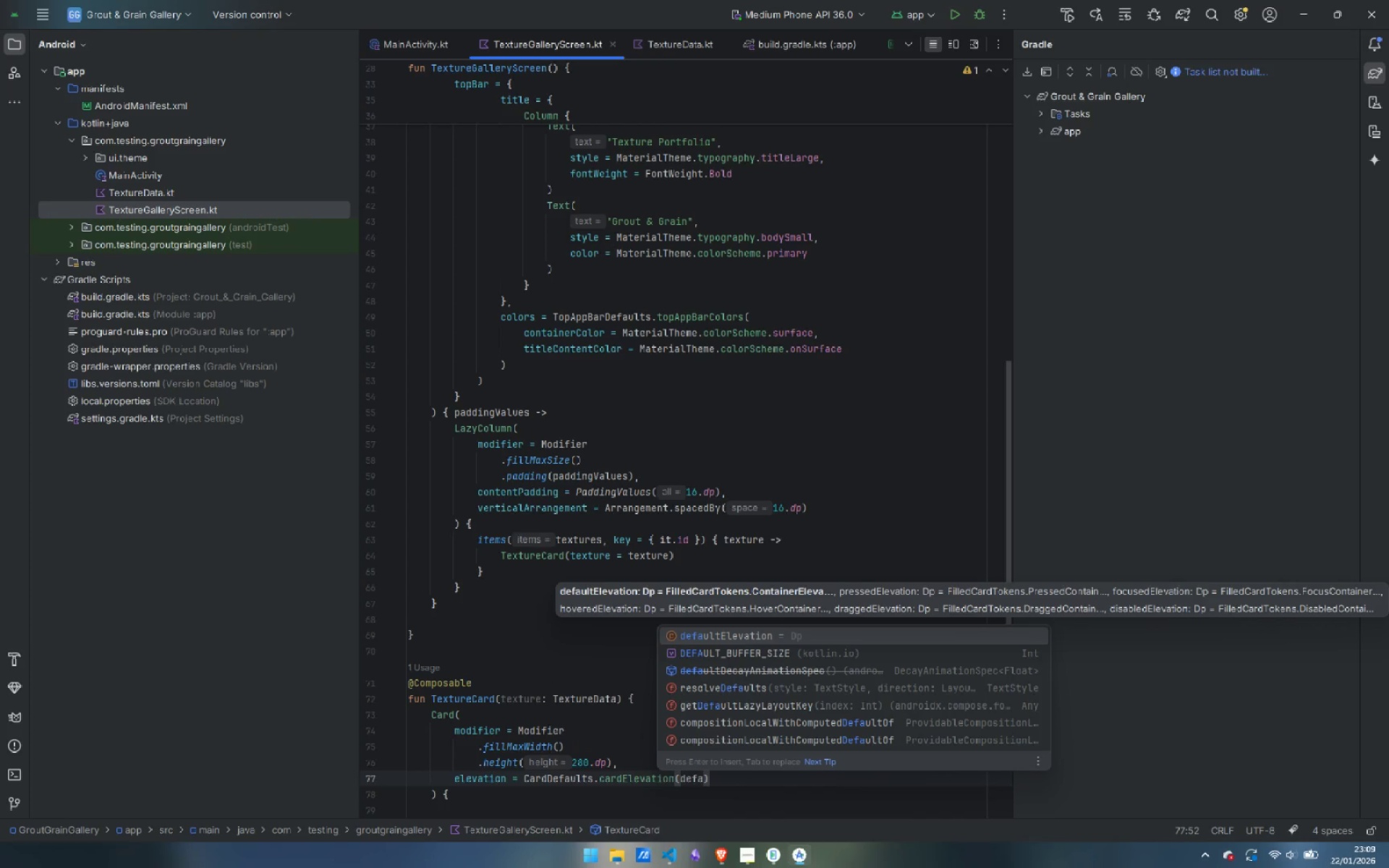 
key(Enter)
 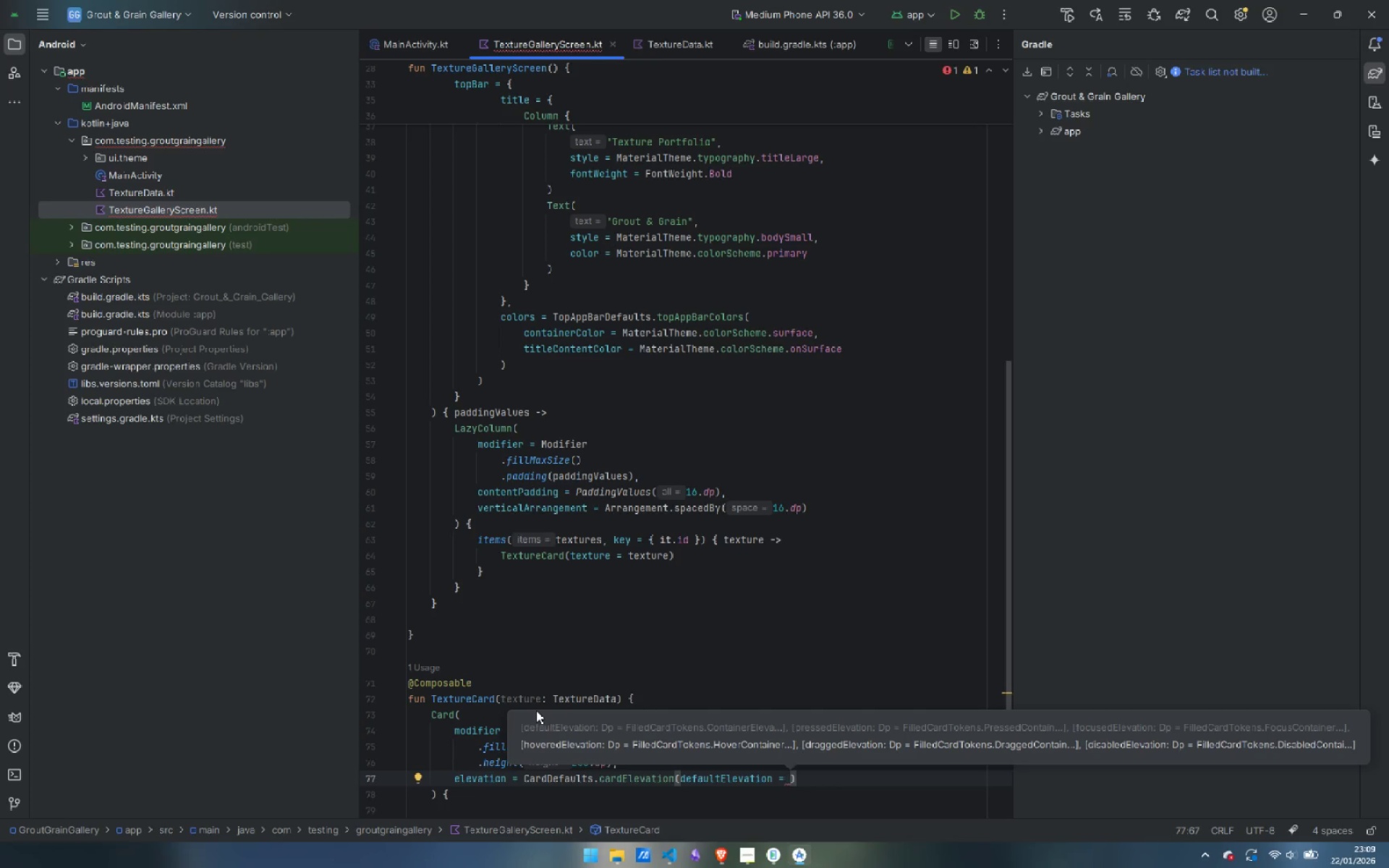 
type(4.dp)
 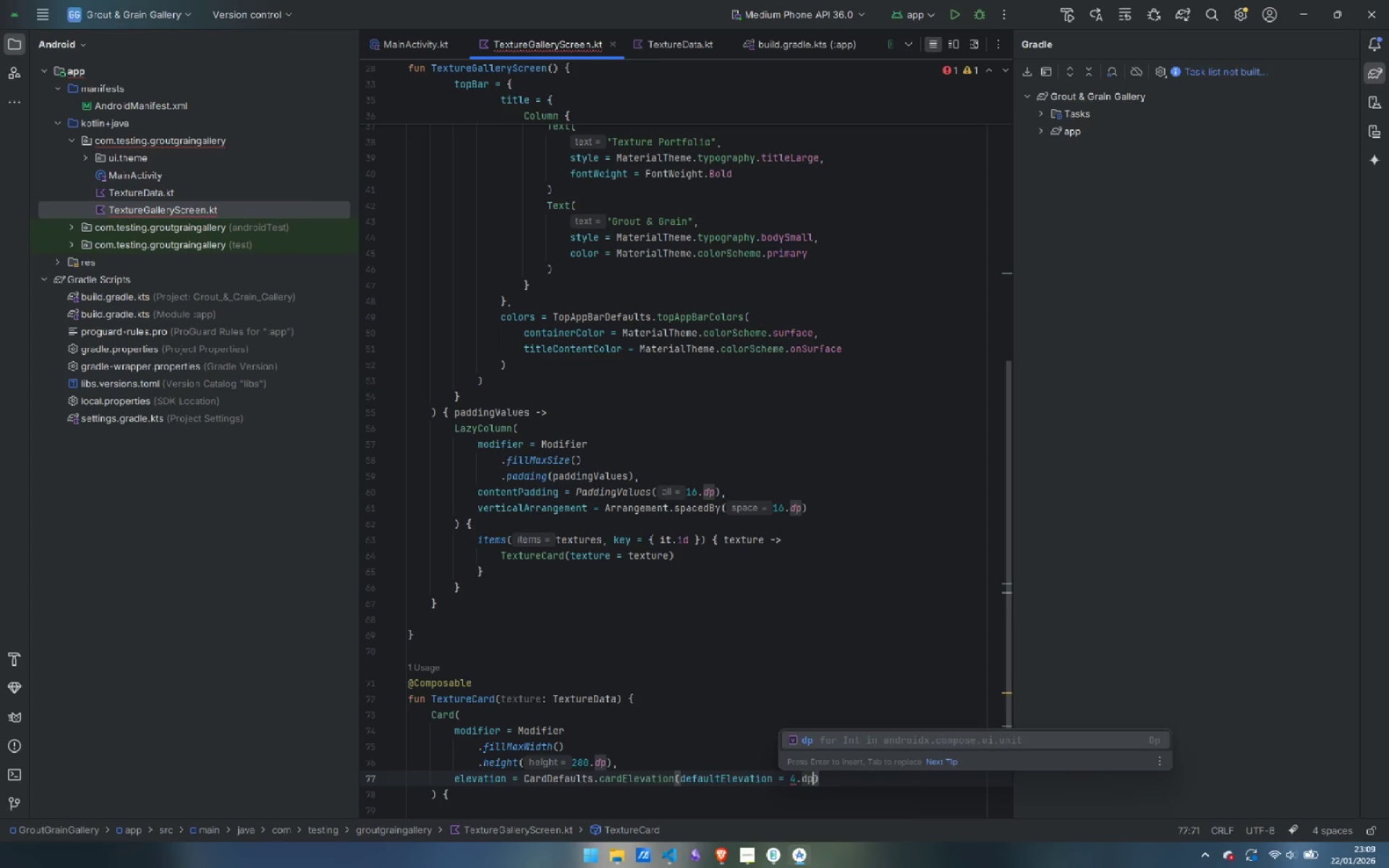 
key(Enter)
 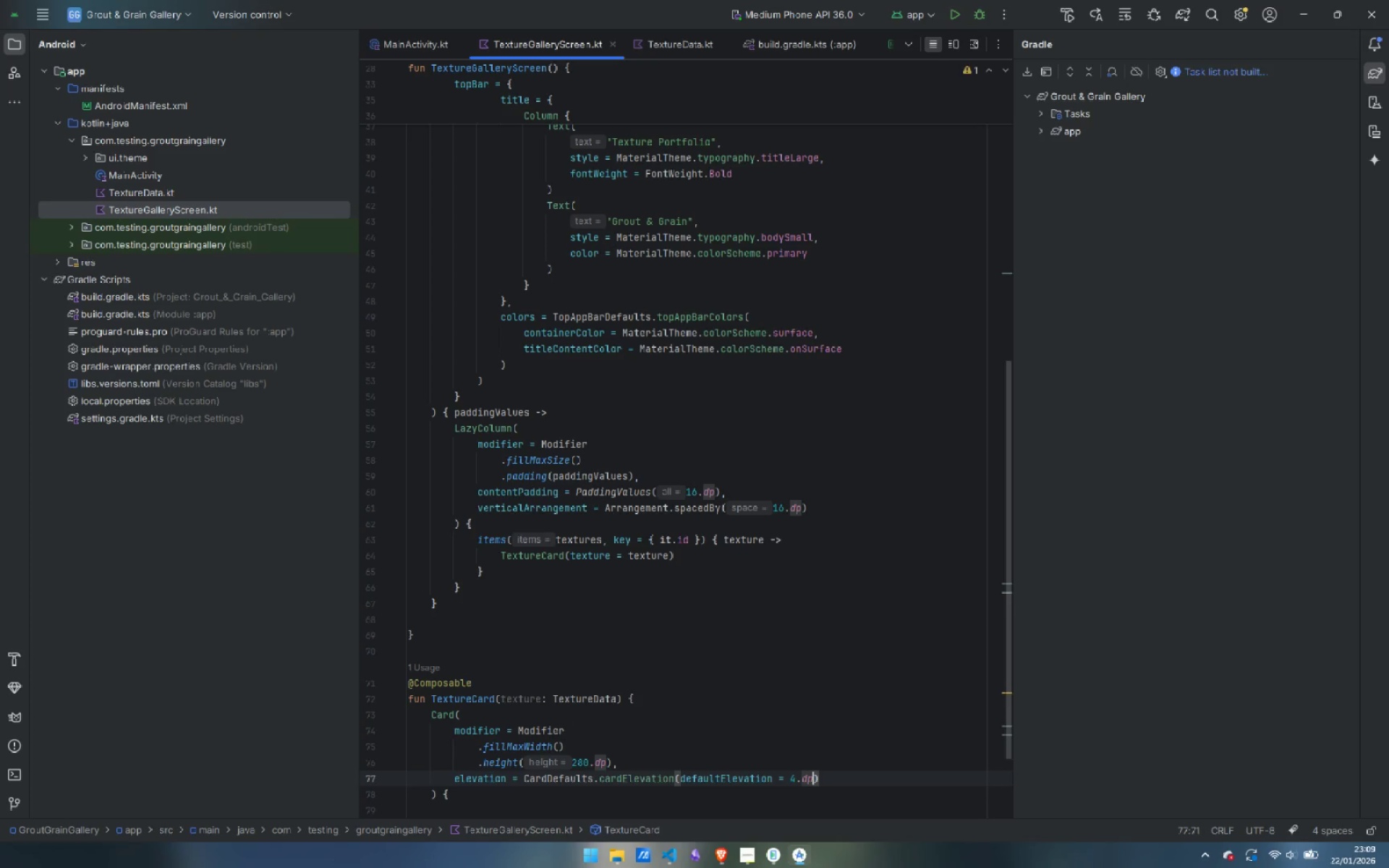 
key(ArrowRight)
 